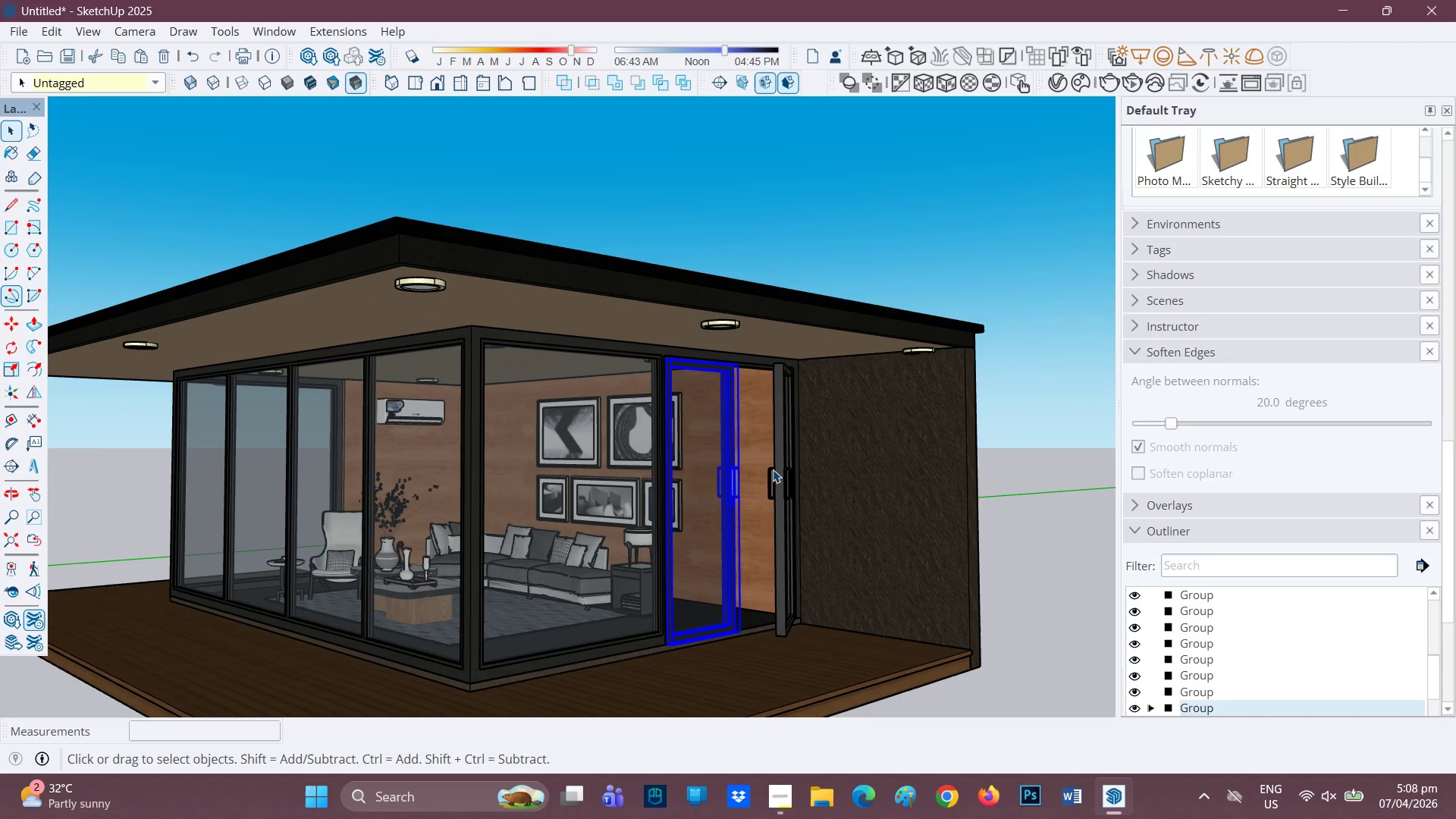 
left_click([776, 469])
 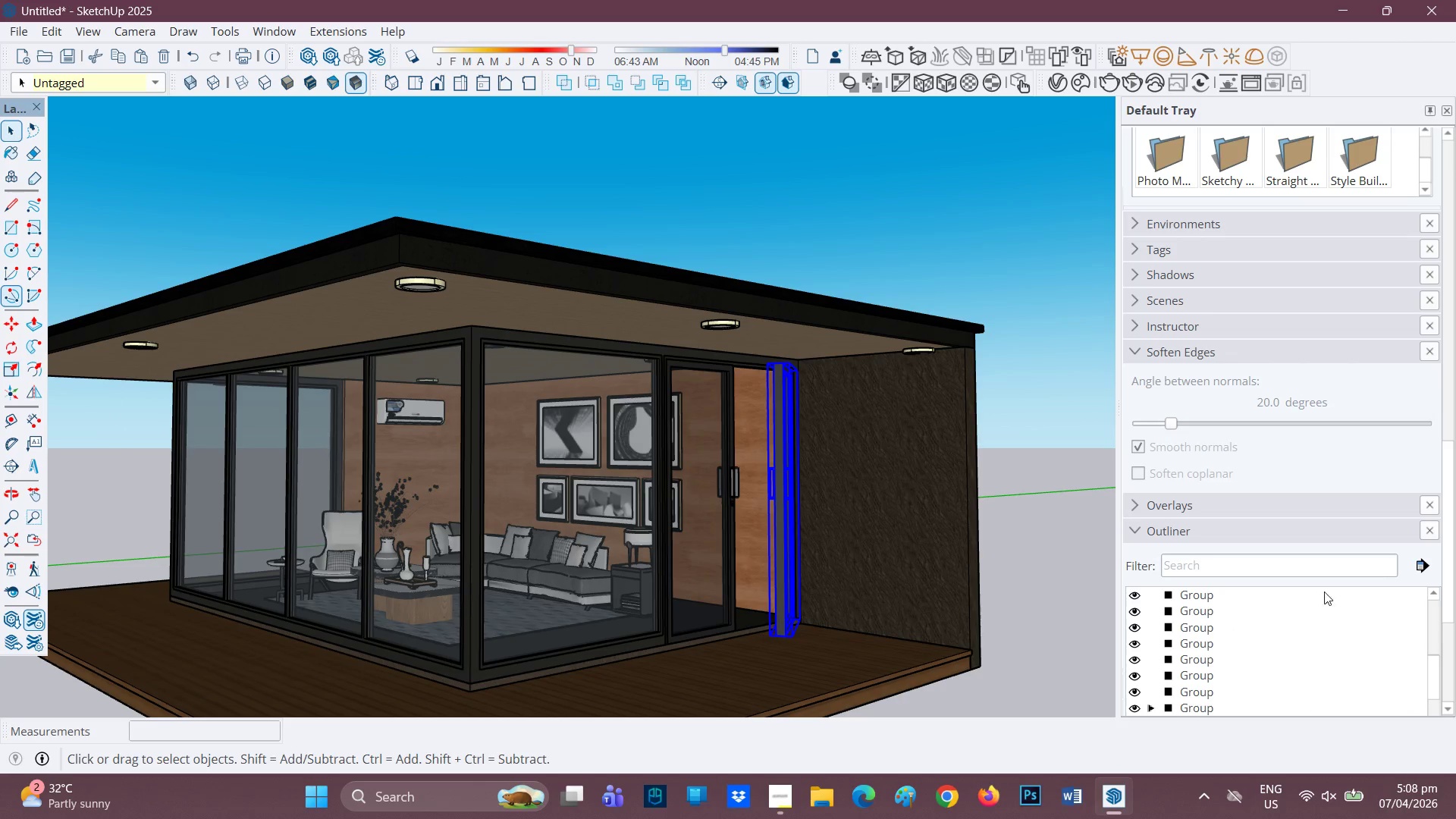 
scroll: coordinate [1336, 634], scroll_direction: down, amount: 2.0
 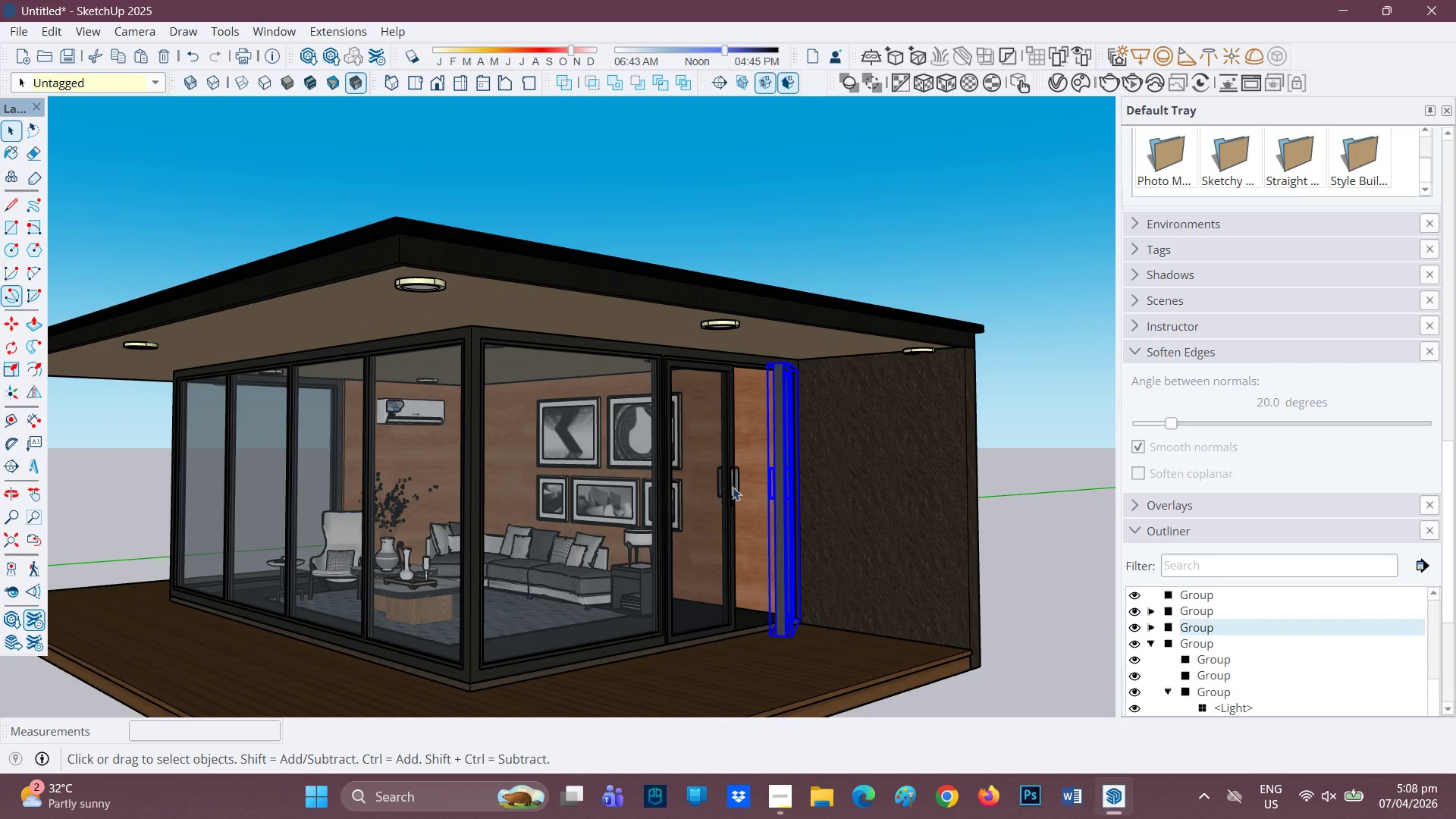 
left_click([691, 481])
 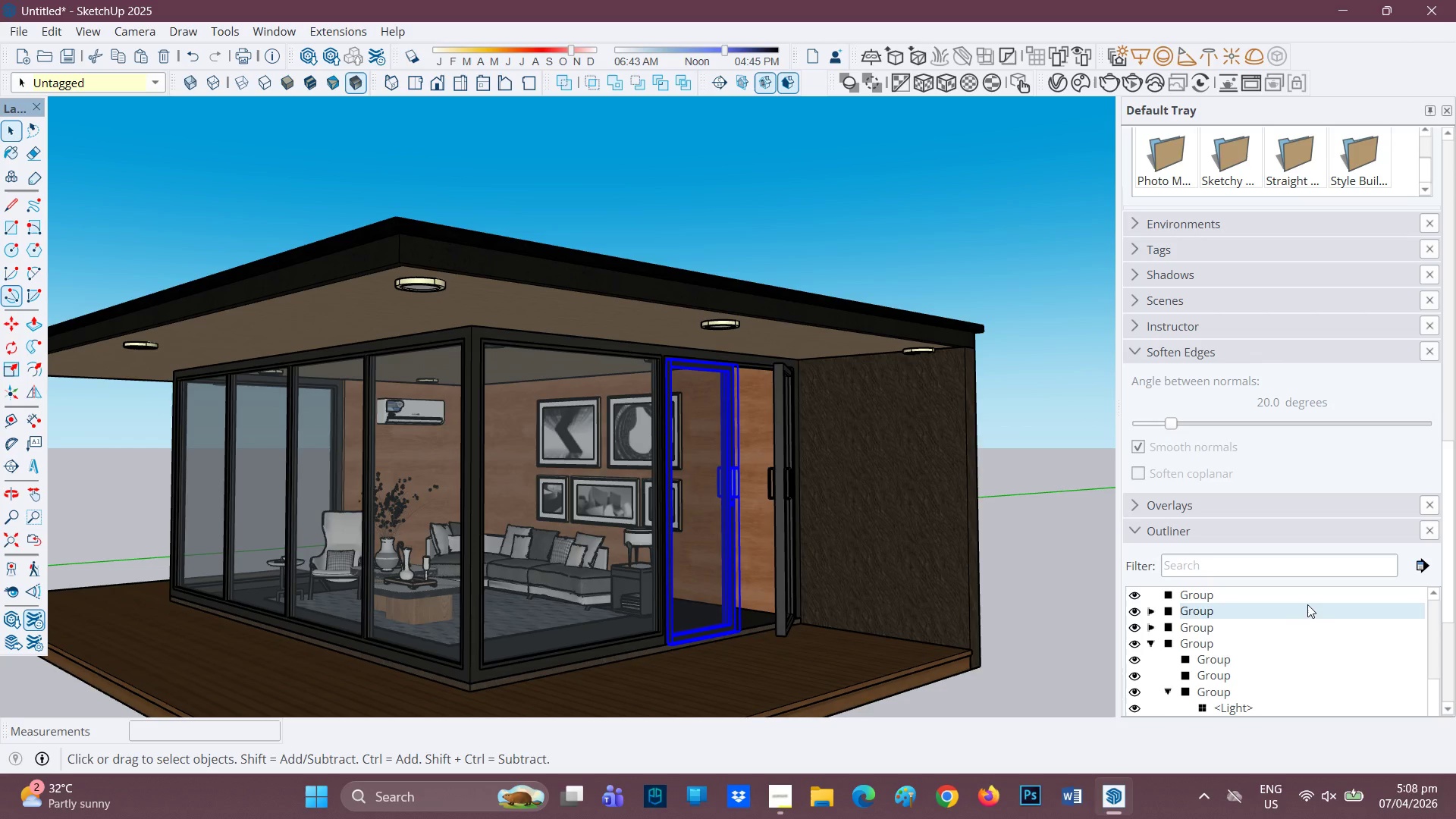 
left_click([1297, 611])
 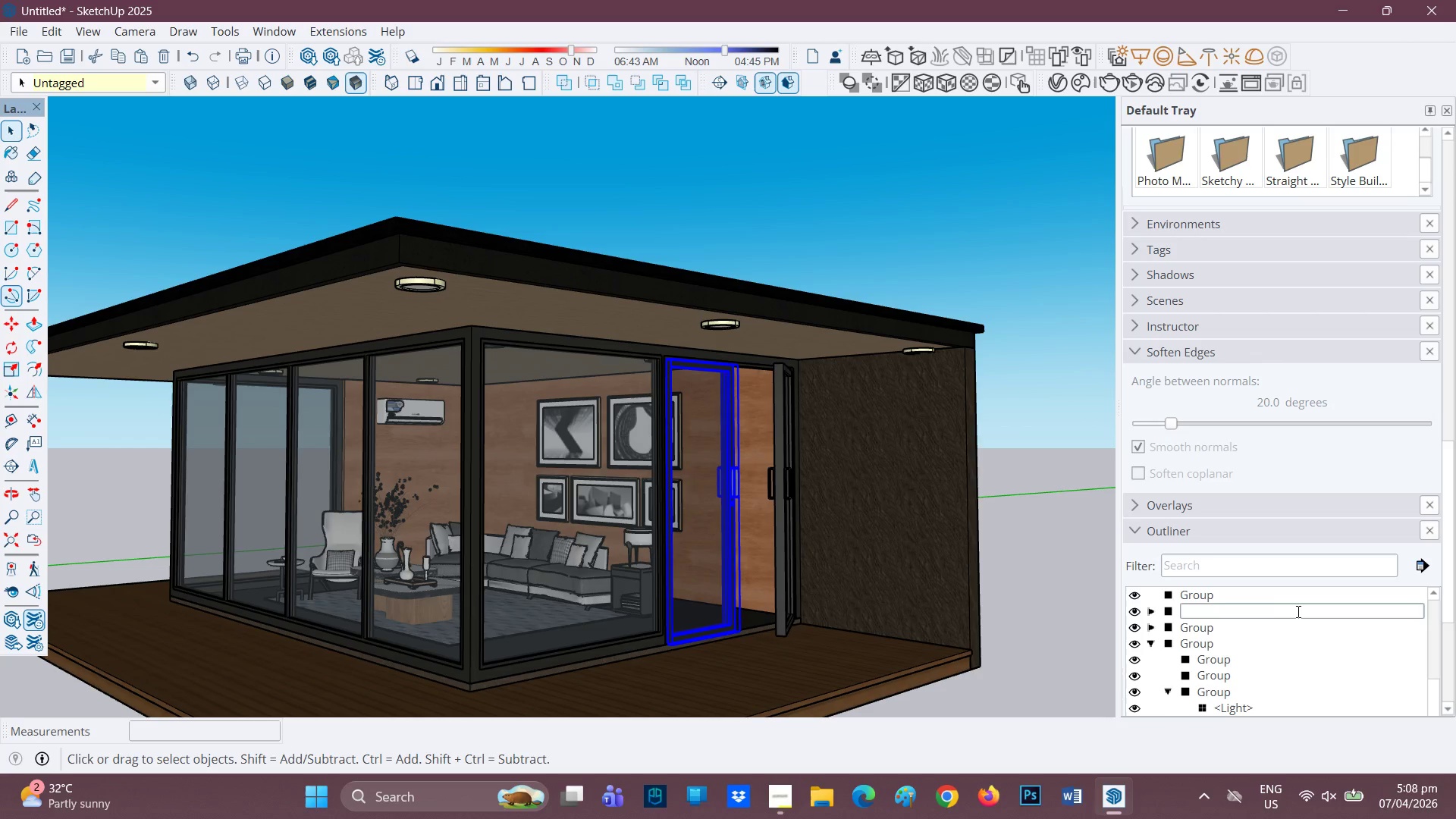 
type(DOOR)
 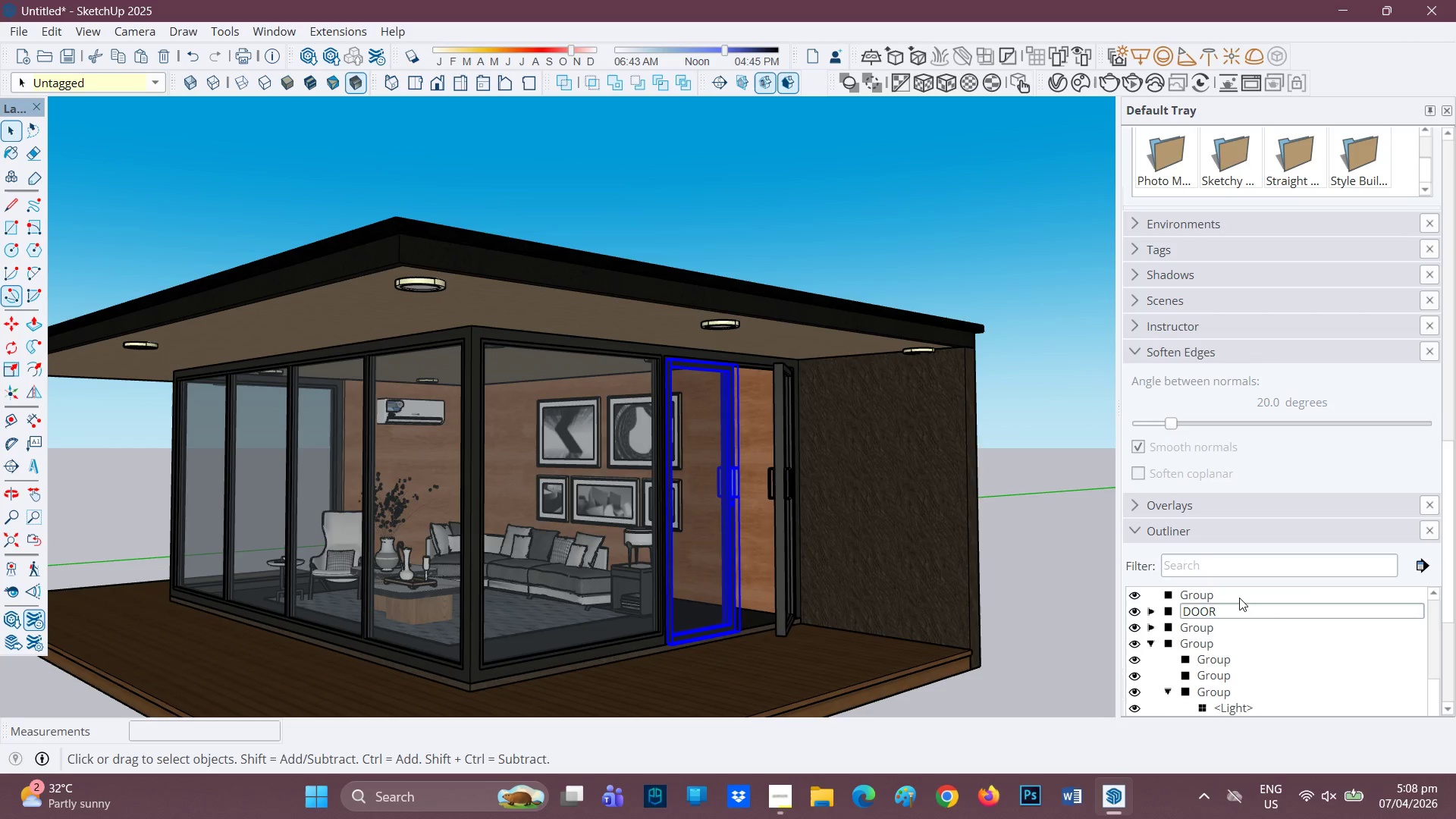 
key(1)
 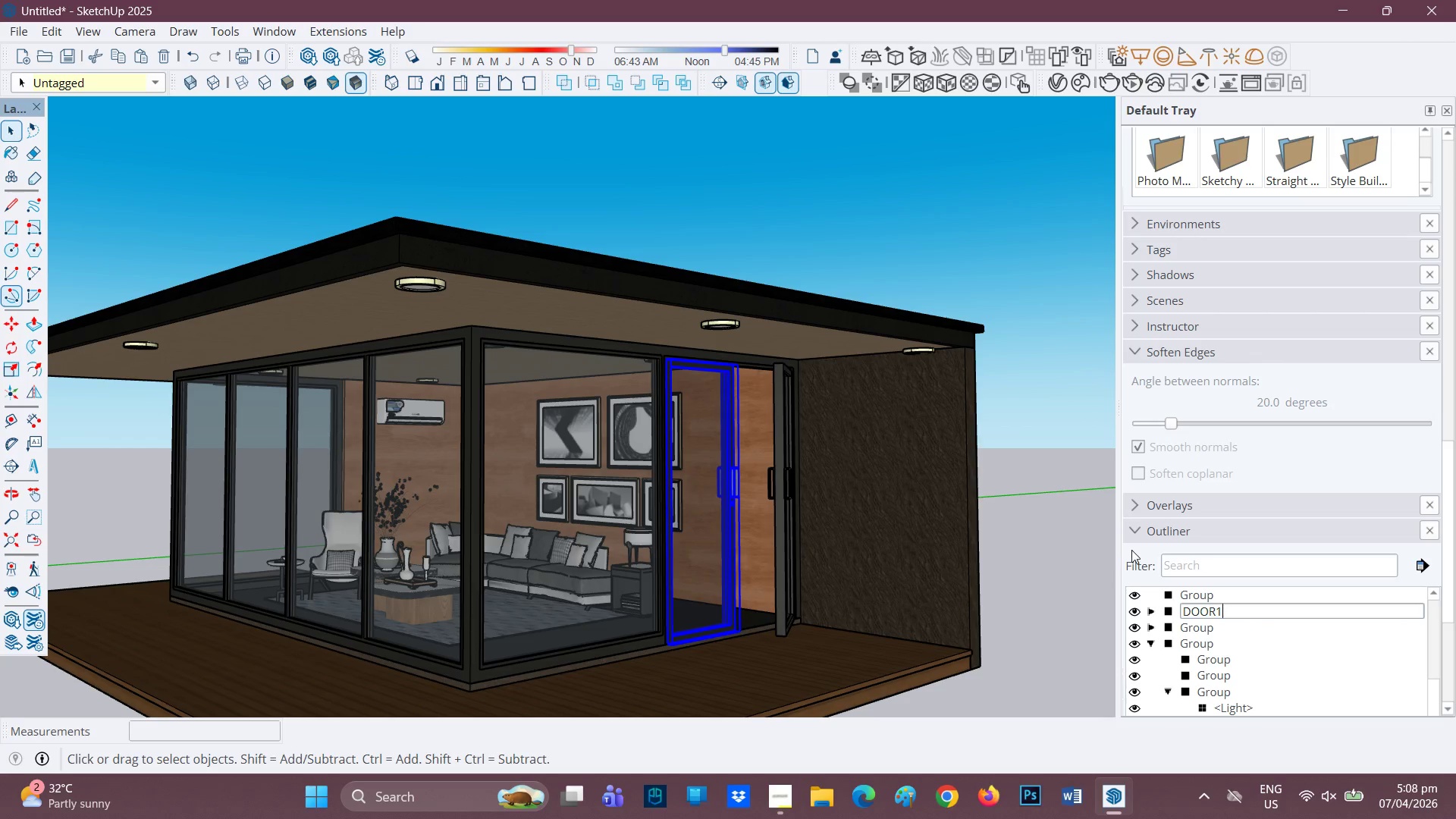 
key(Backspace)
 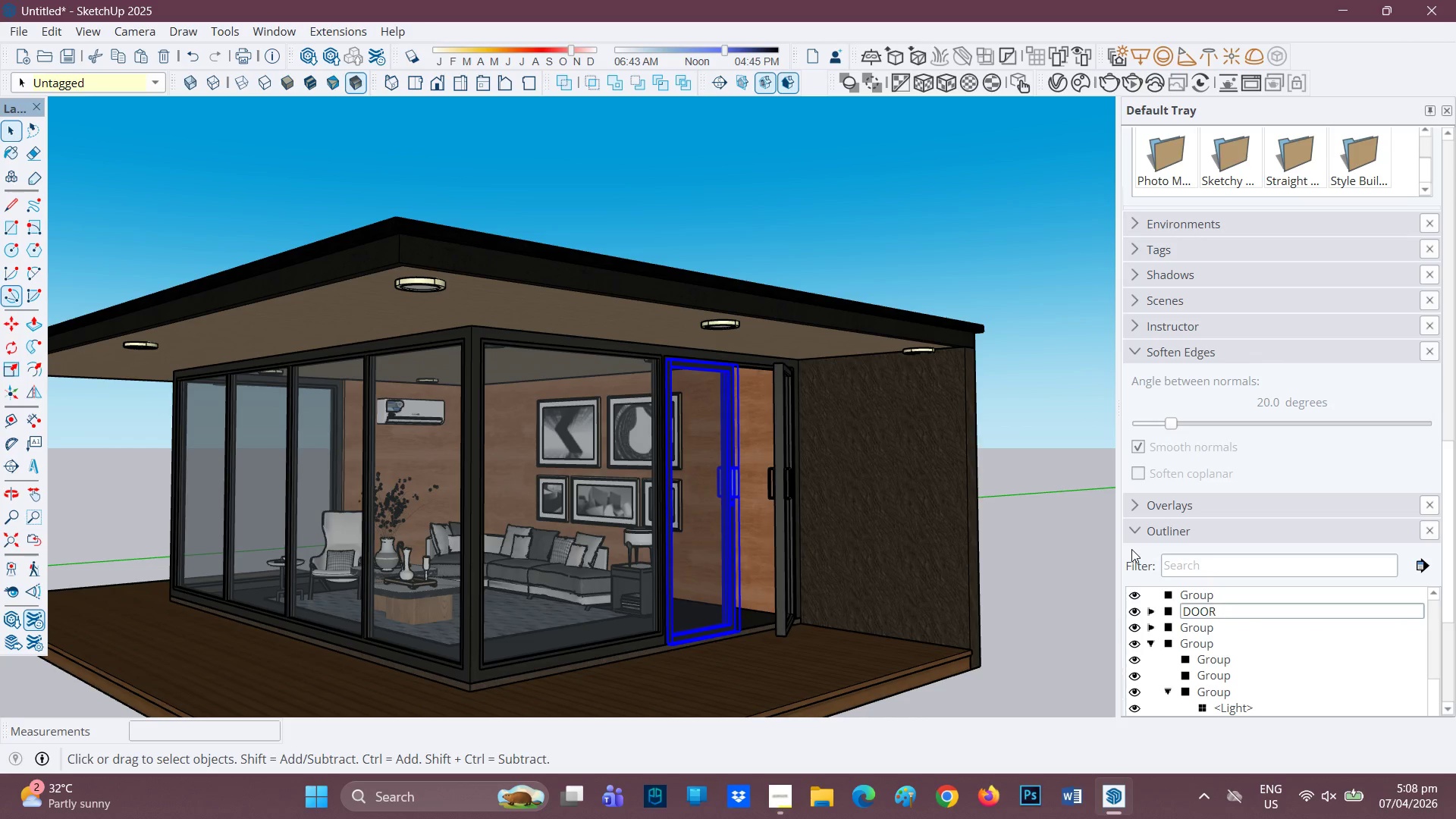 
key(Space)
 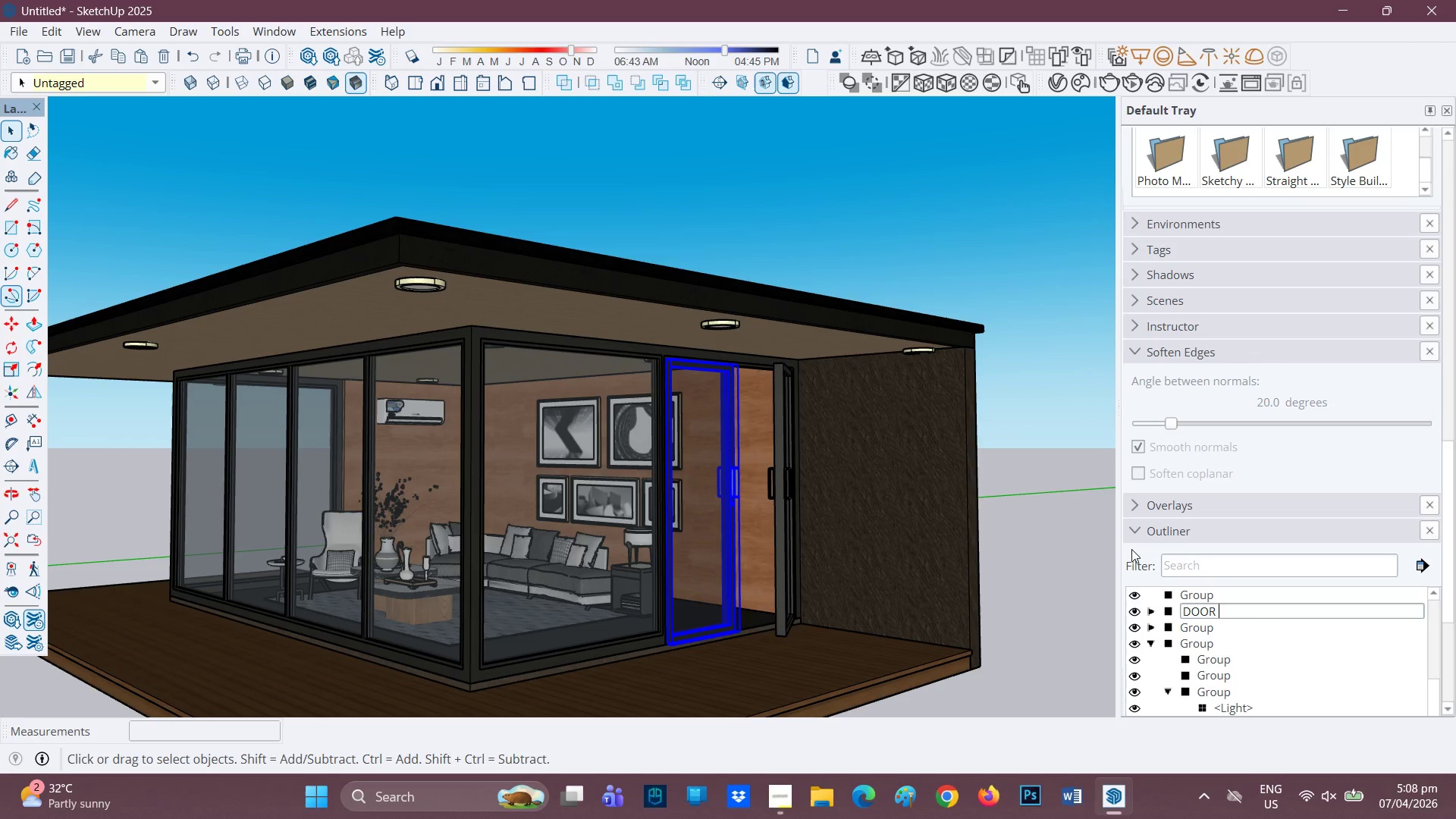 
key(A)
 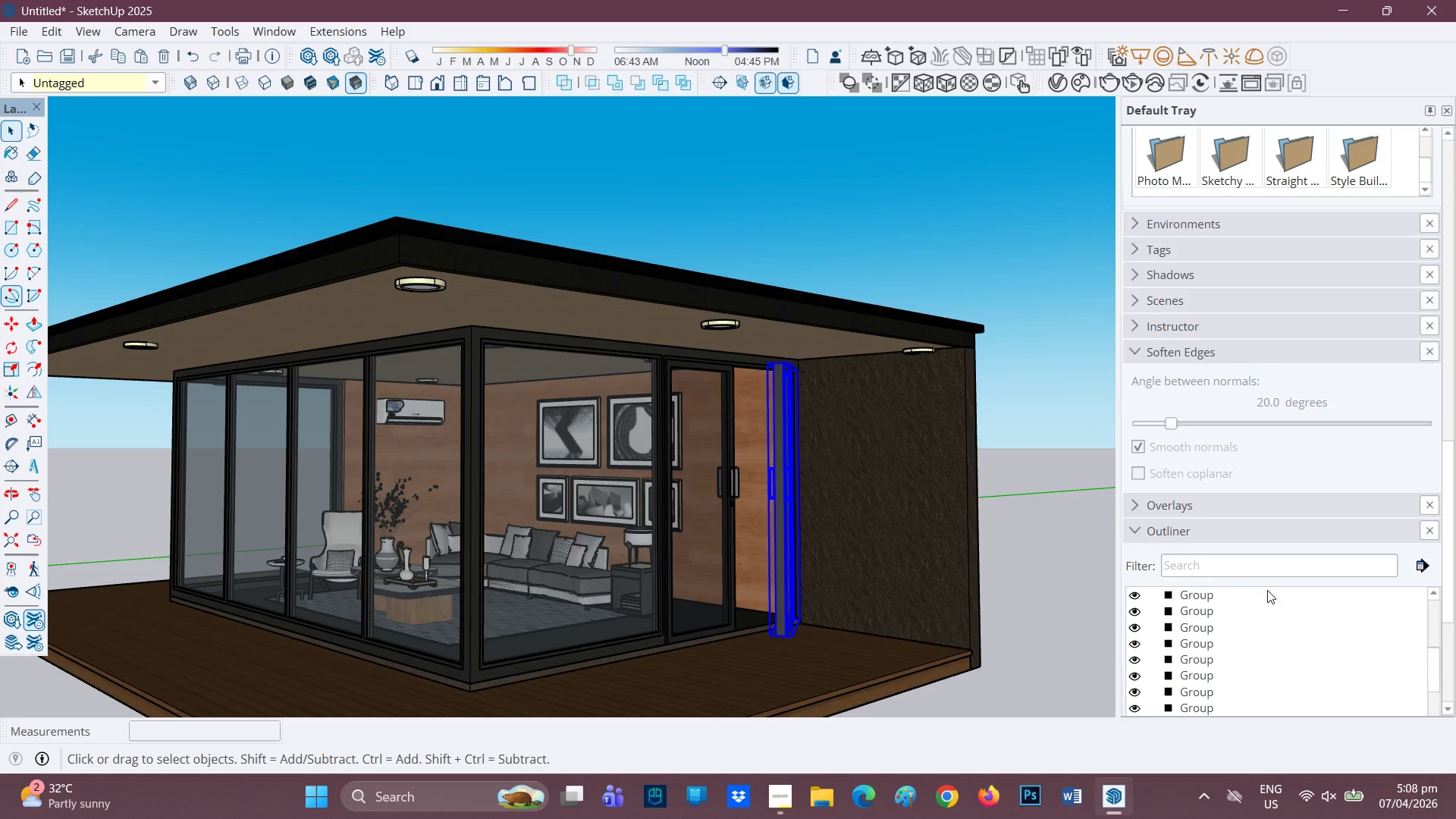 
scroll: coordinate [1211, 671], scroll_direction: down, amount: 2.0
 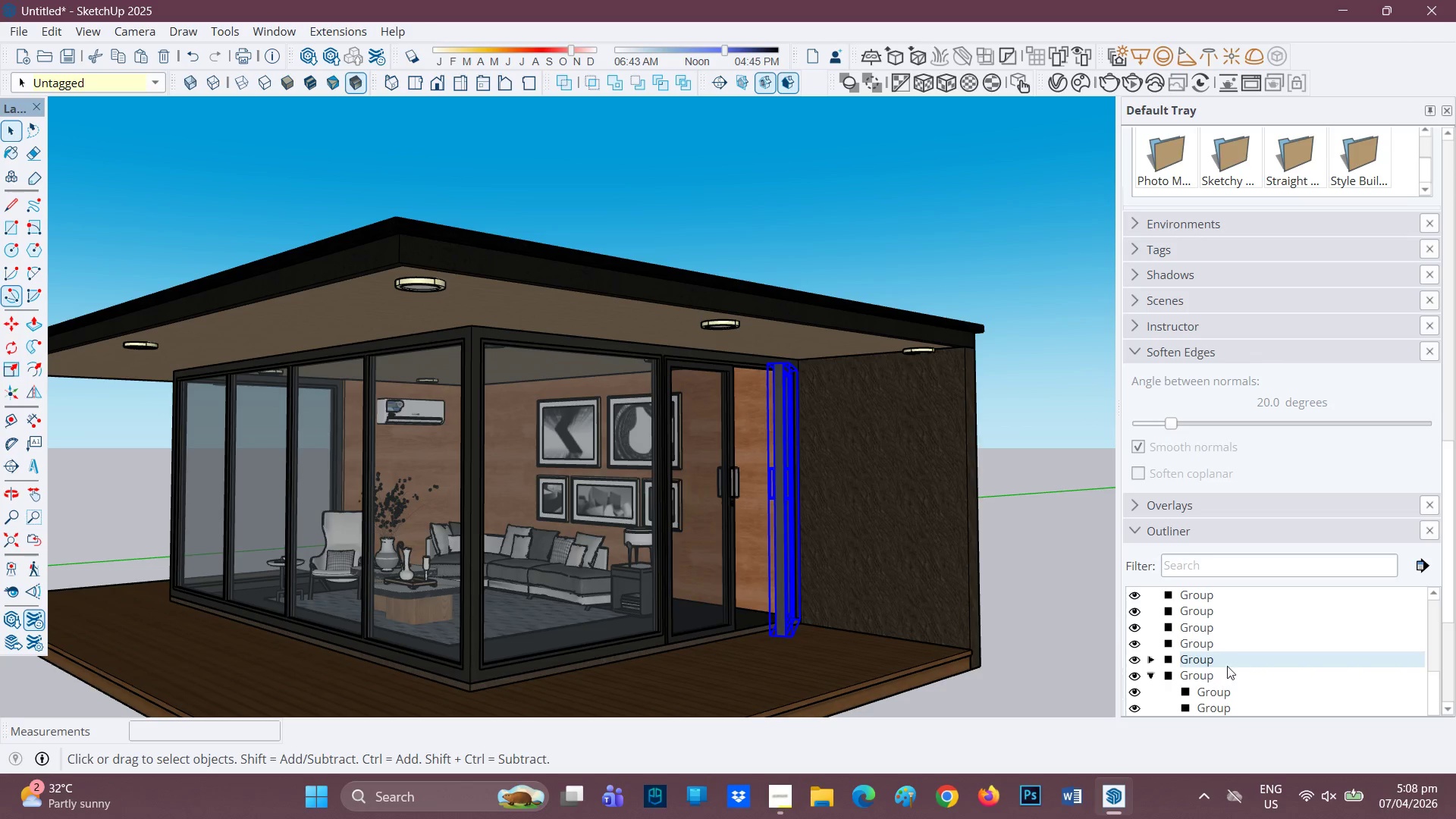 
left_click([1230, 662])
 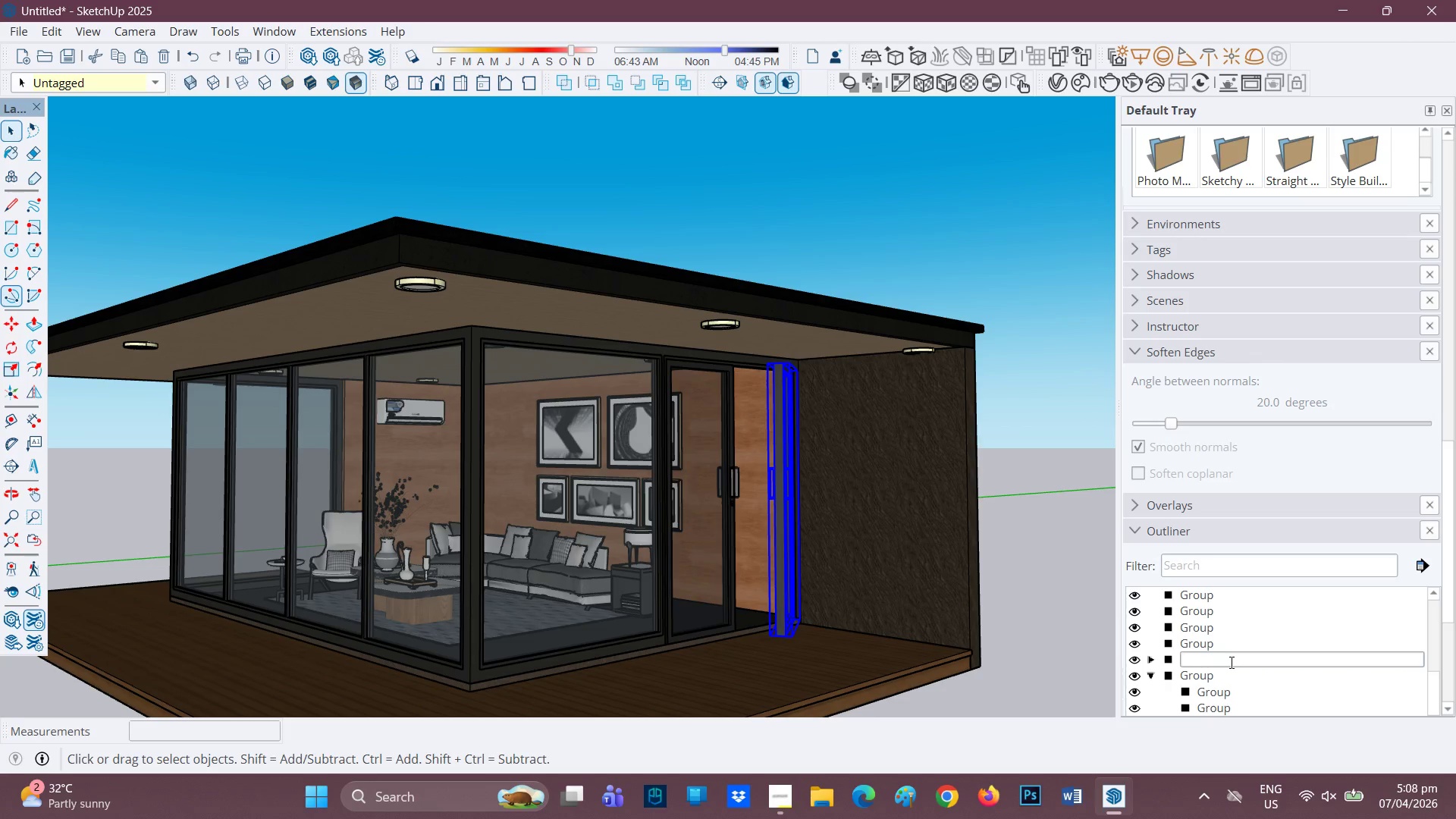 
scroll: coordinate [1230, 662], scroll_direction: down, amount: 1.0
 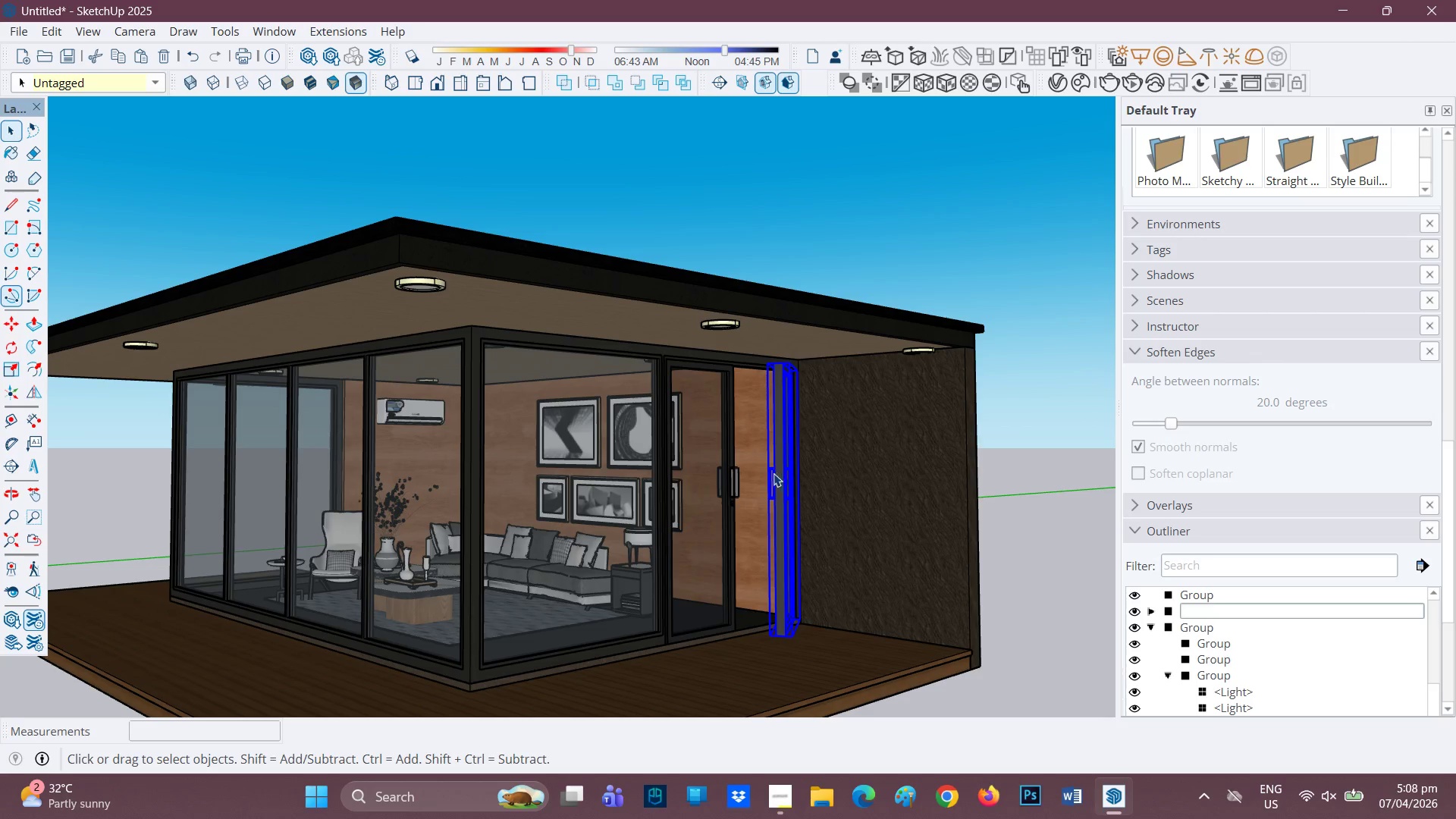 
left_click([723, 477])
 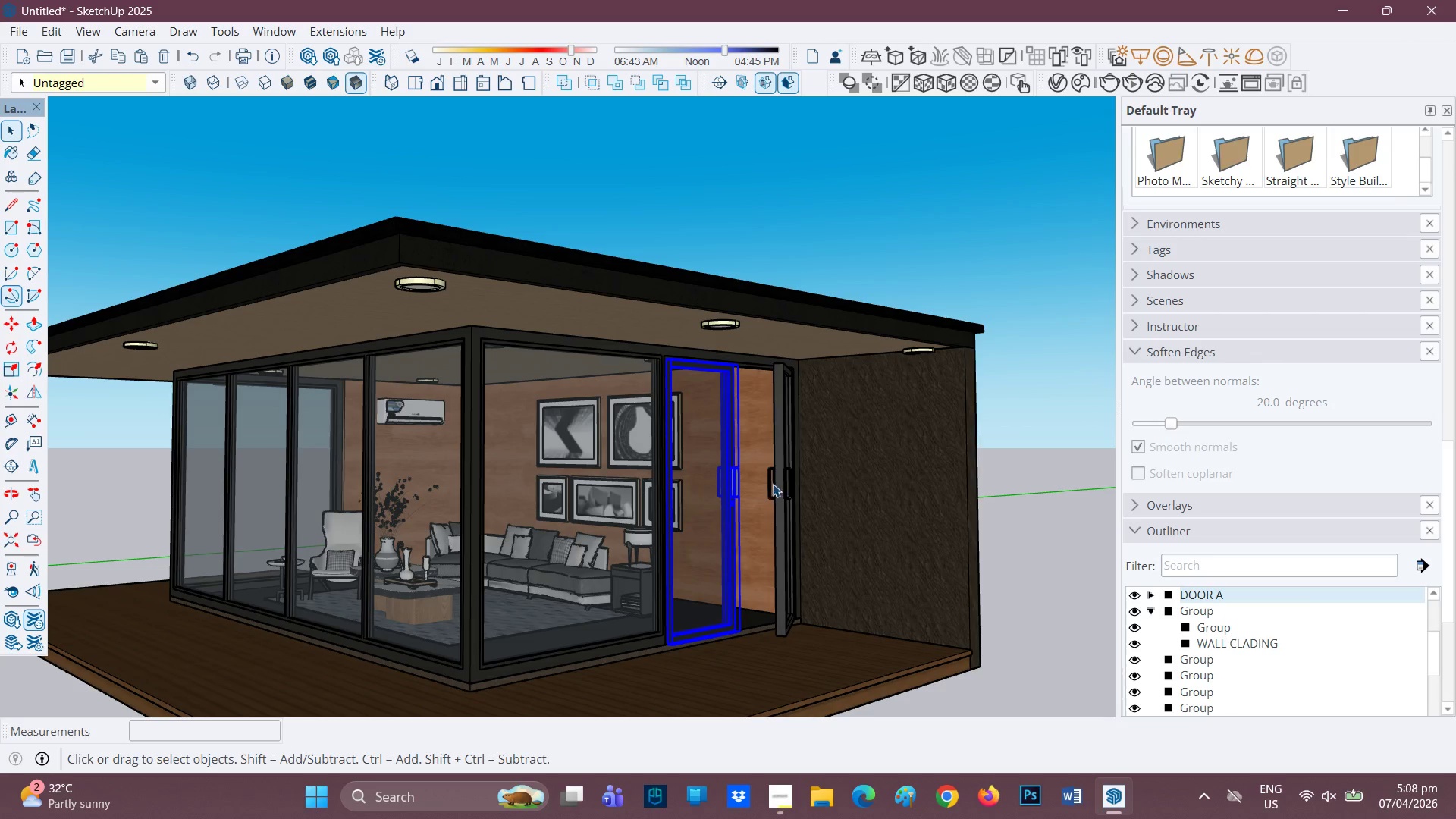 
left_click([786, 480])
 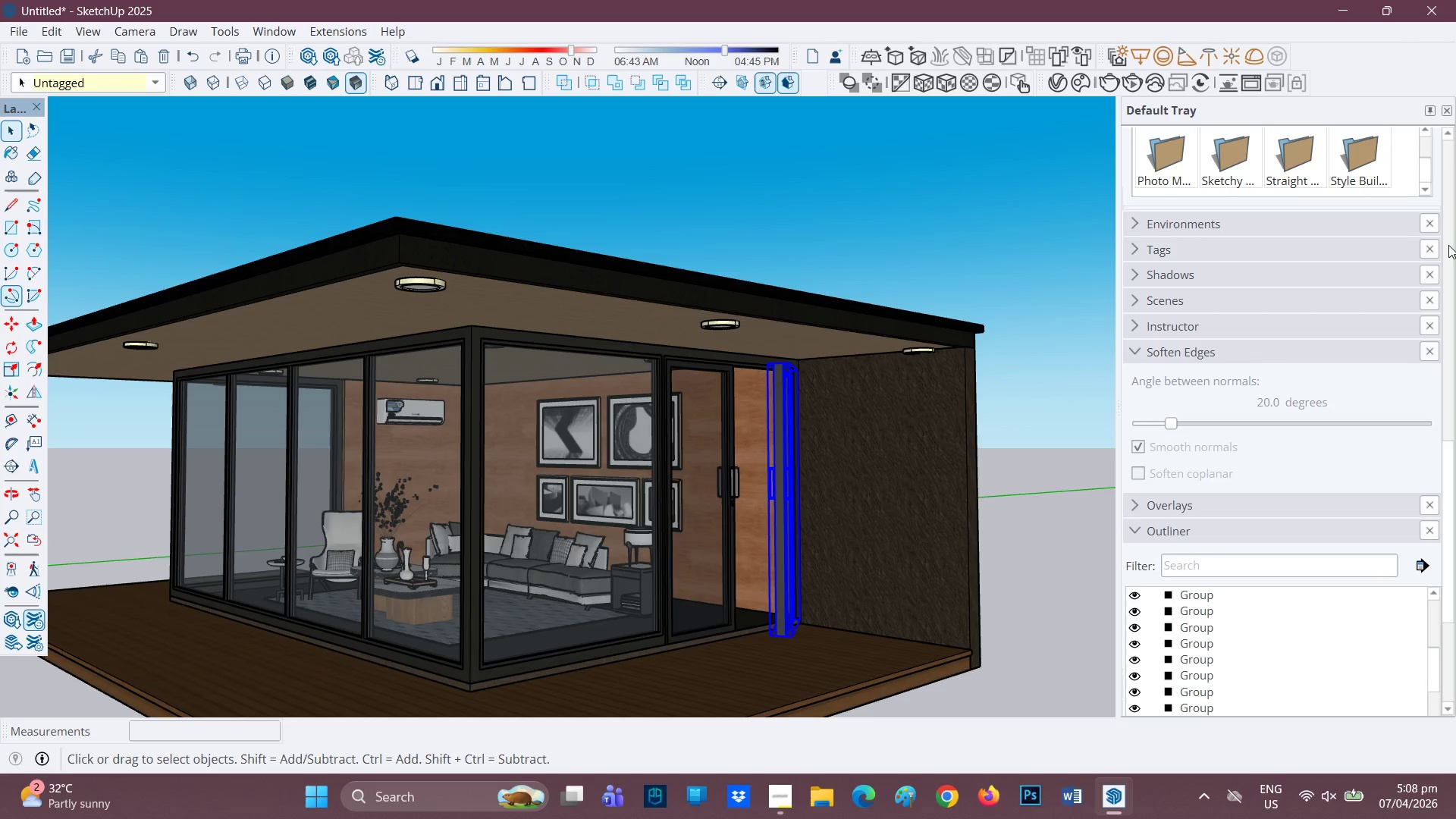 
left_click_drag(start_coordinate=[1455, 331], to_coordinate=[1452, 359])
 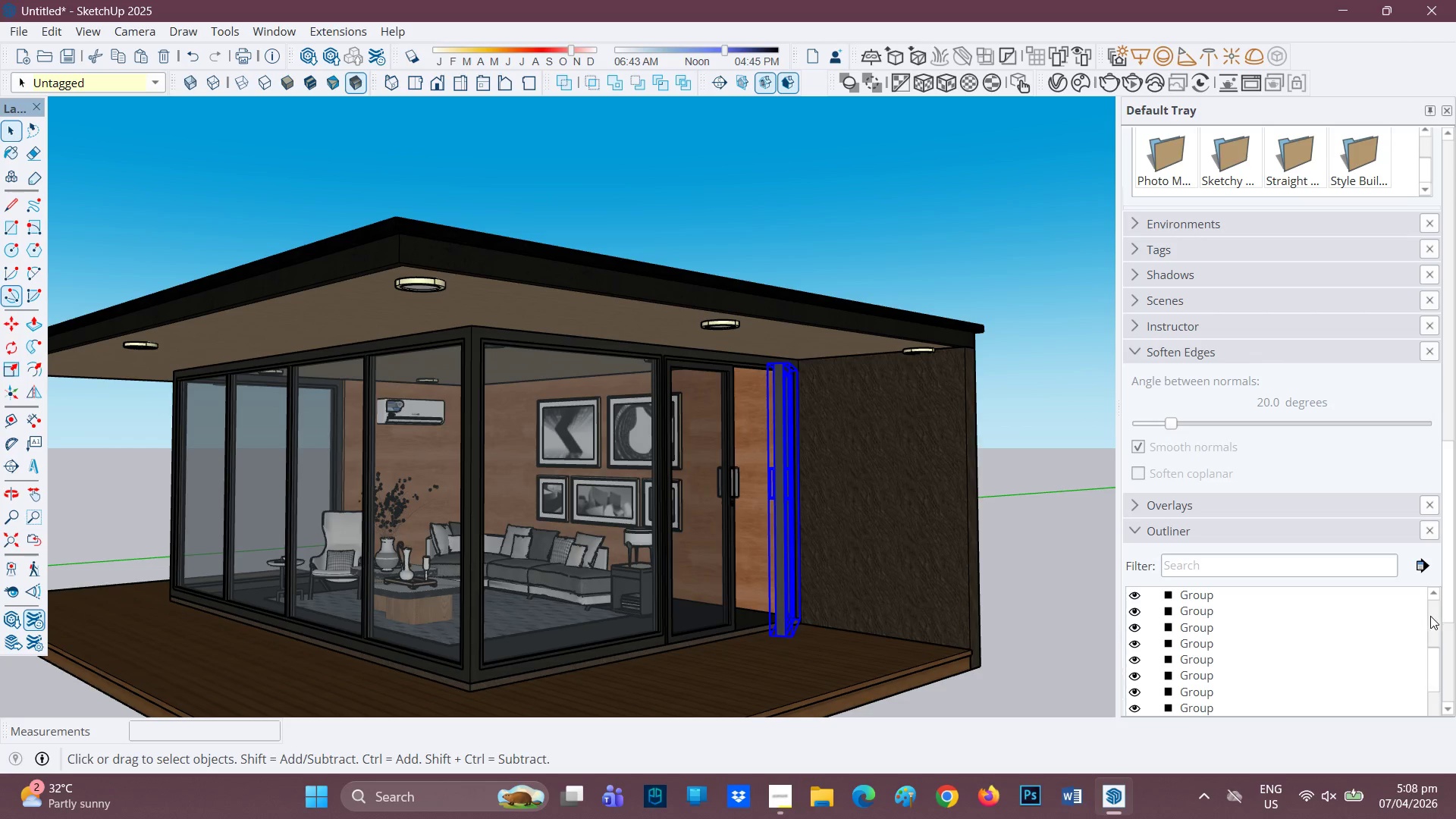 
left_click_drag(start_coordinate=[1431, 616], to_coordinate=[1432, 632])
 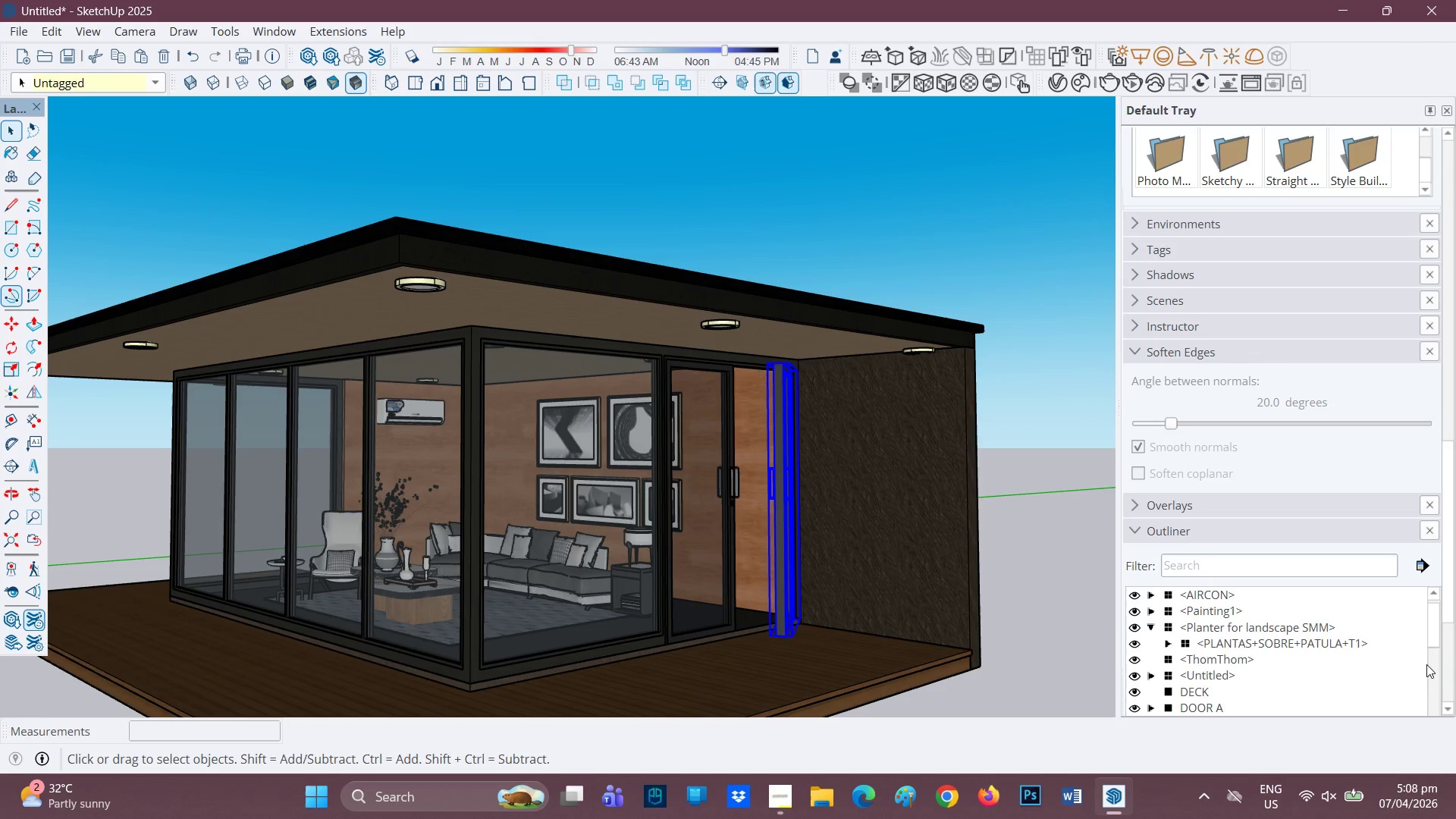 
left_click_drag(start_coordinate=[1427, 666], to_coordinate=[1430, 656])
 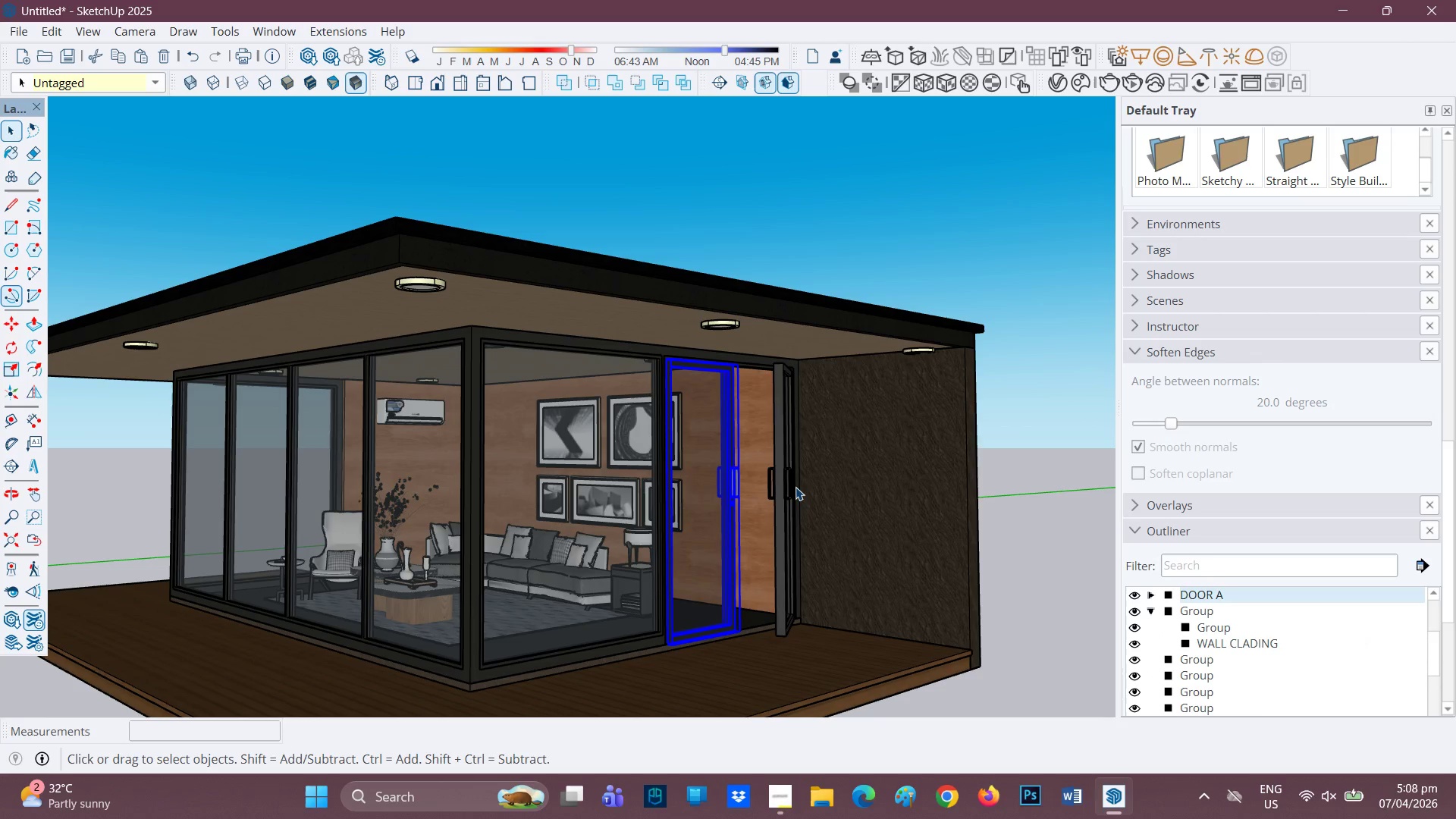 
left_click([789, 488])
 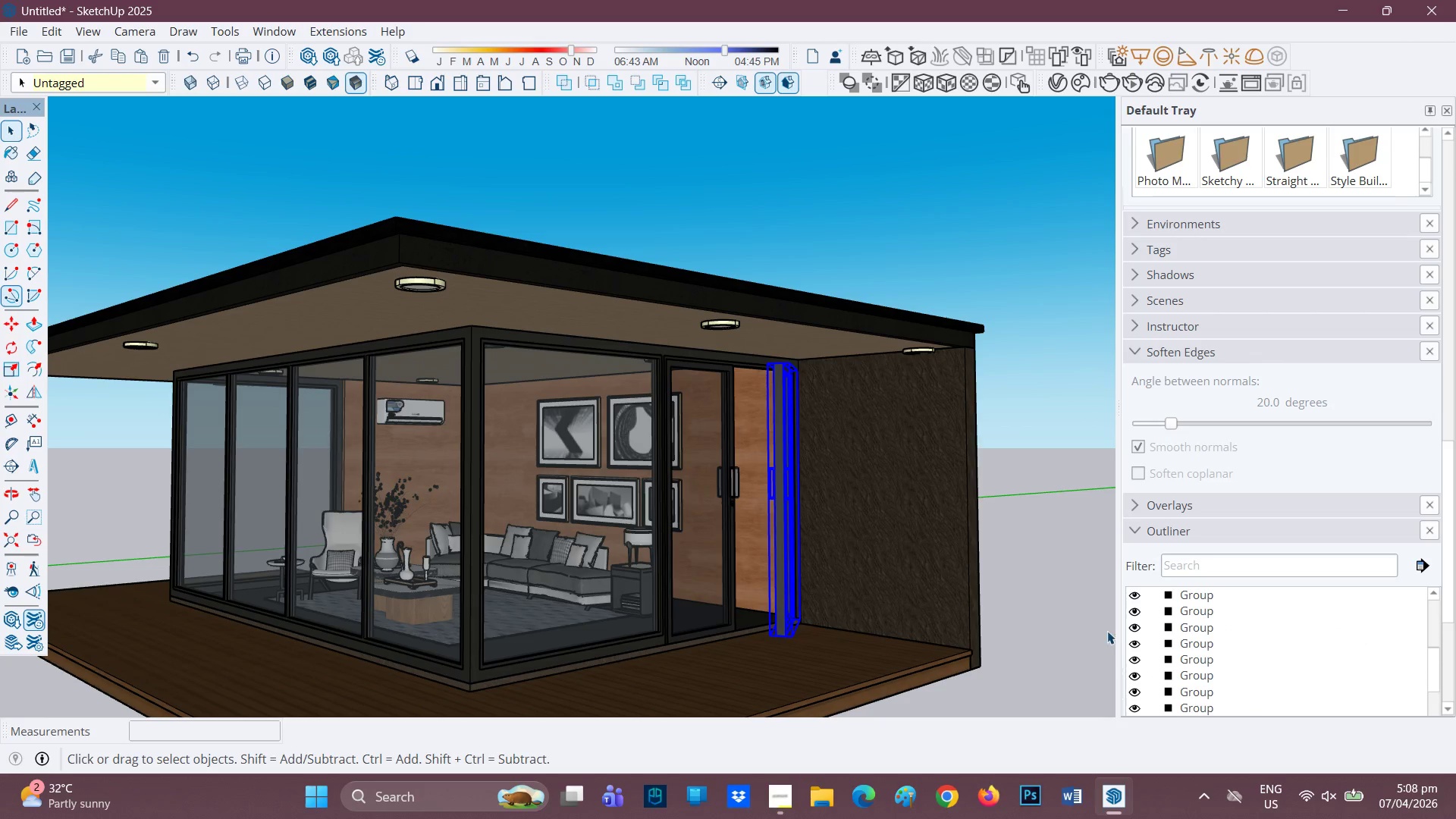 
scroll: coordinate [1176, 643], scroll_direction: down, amount: 2.0
 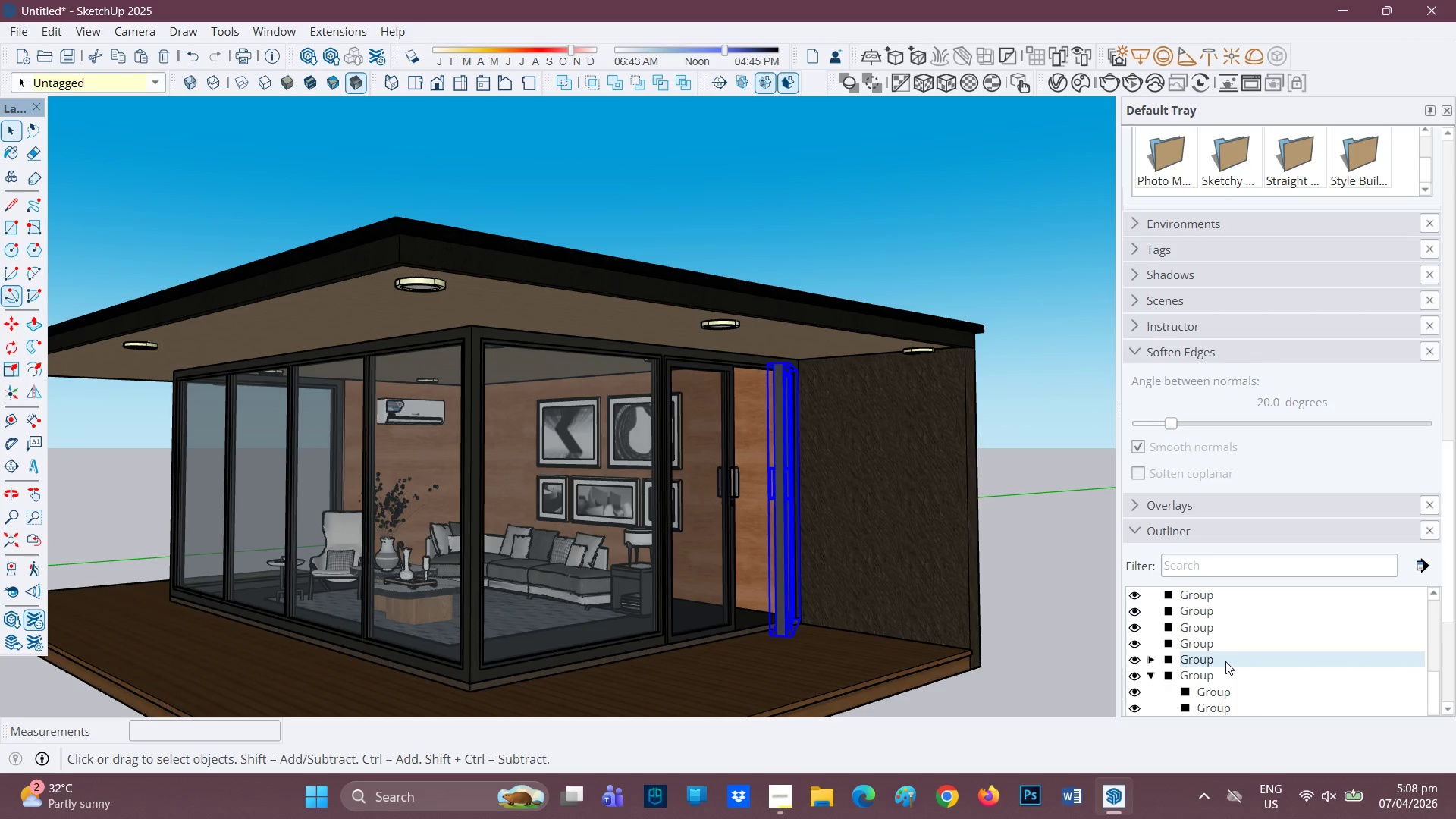 
left_click([1225, 661])
 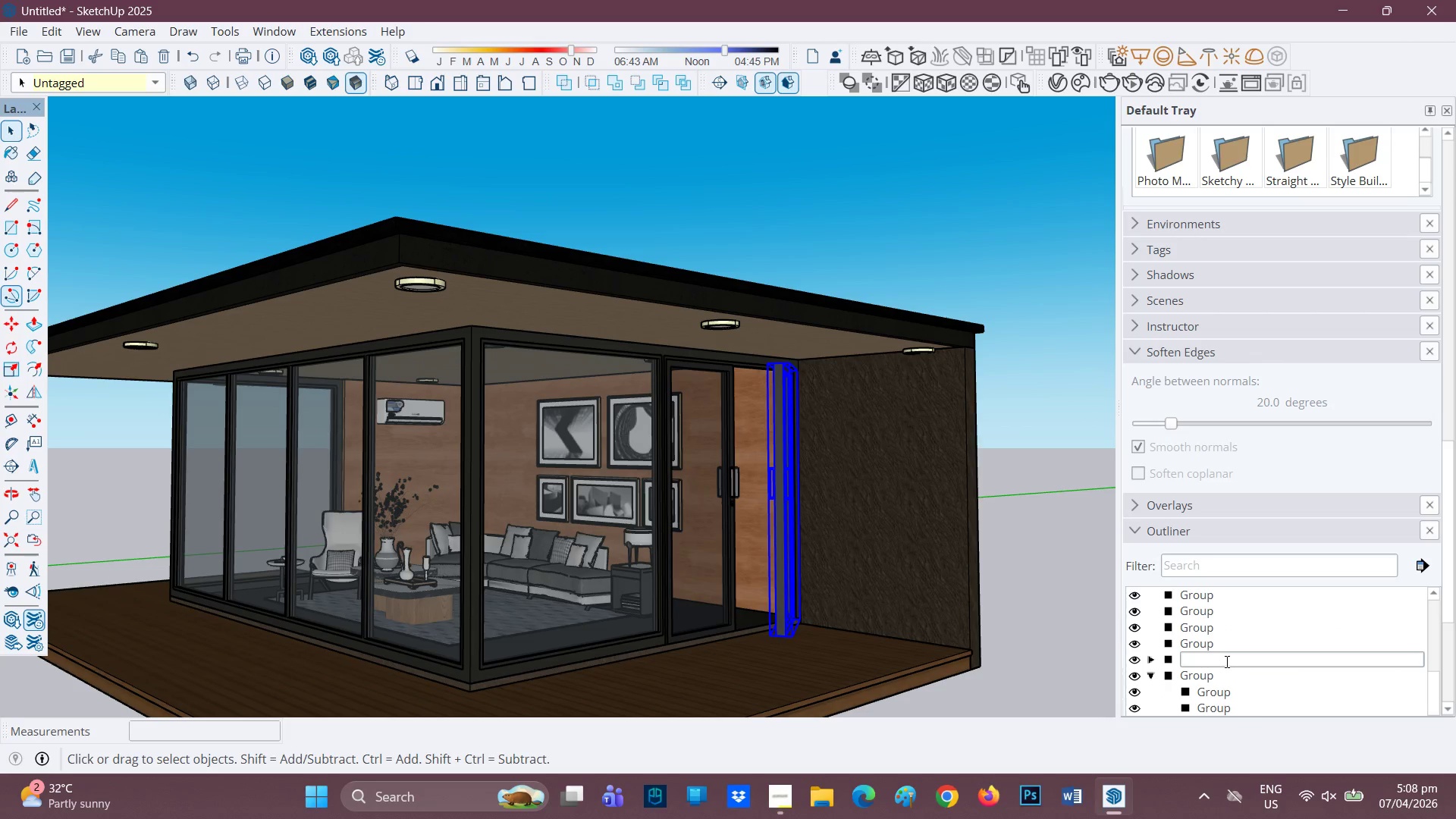 
type(DOOR B)
 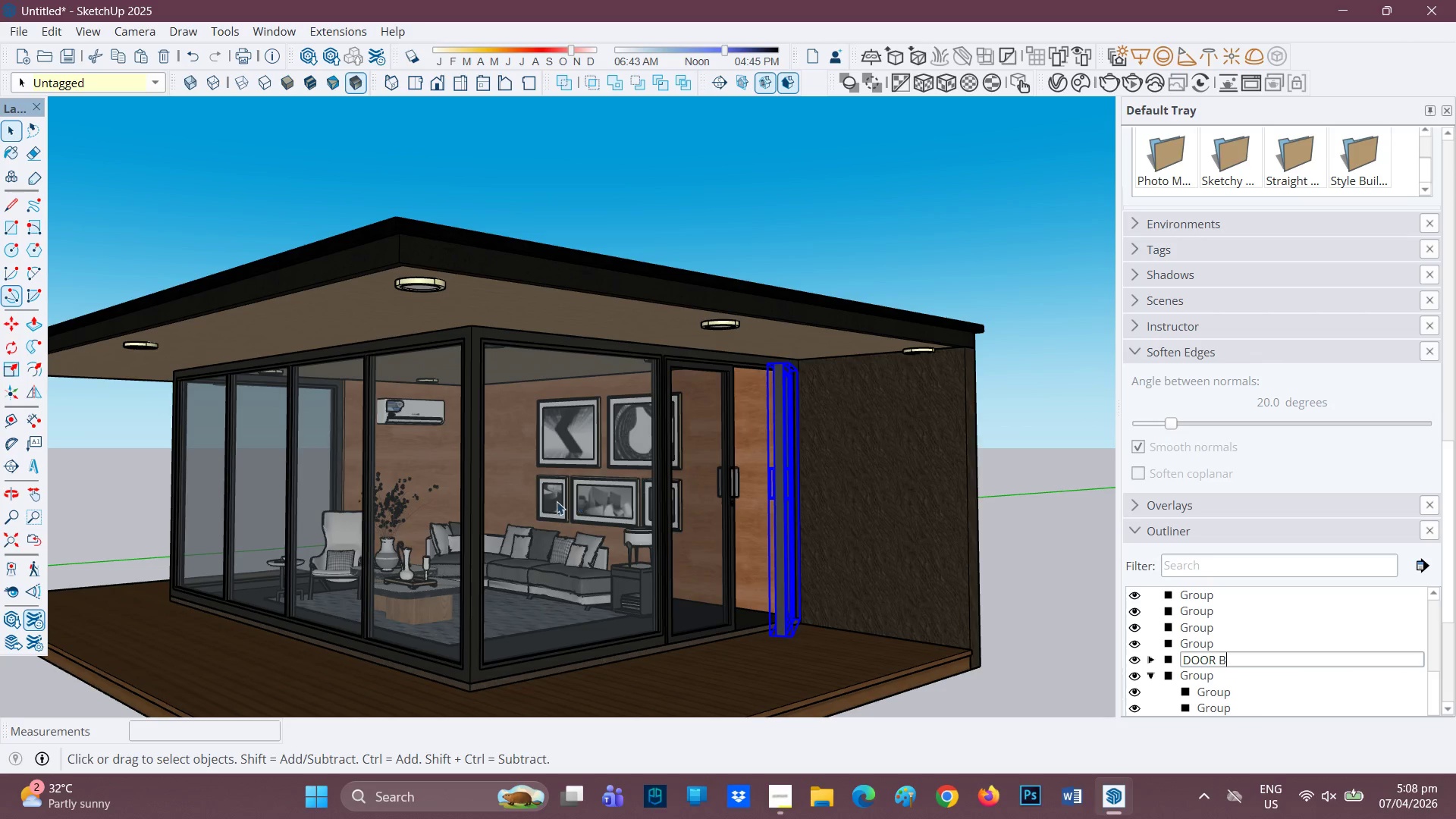 
left_click([487, 507])
 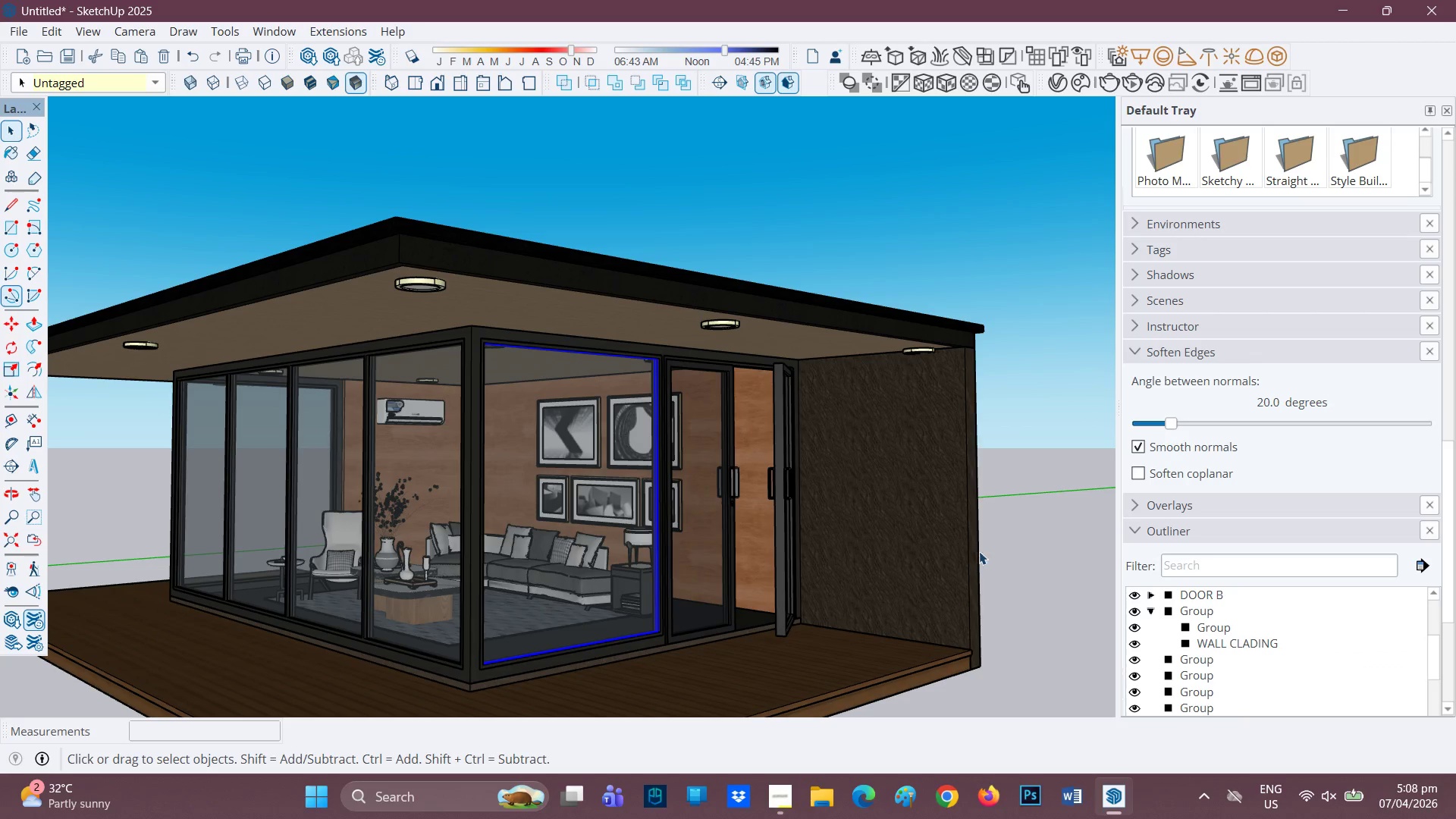 
scroll: coordinate [1303, 634], scroll_direction: down, amount: 2.0
 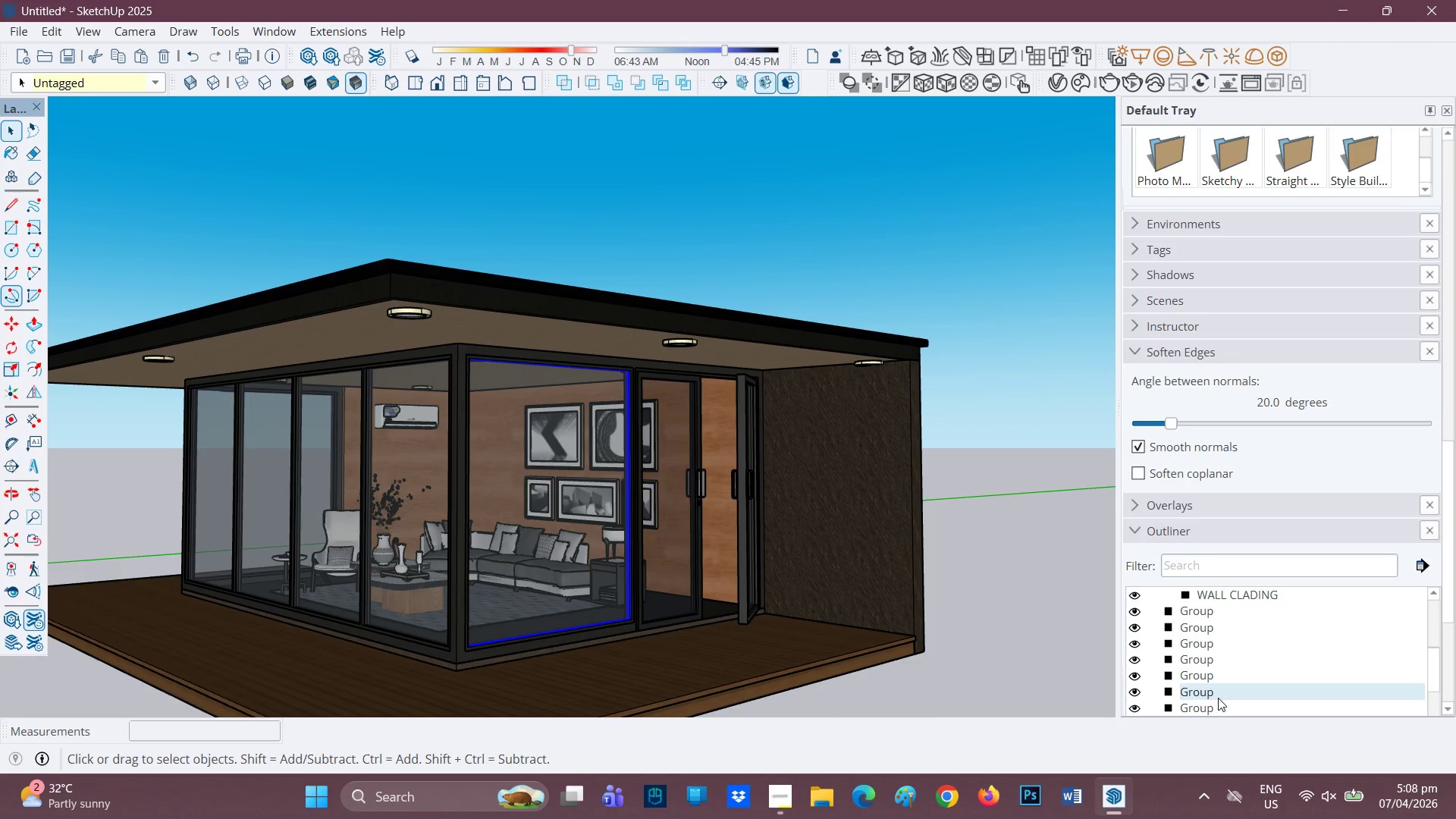 
left_click([1219, 697])
 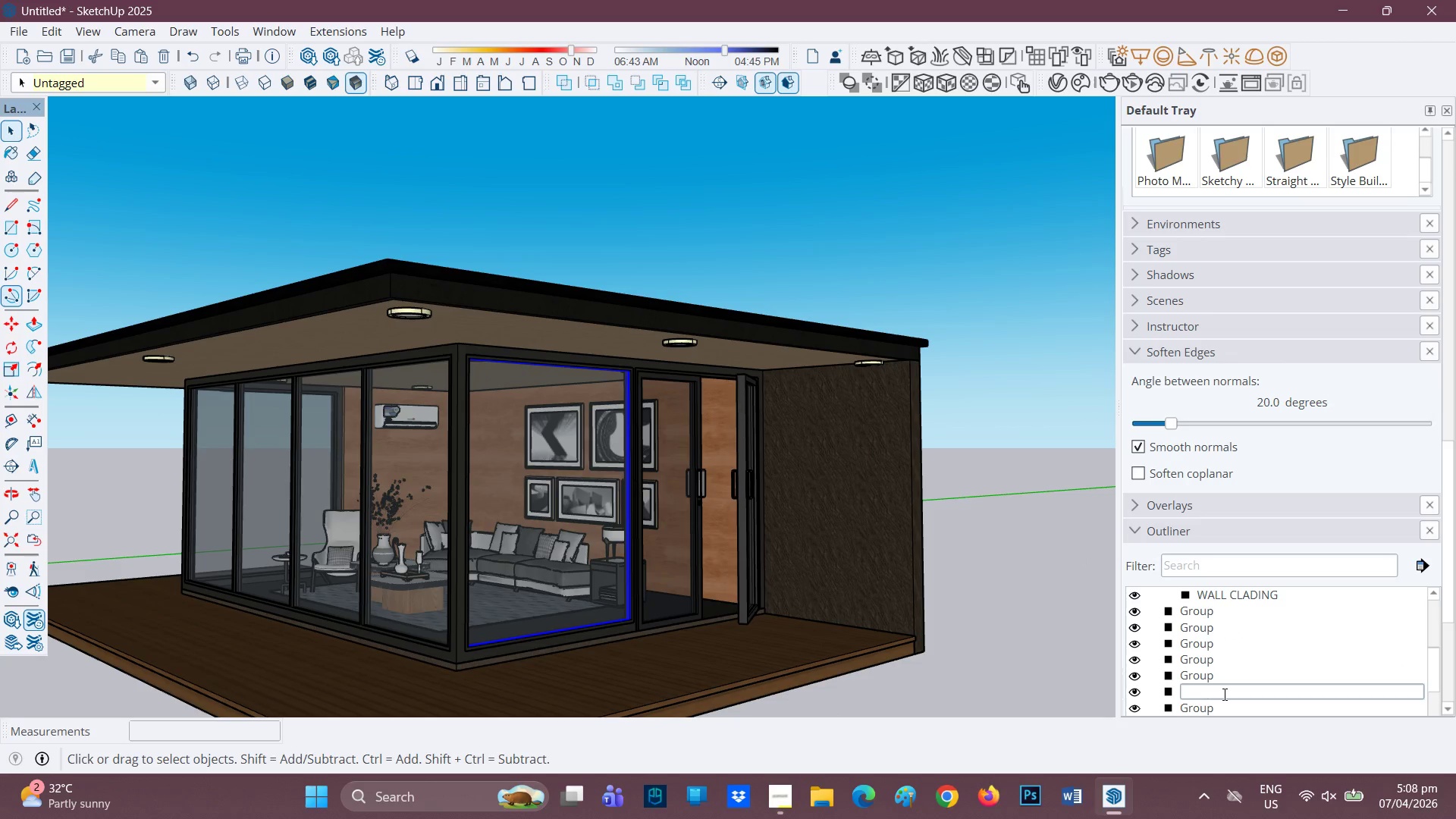 
type(C)
key(Backspace)
type(GLASS)
 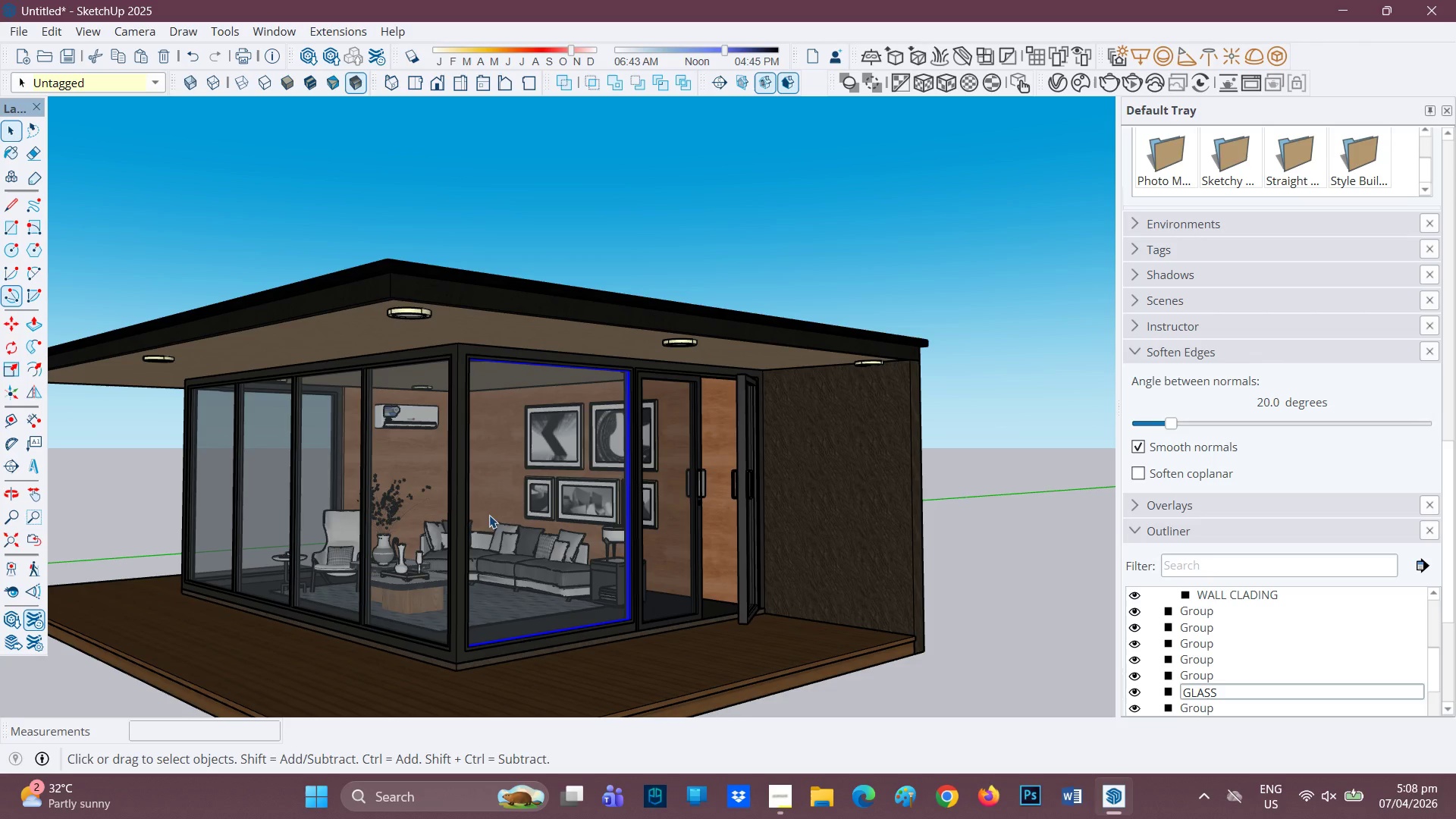 
left_click([461, 514])
 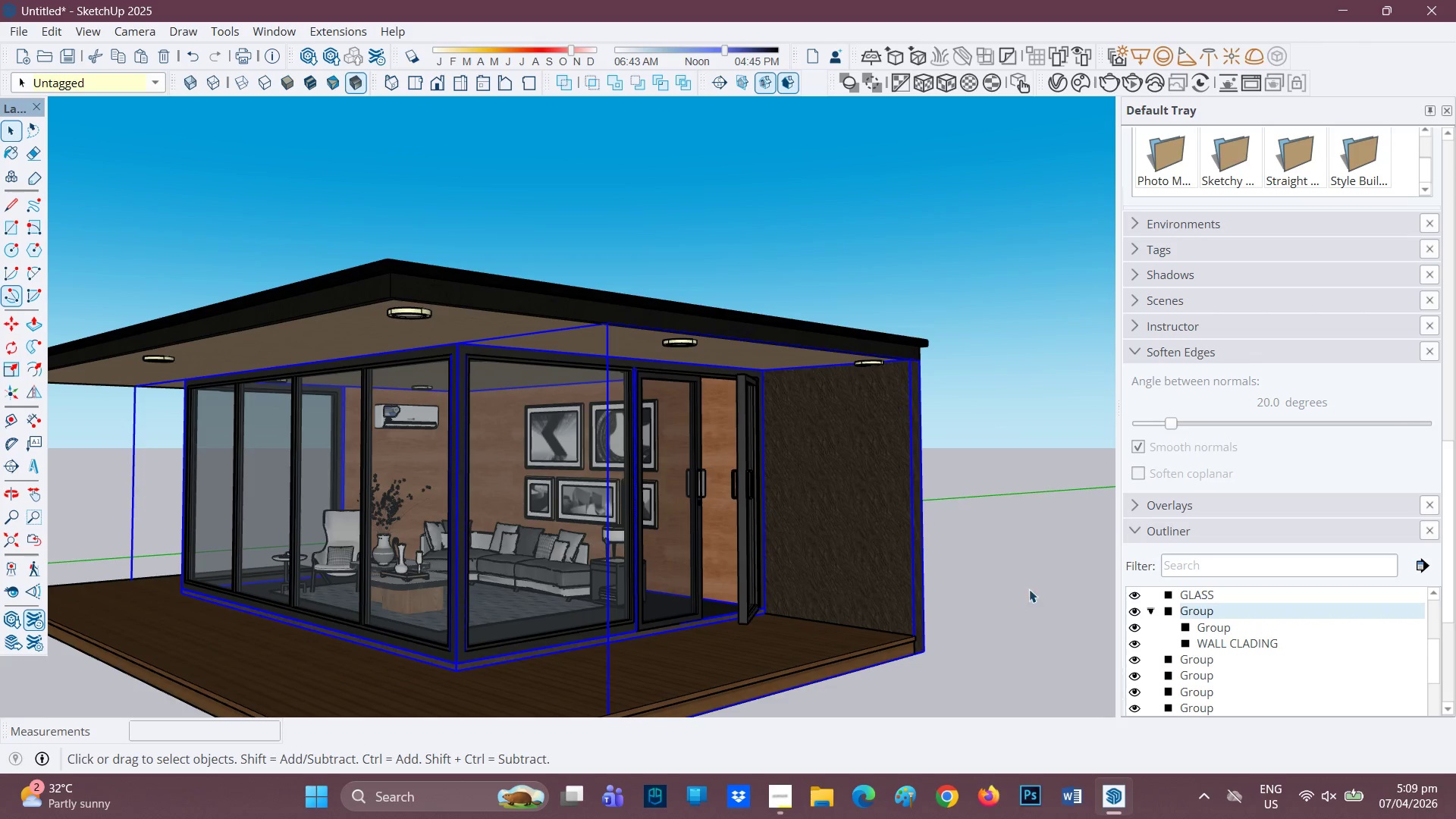 
scroll: coordinate [655, 438], scroll_direction: up, amount: 3.0
 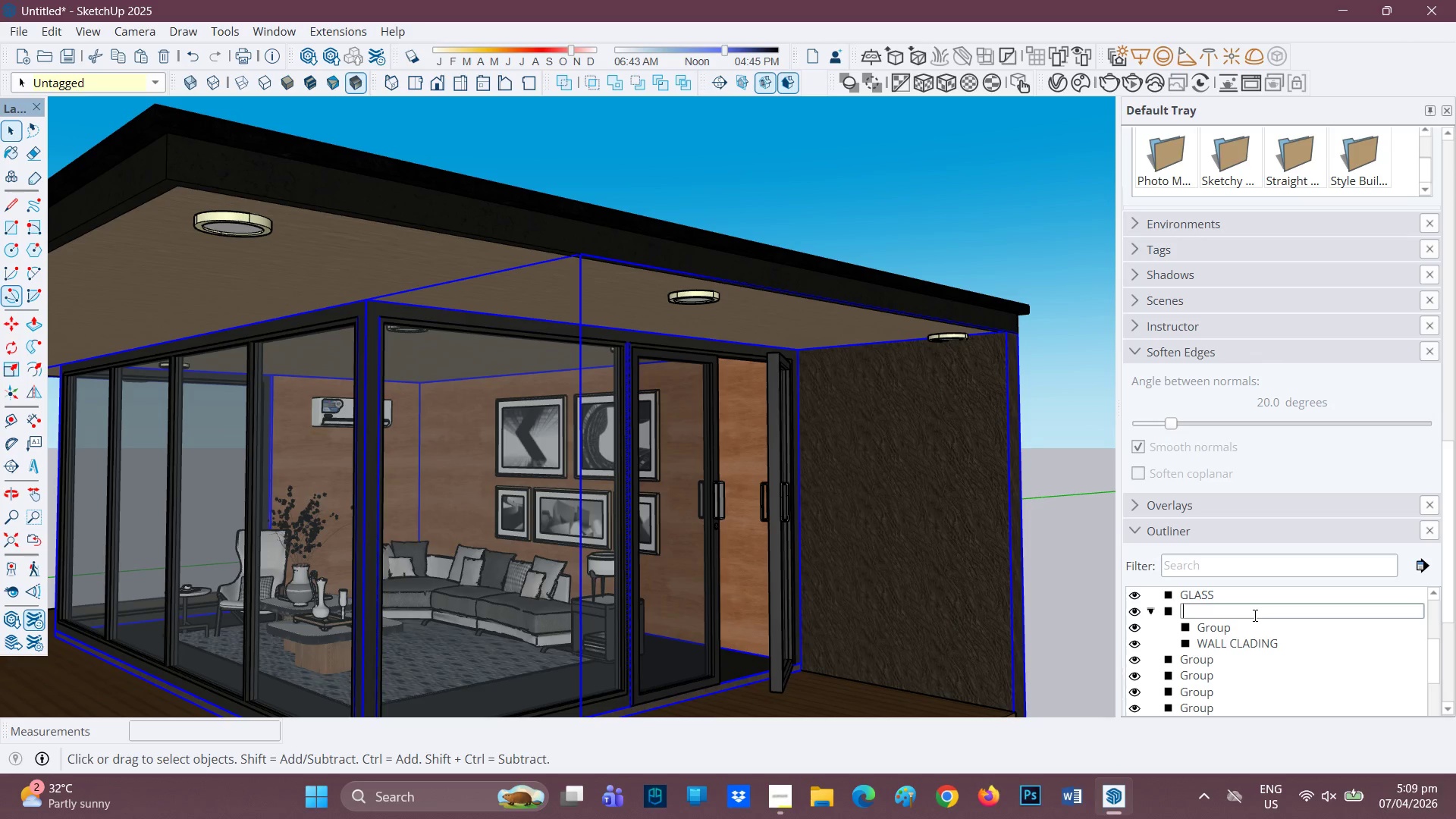 
wait(11.98)
 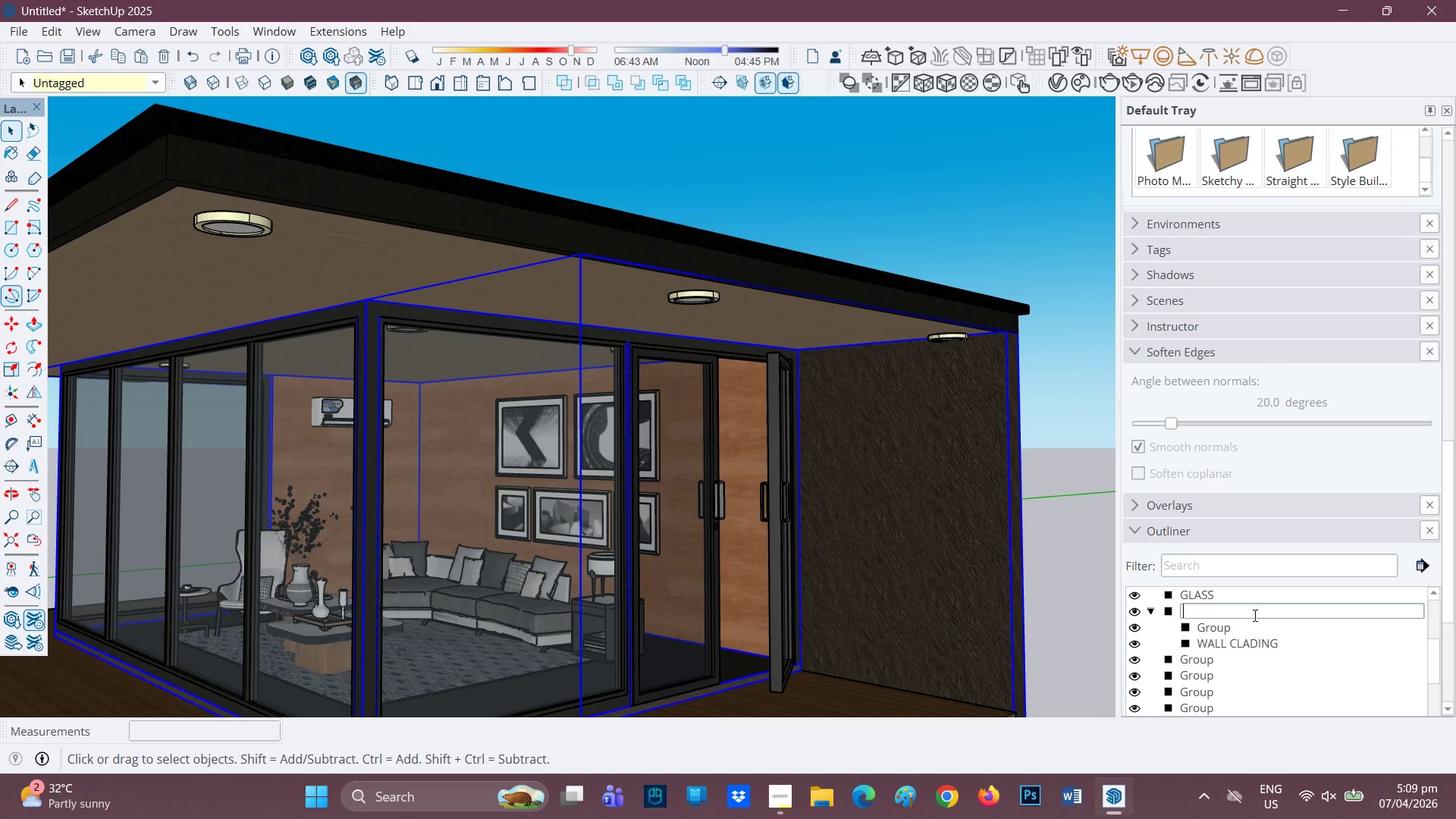 
type(WALL FRAME)
 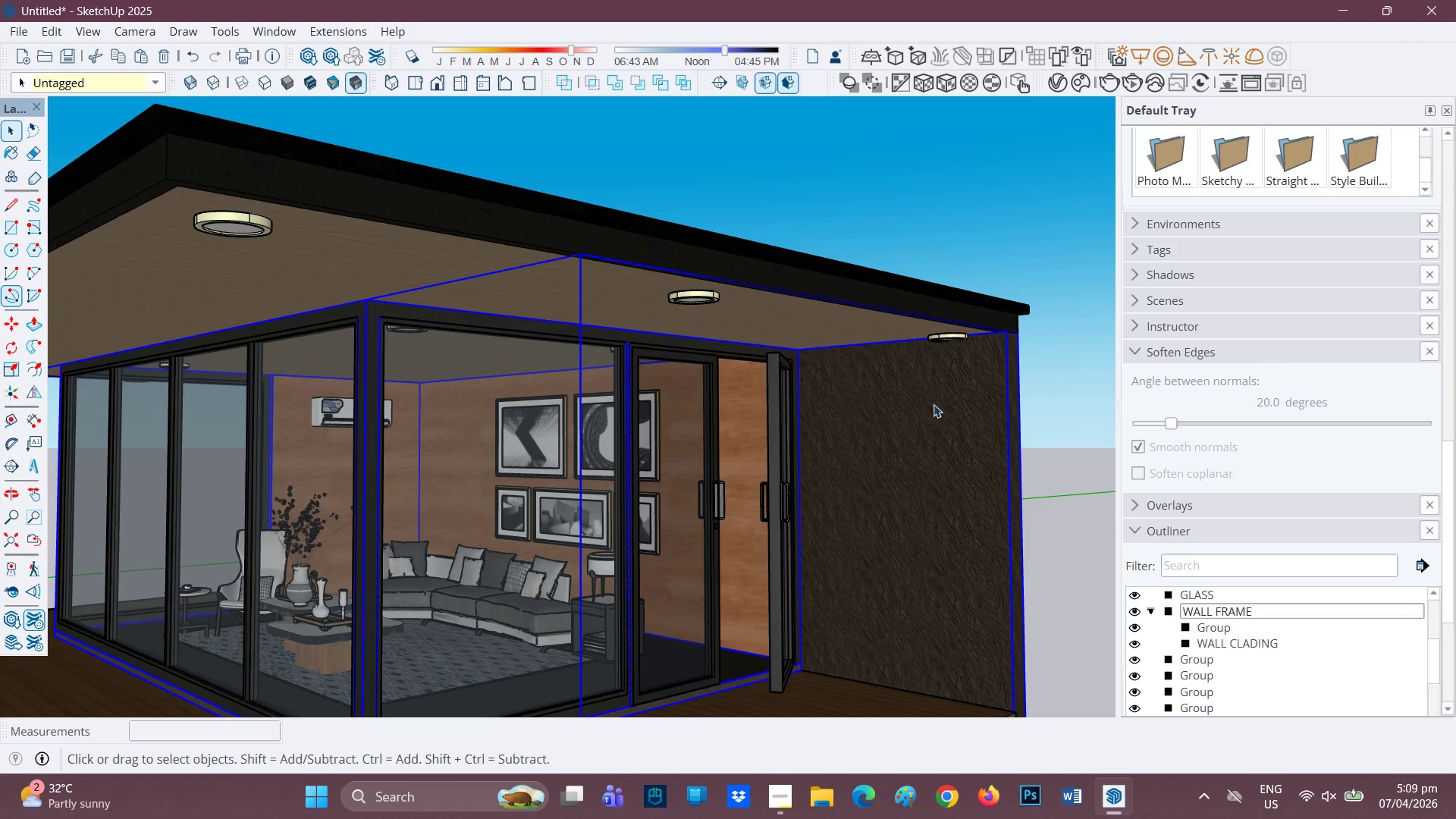 
left_click([1058, 373])
 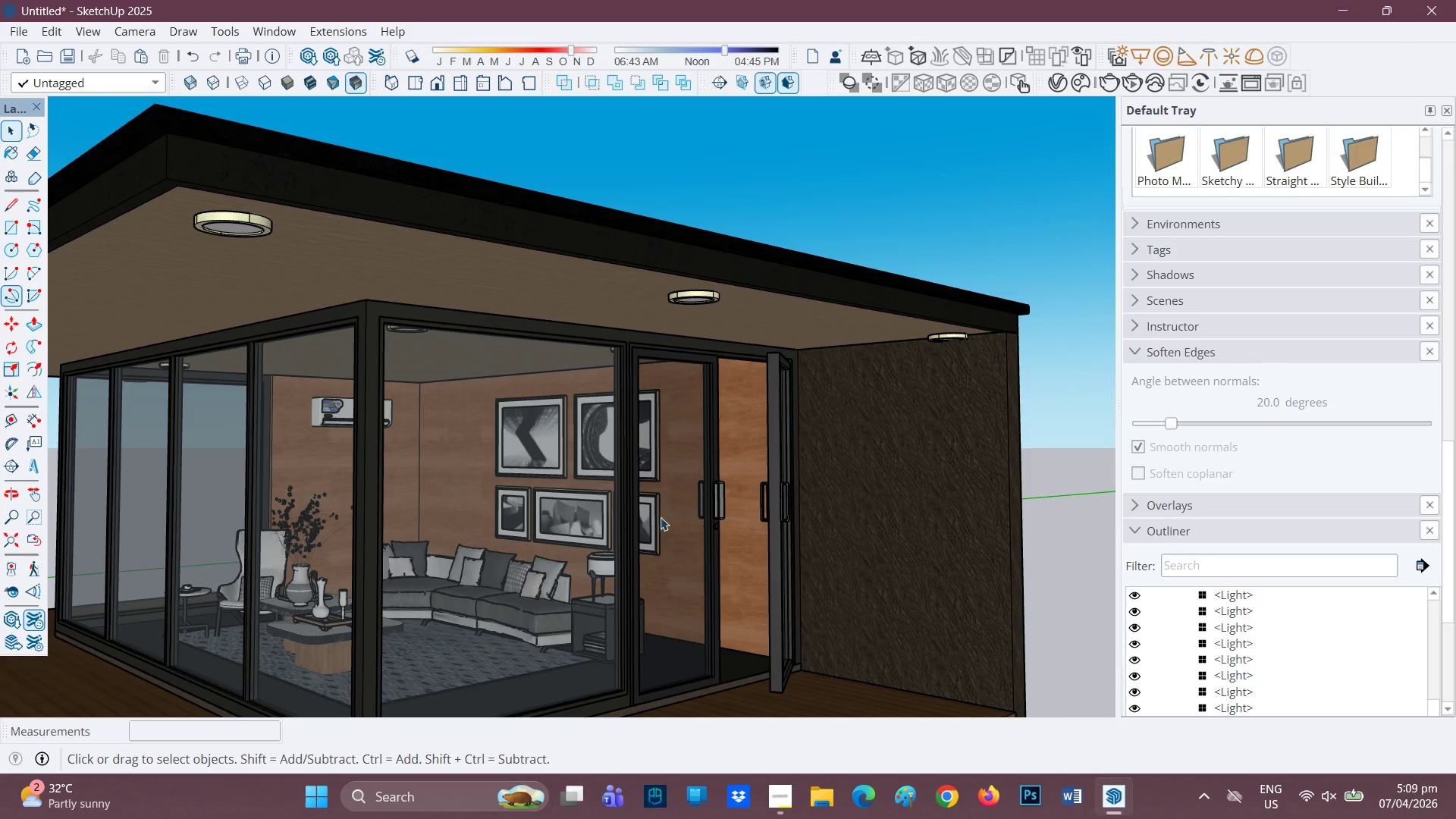 
left_click([742, 469])
 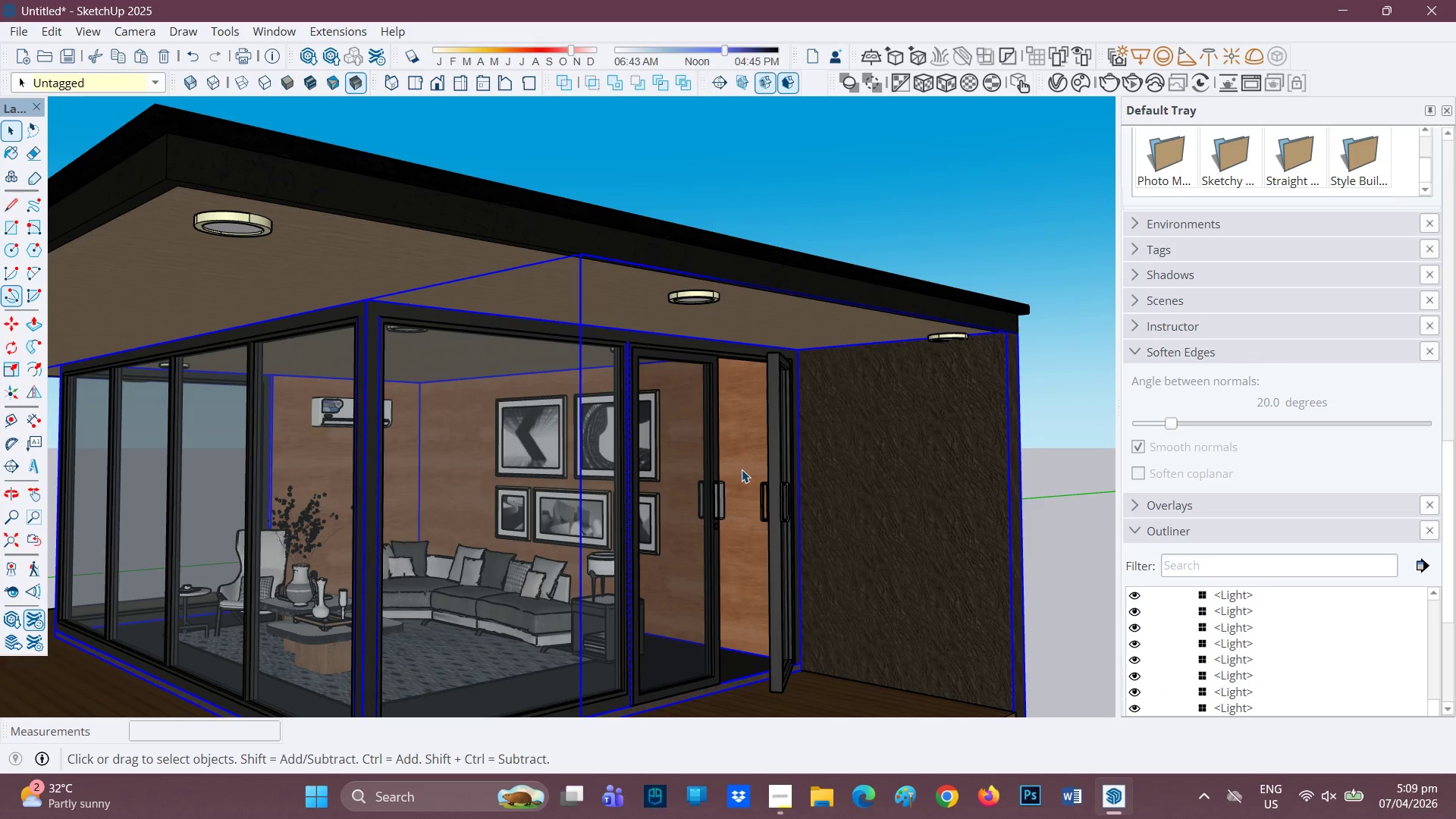 
left_click([742, 469])
 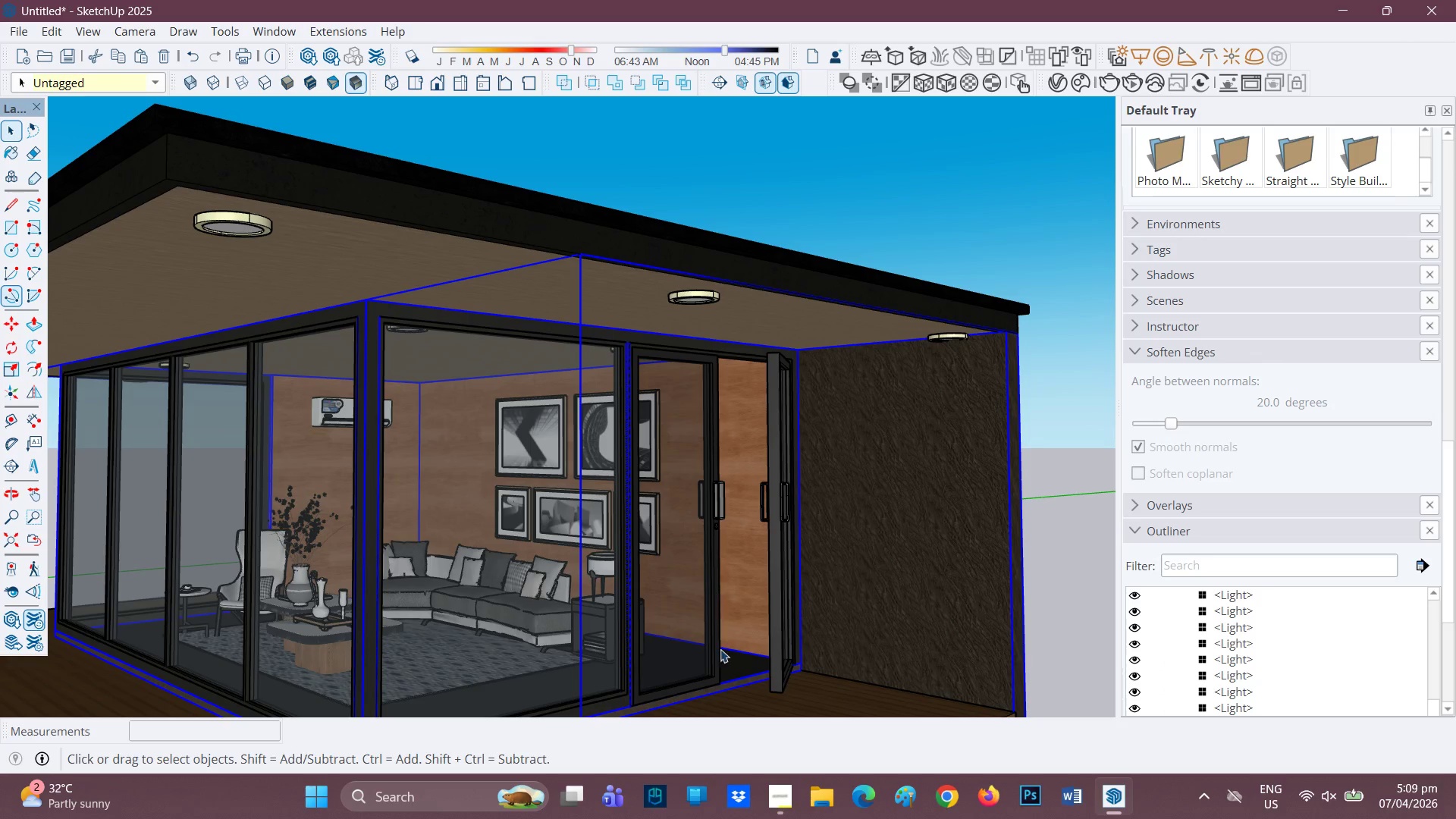 
left_click([744, 670])
 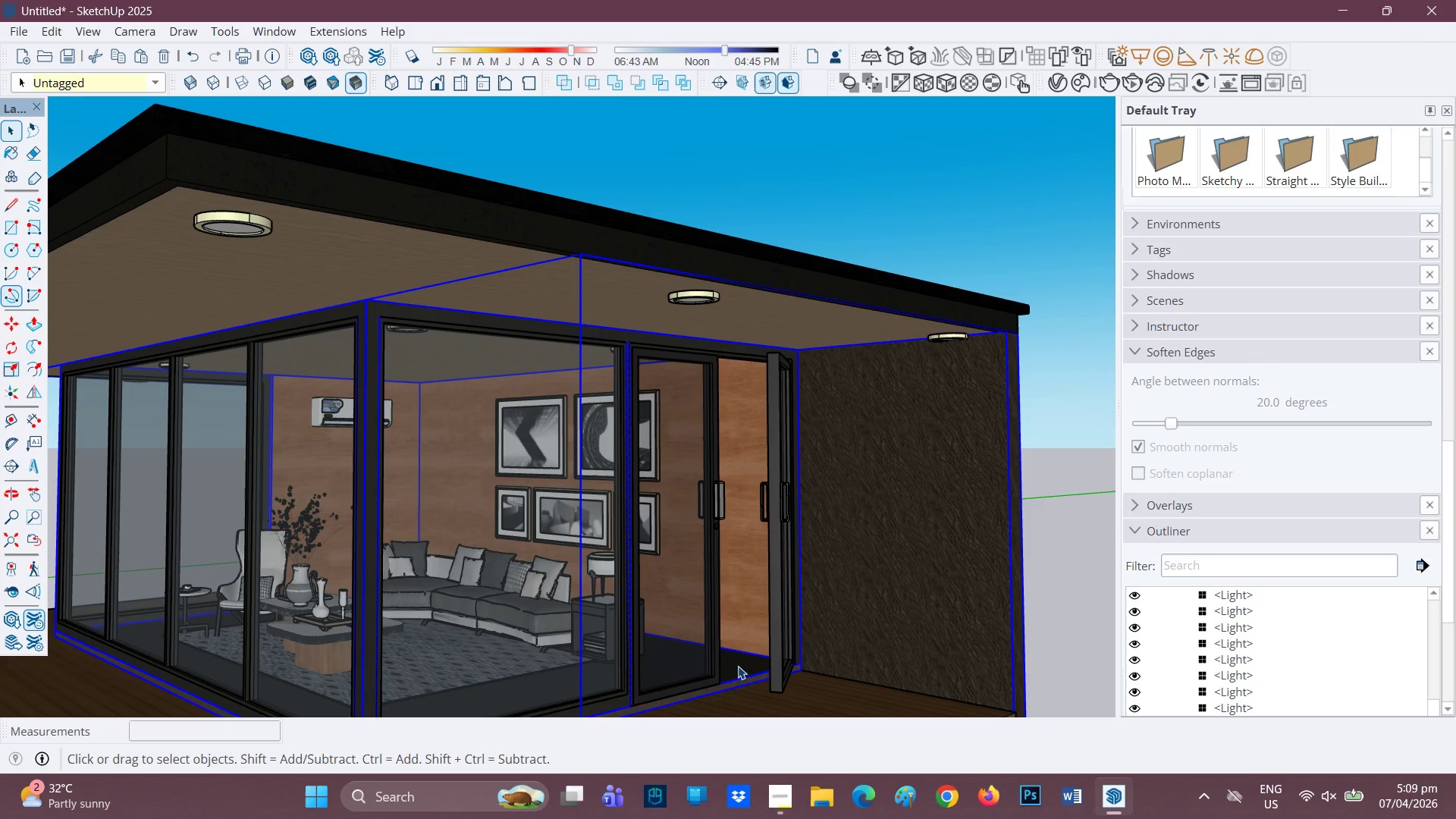 
left_click([737, 664])
 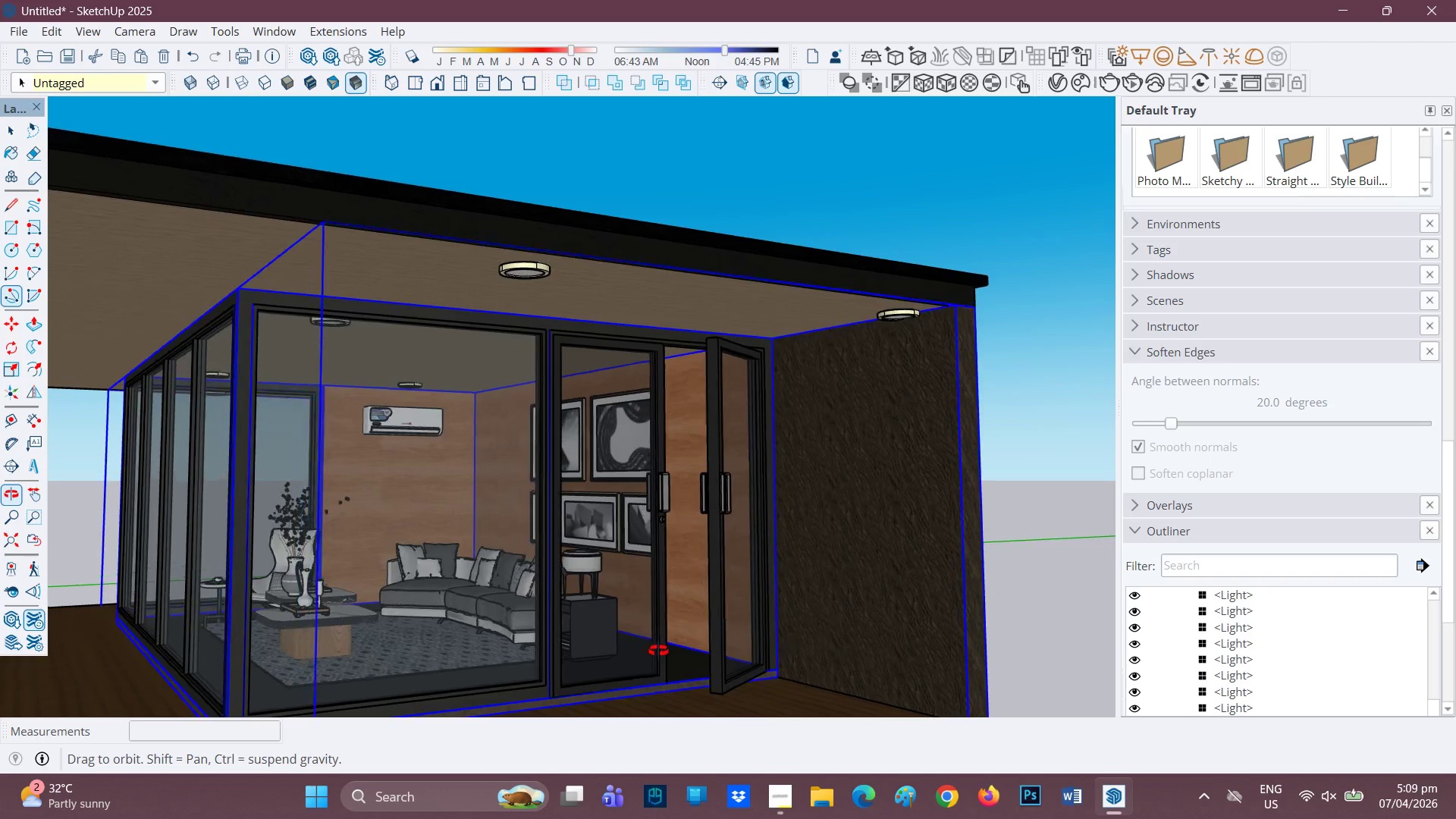 
scroll: coordinate [1199, 656], scroll_direction: up, amount: 2.0
 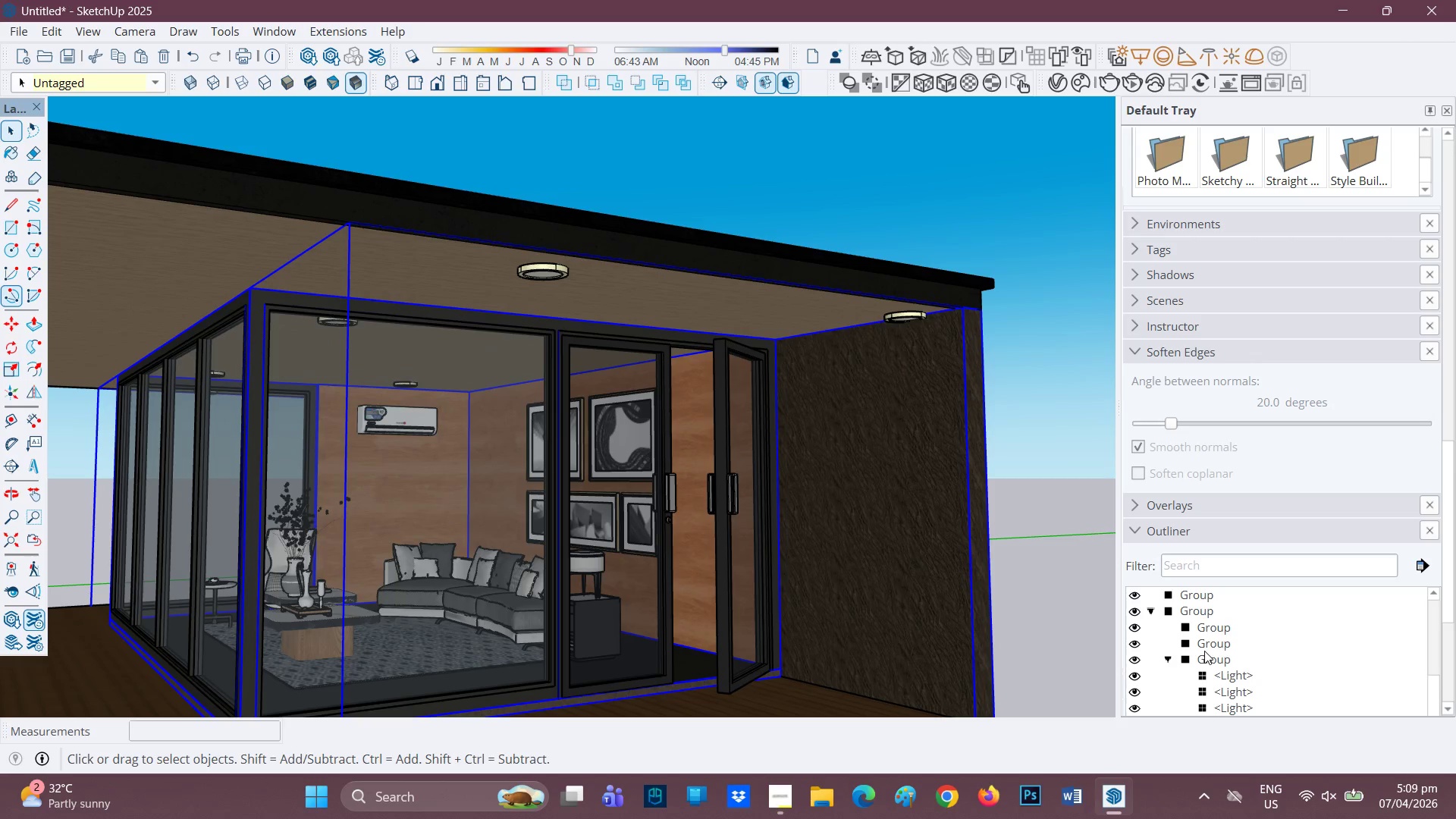 
scroll: coordinate [1140, 660], scroll_direction: down, amount: 2.0
 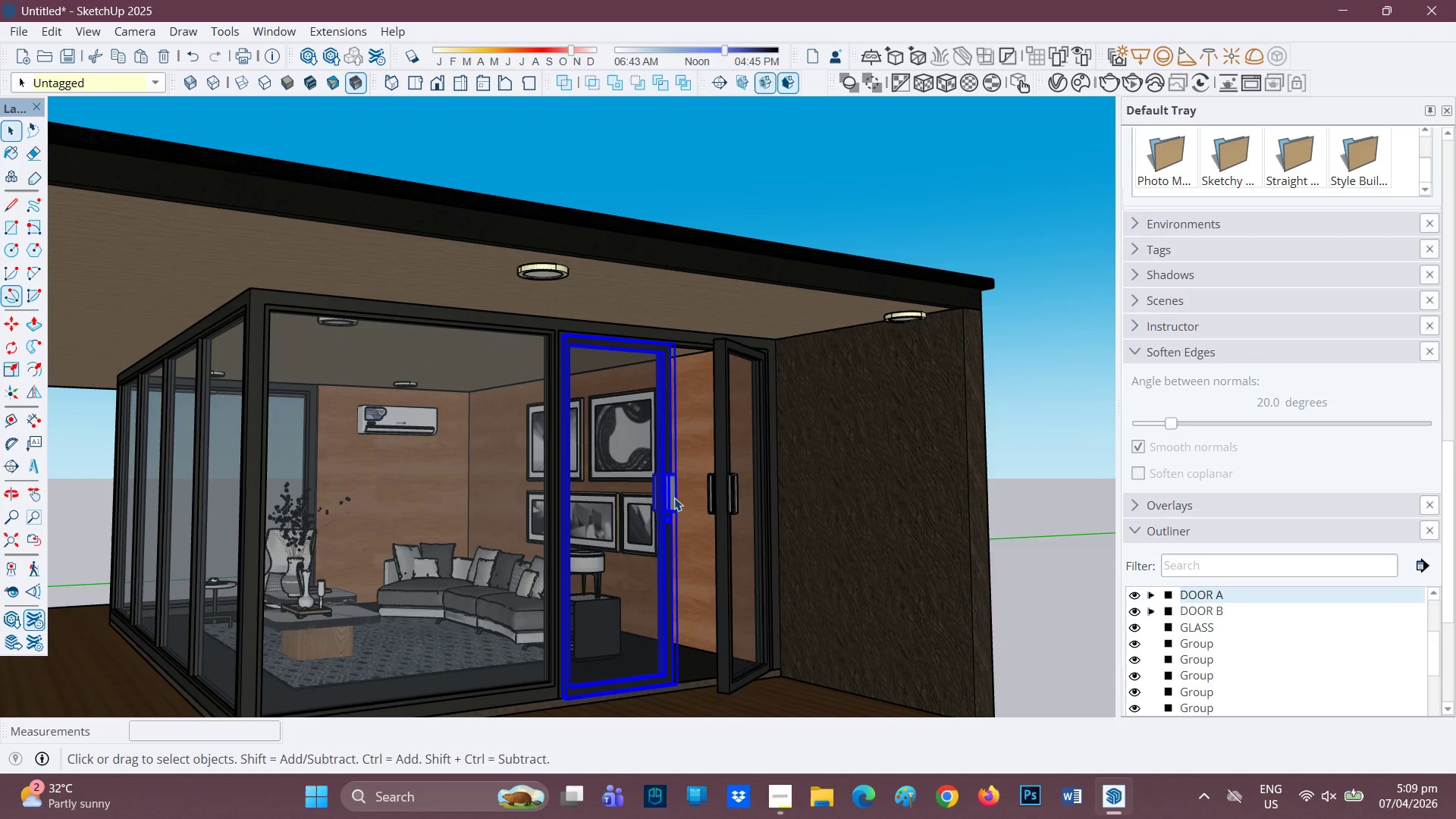 
left_click([304, 496])
 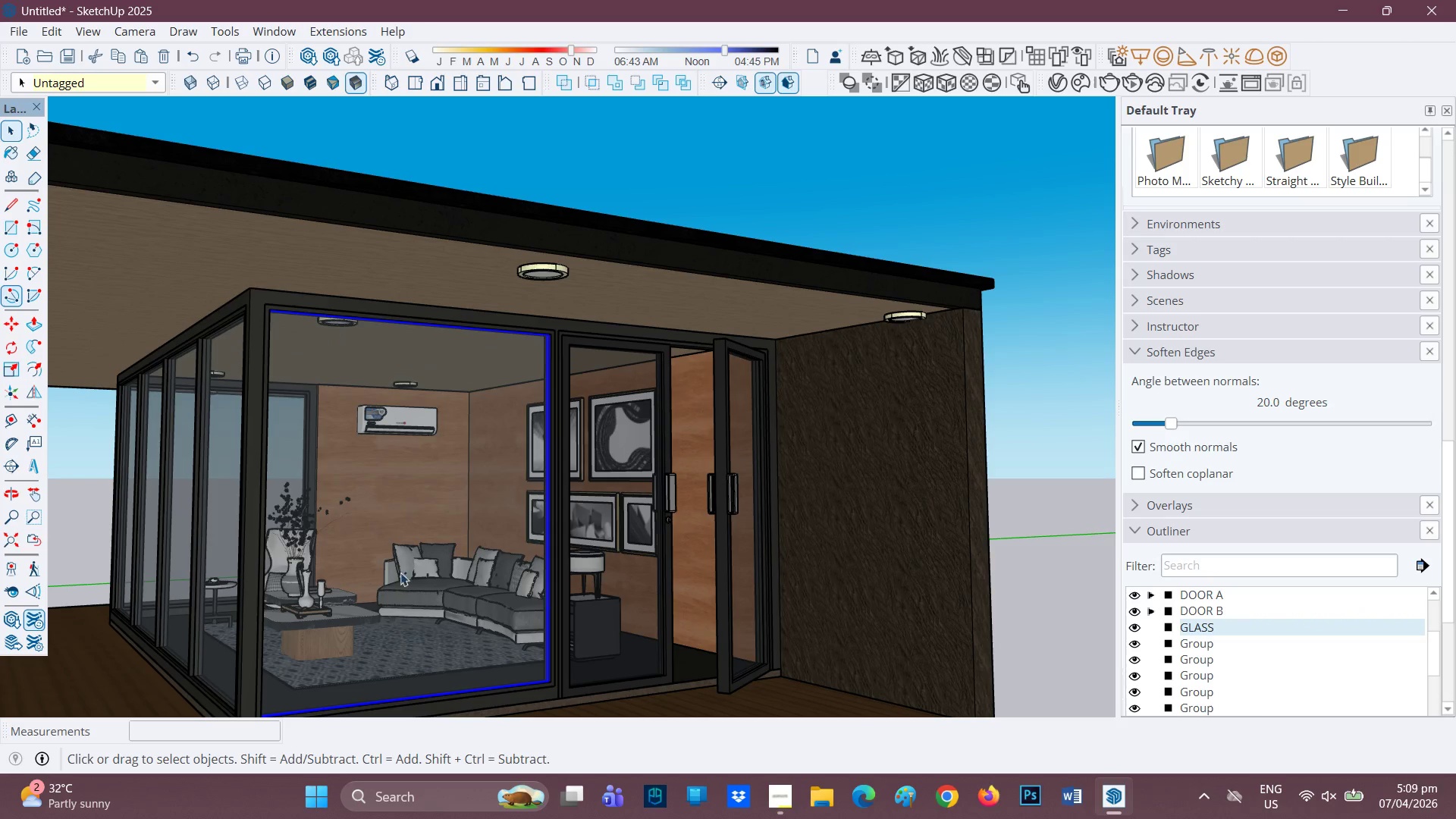 
left_click([230, 532])
 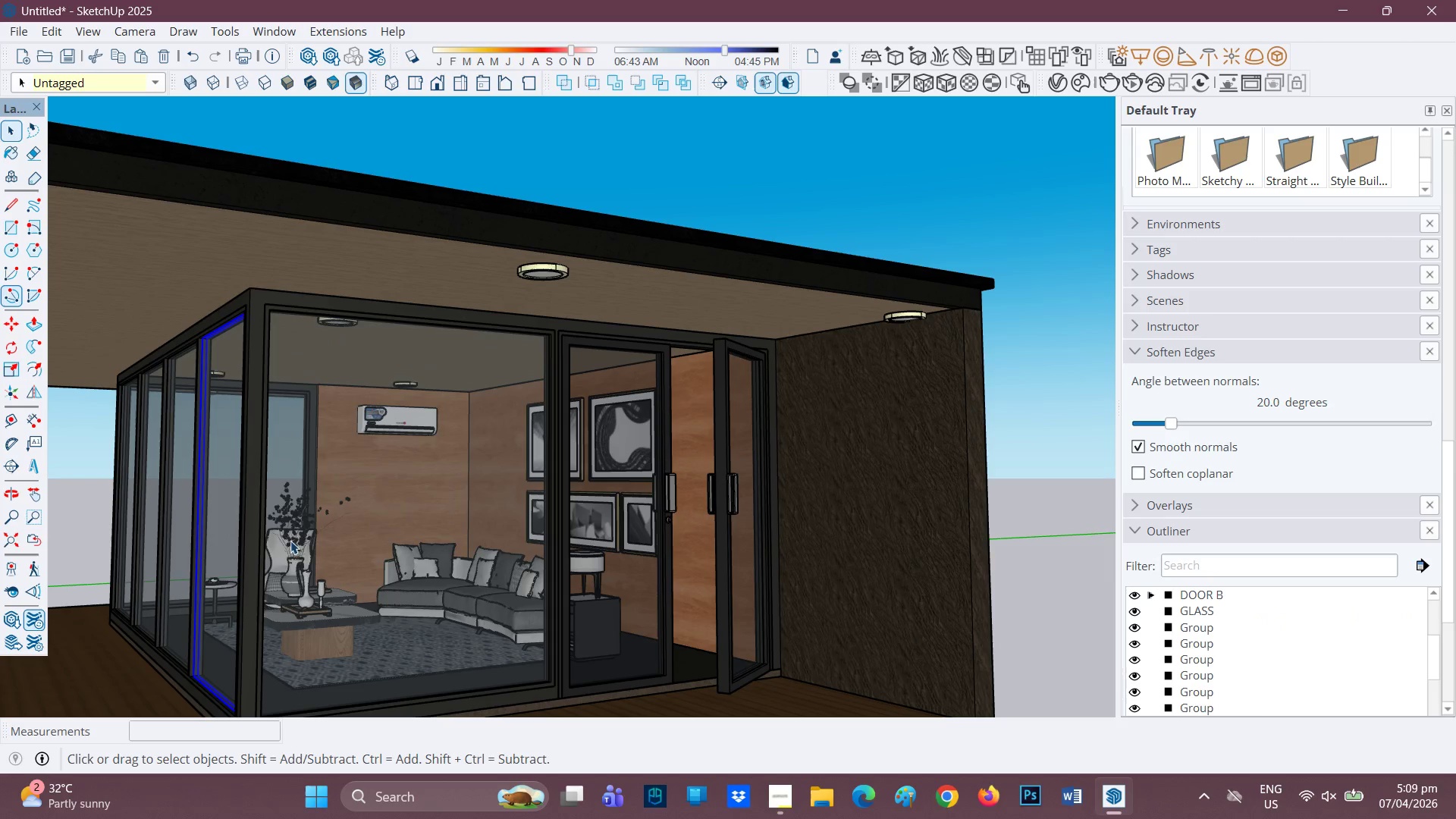 
scroll: coordinate [1256, 648], scroll_direction: down, amount: 2.0
 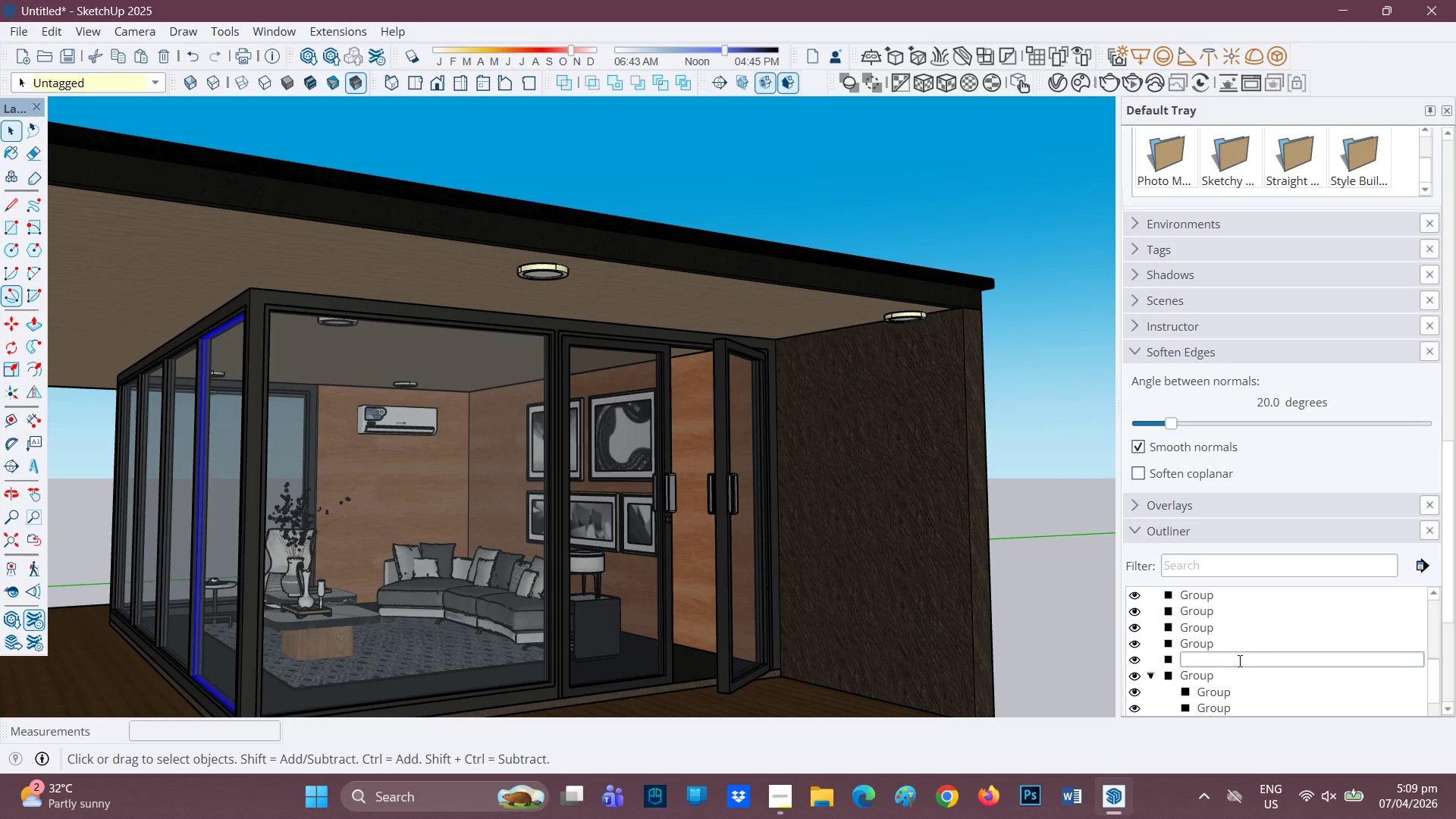 
type(GLASS)
 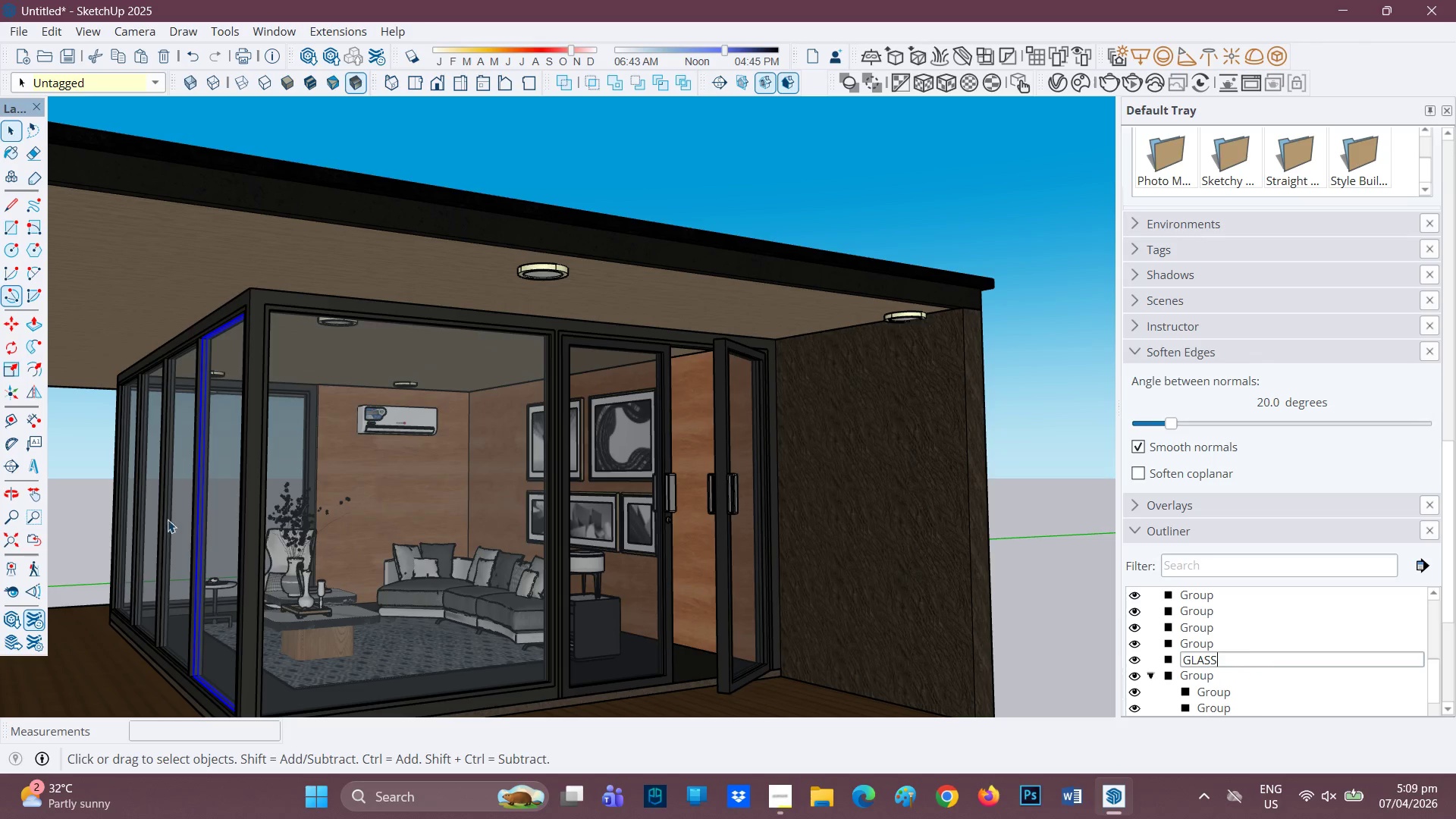 
left_click([178, 529])
 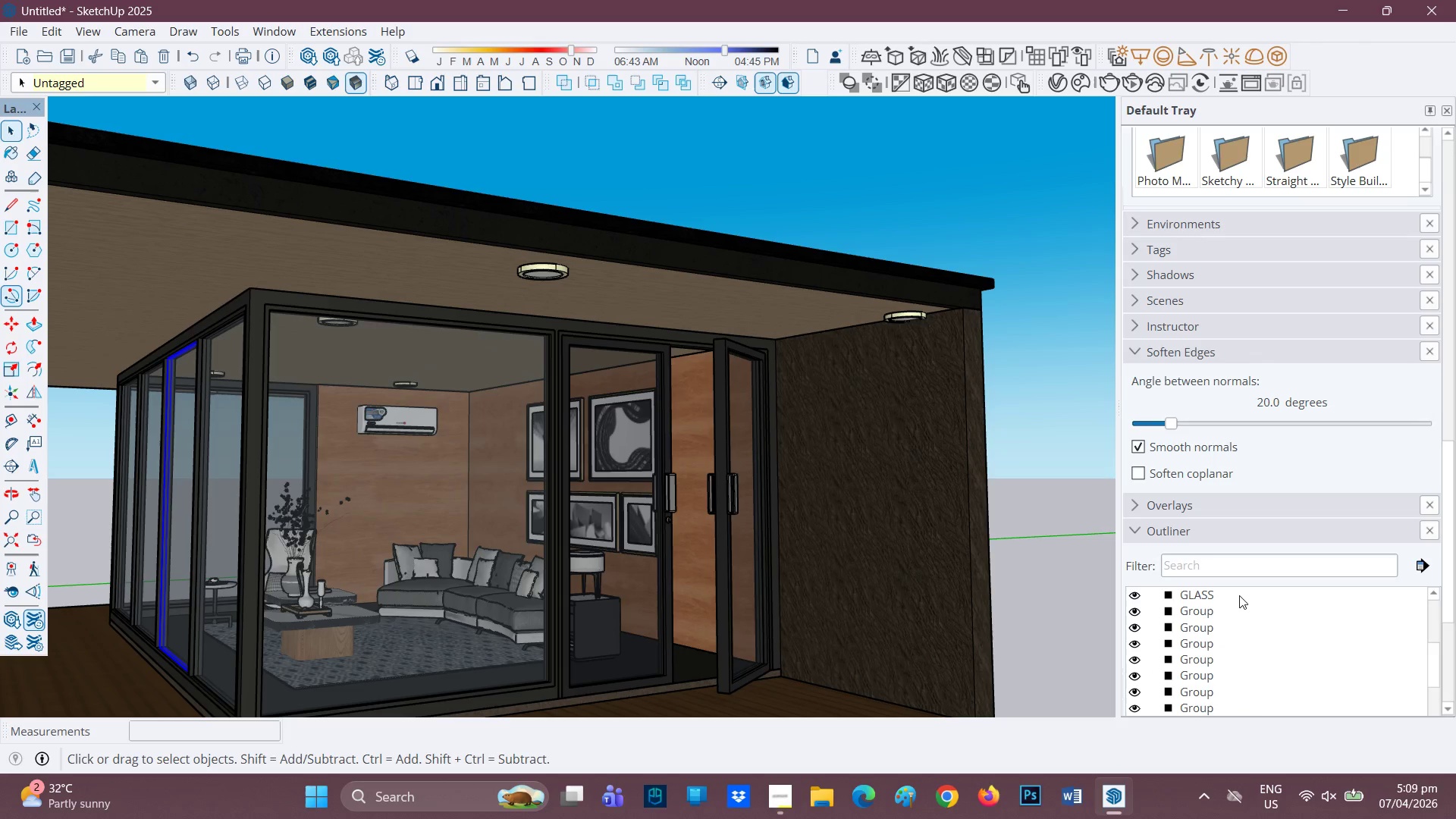 
scroll: coordinate [1211, 624], scroll_direction: down, amount: 2.0
 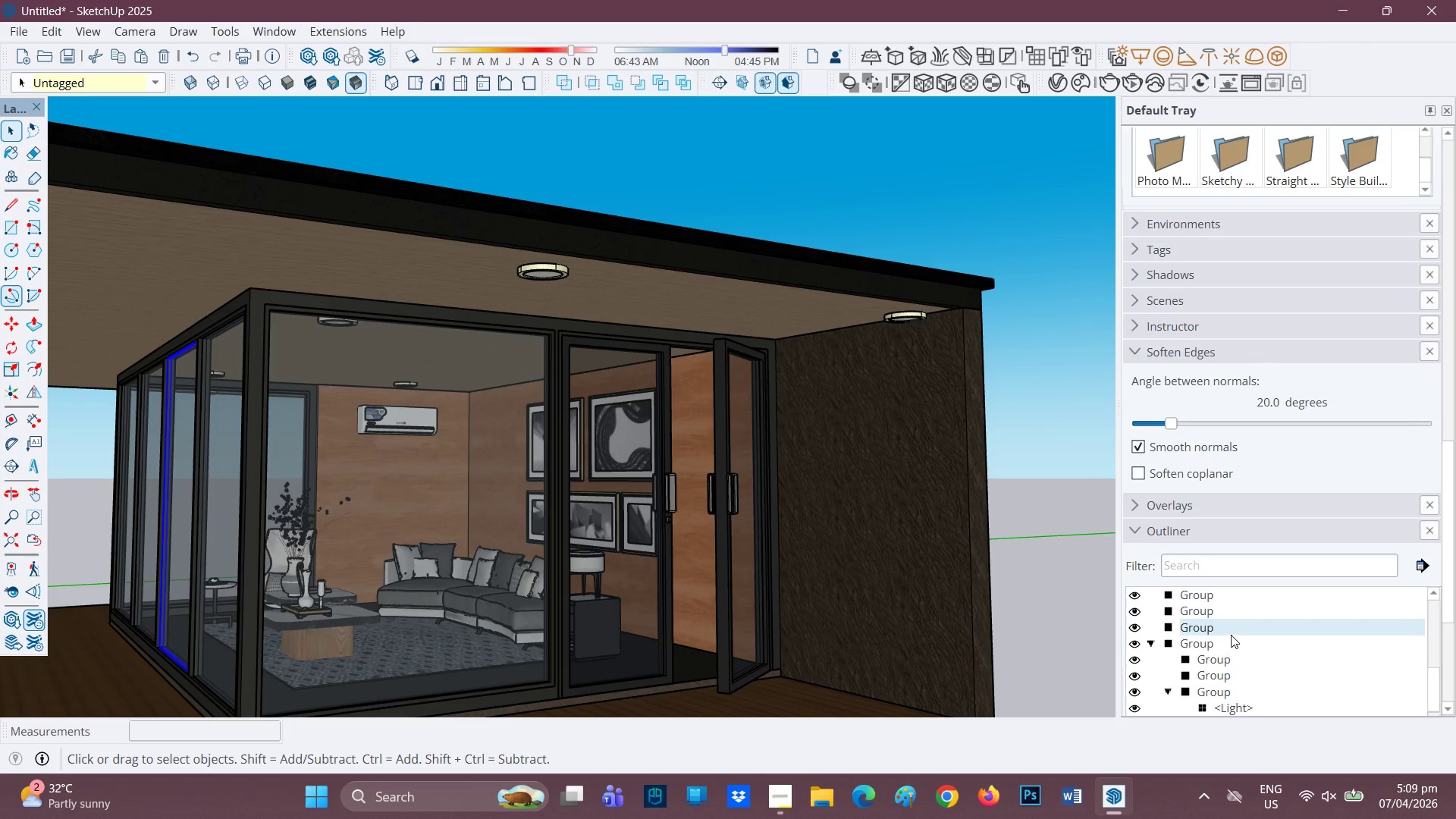 
left_click([1233, 631])
 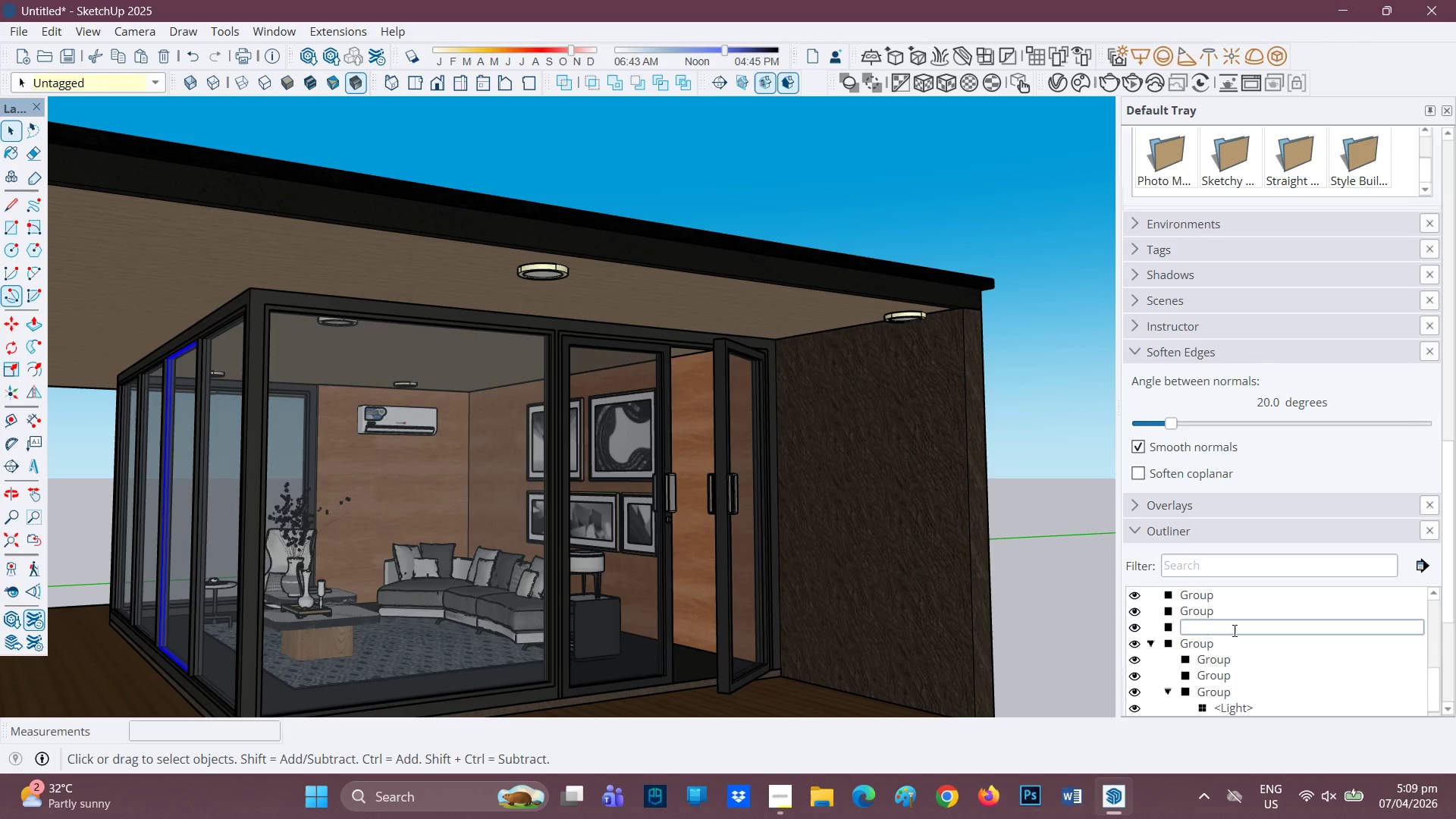 
type(GLASS)
 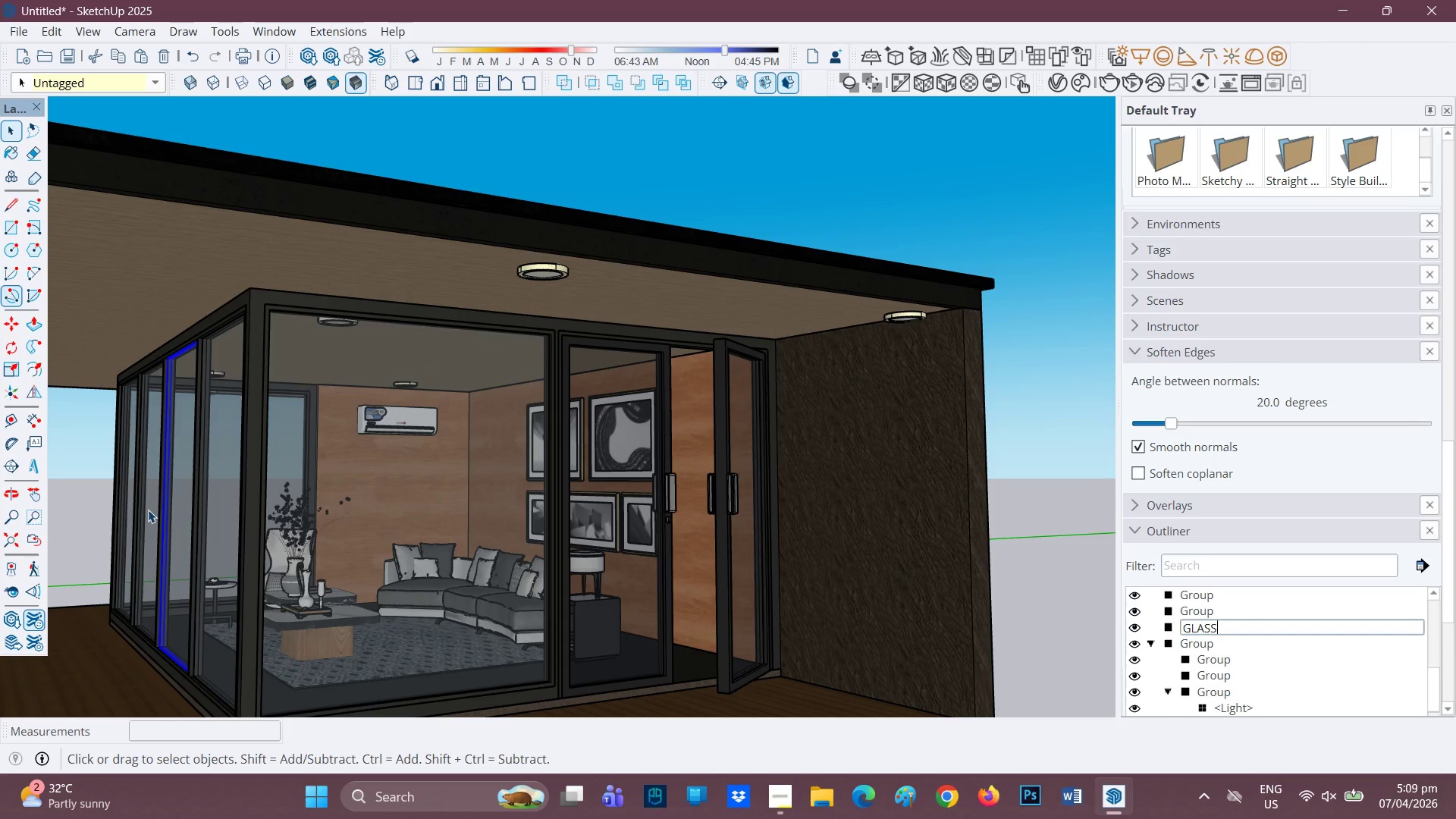 
left_click([150, 510])
 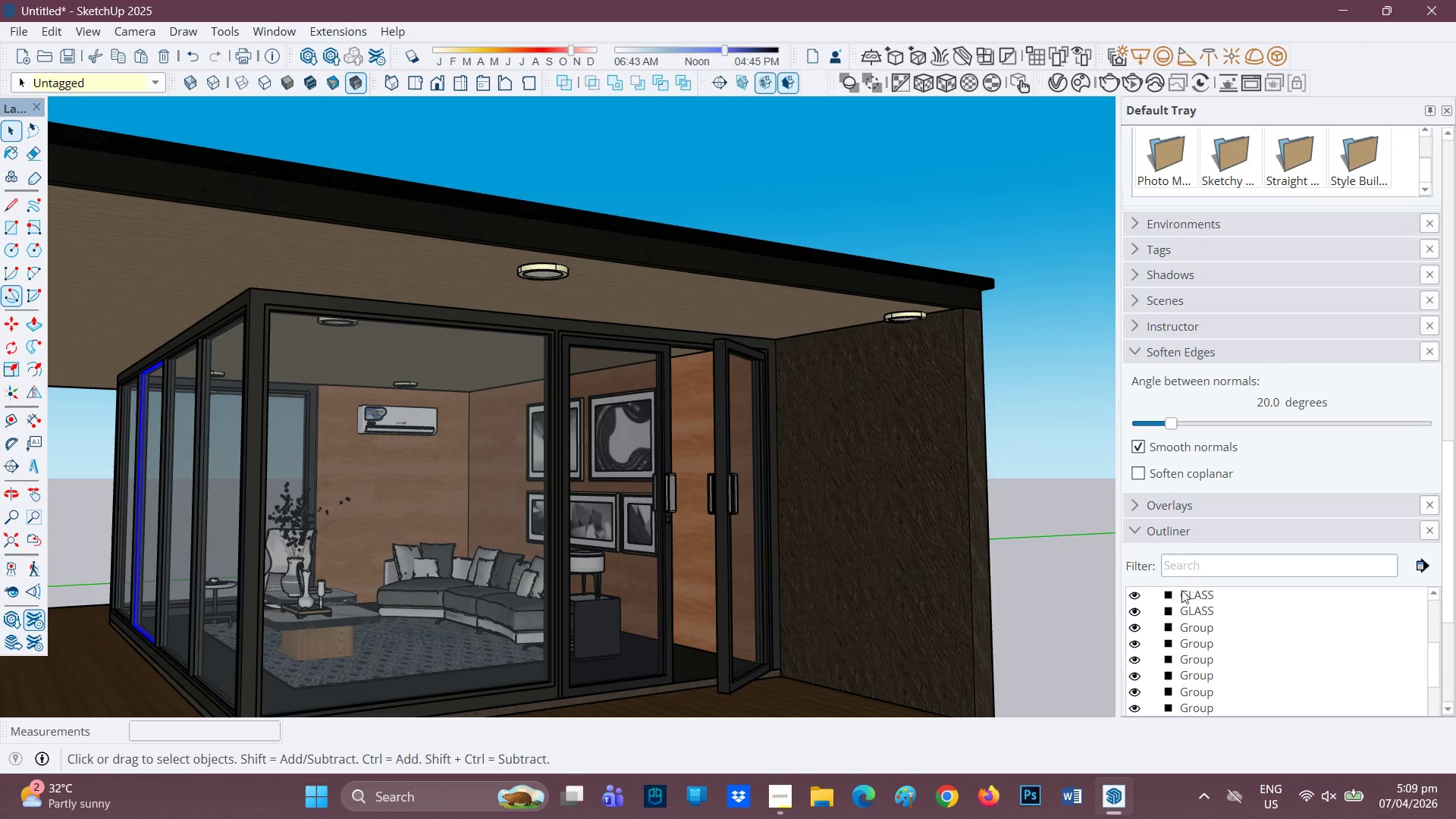 
scroll: coordinate [1216, 653], scroll_direction: down, amount: 2.0
 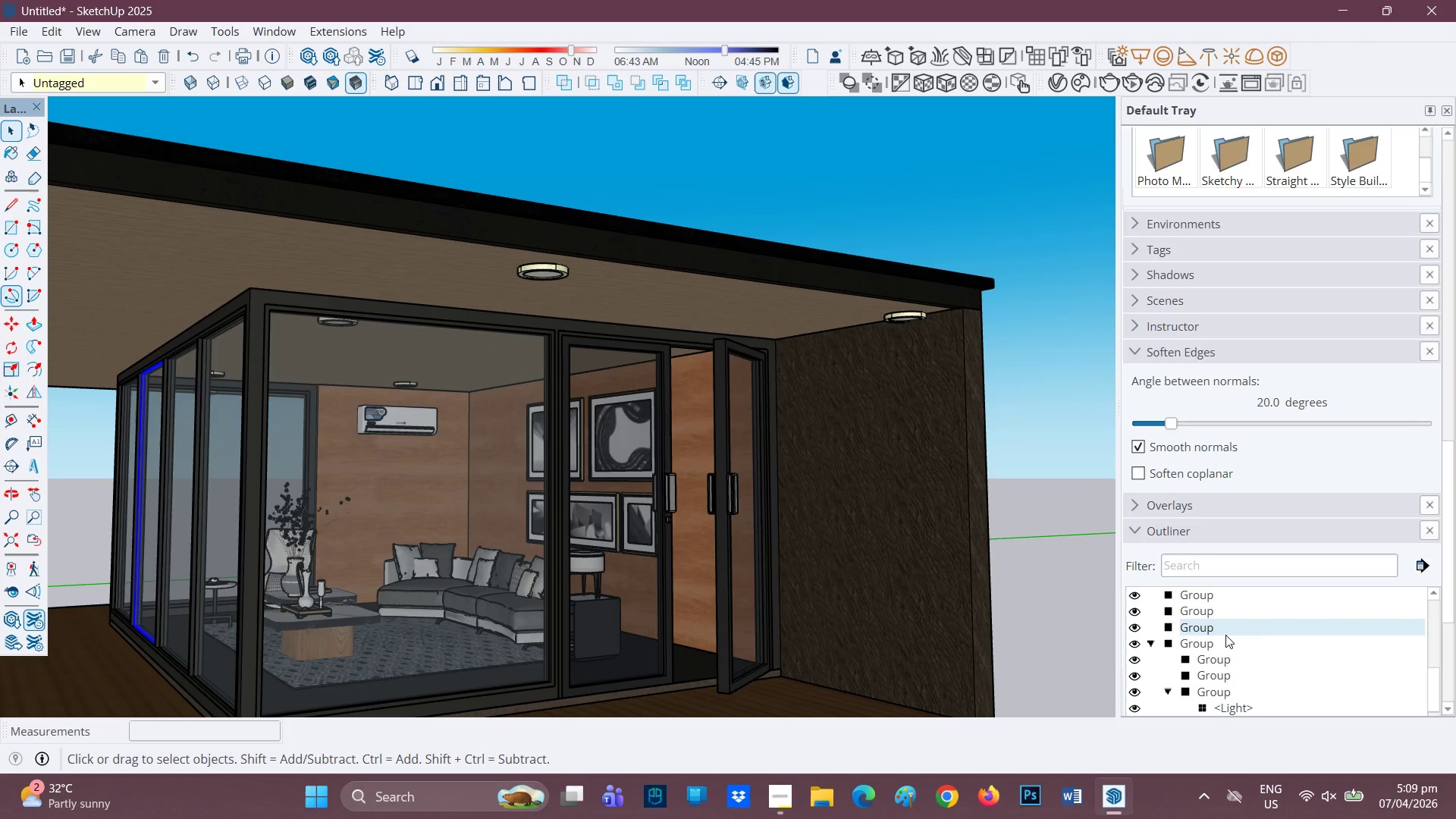 
left_click([1225, 629])
 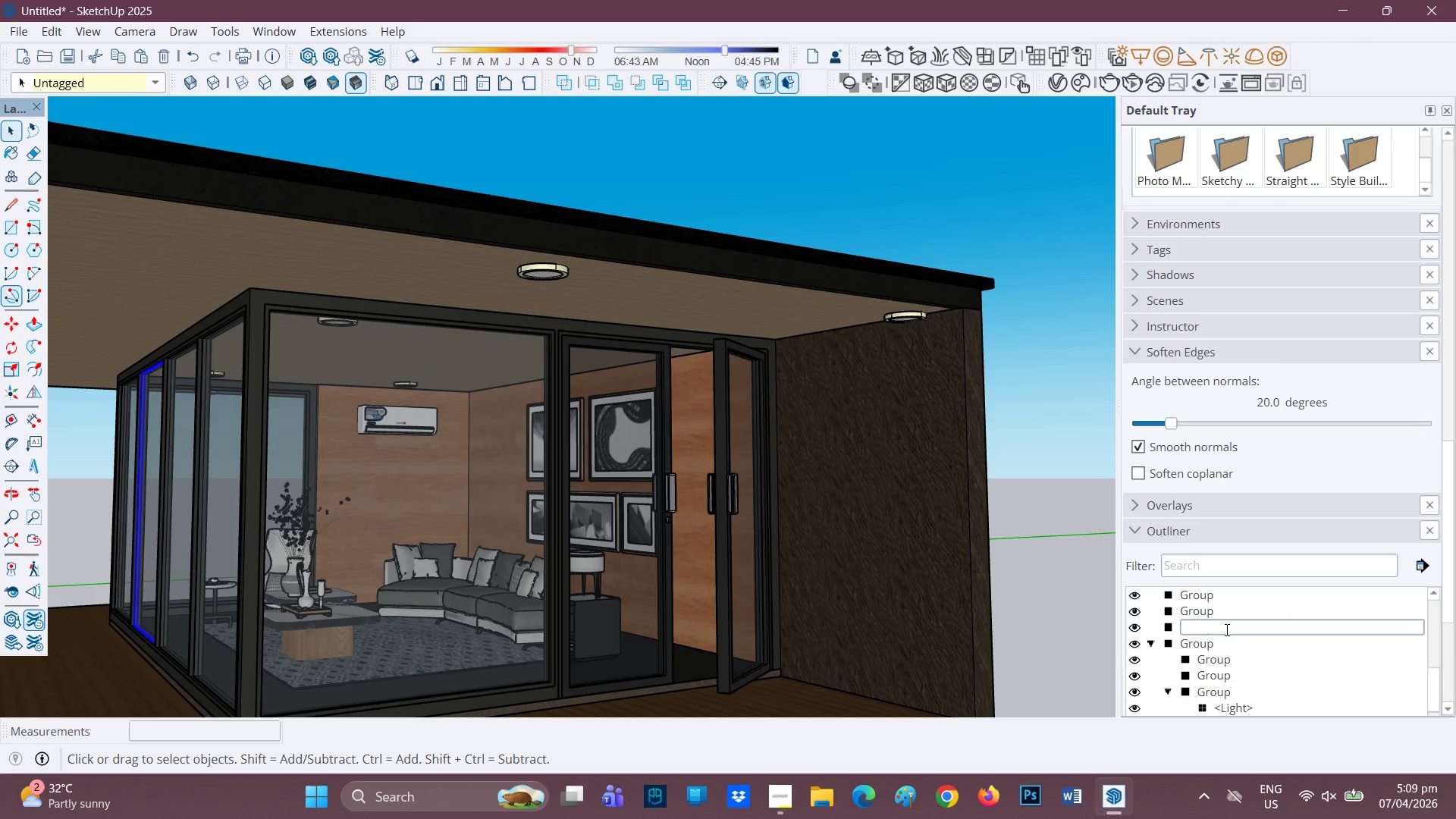 
type(GLASS)
 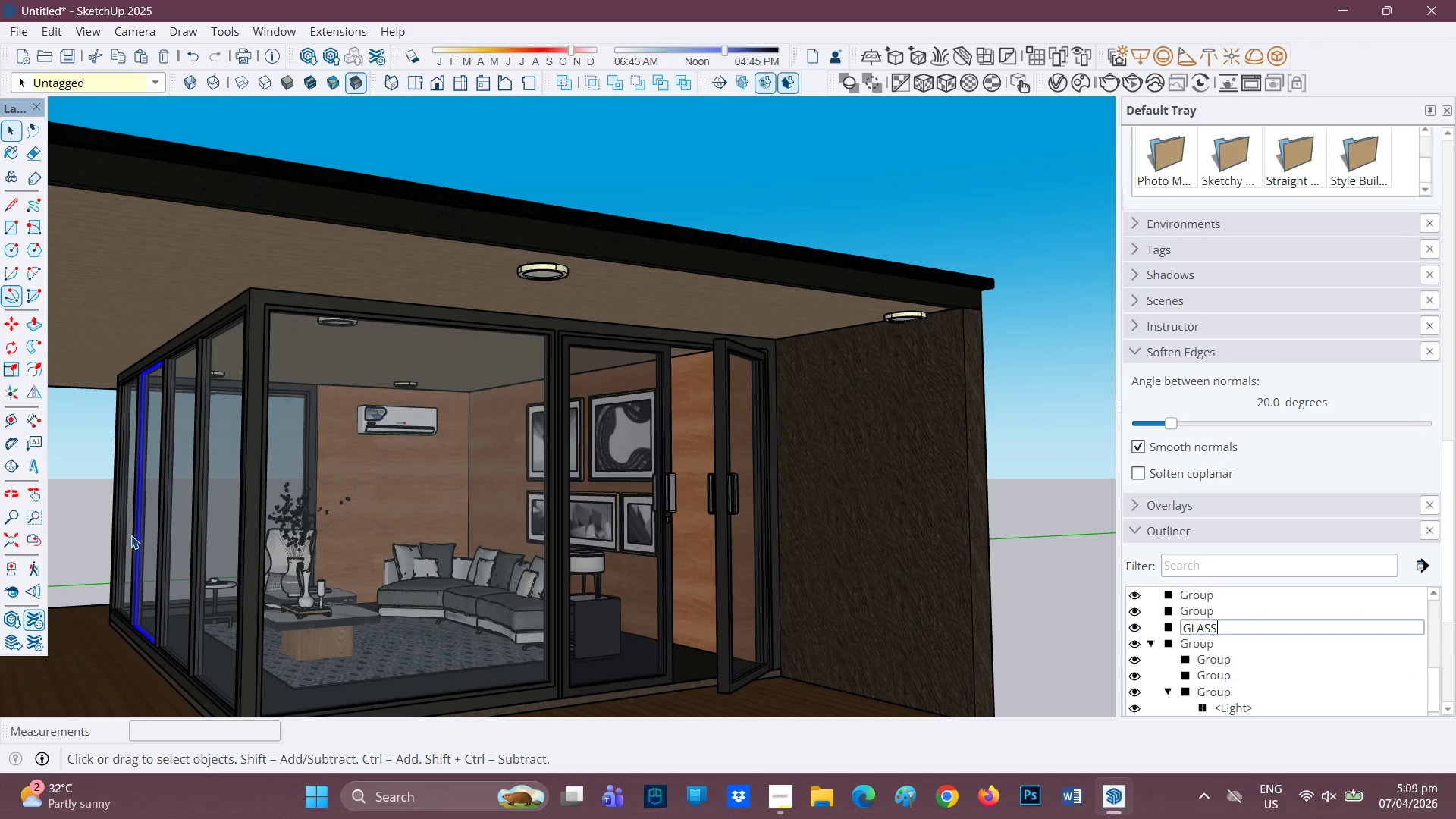 
left_click([129, 536])
 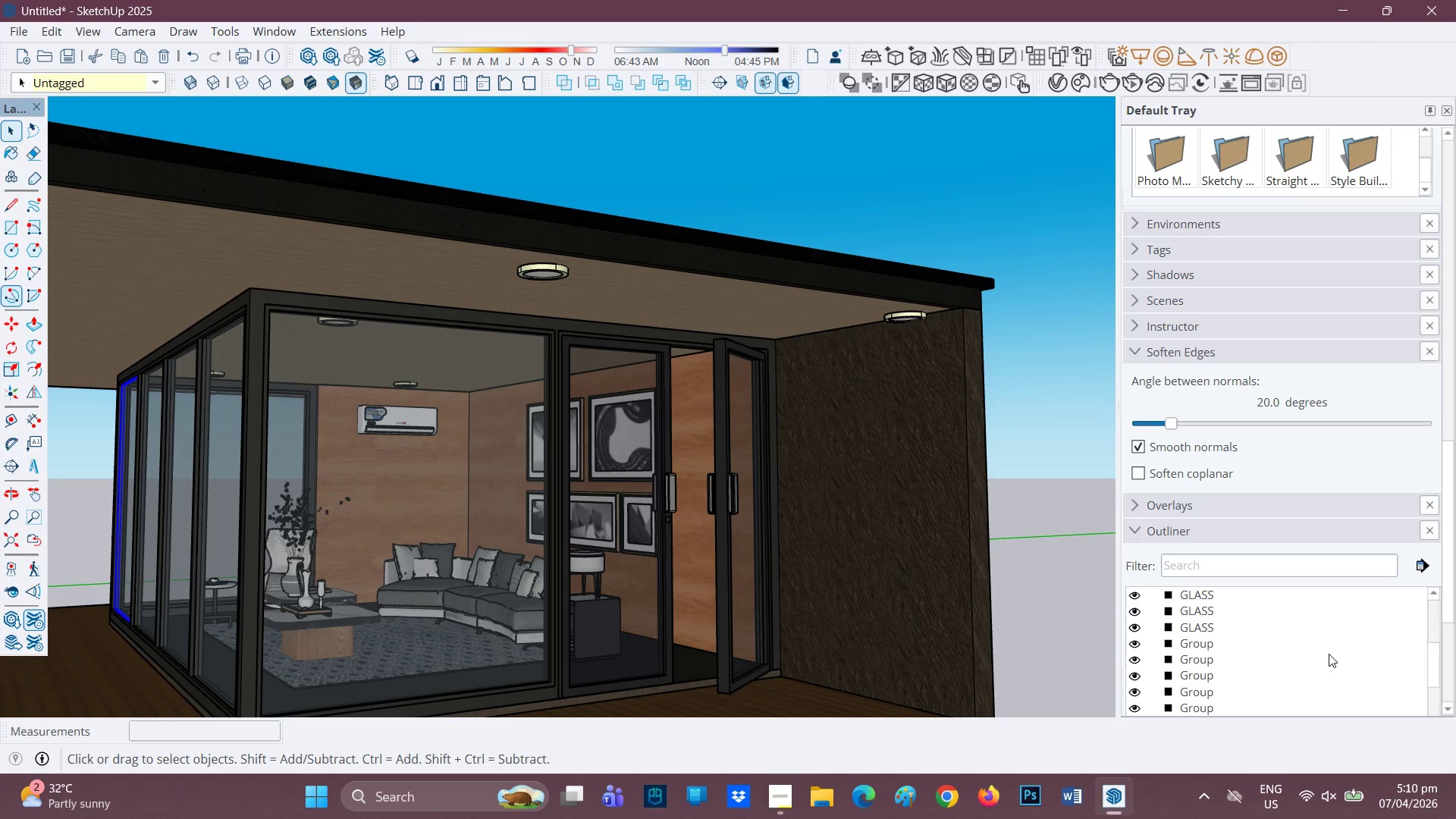 
scroll: coordinate [1236, 654], scroll_direction: down, amount: 1.0
 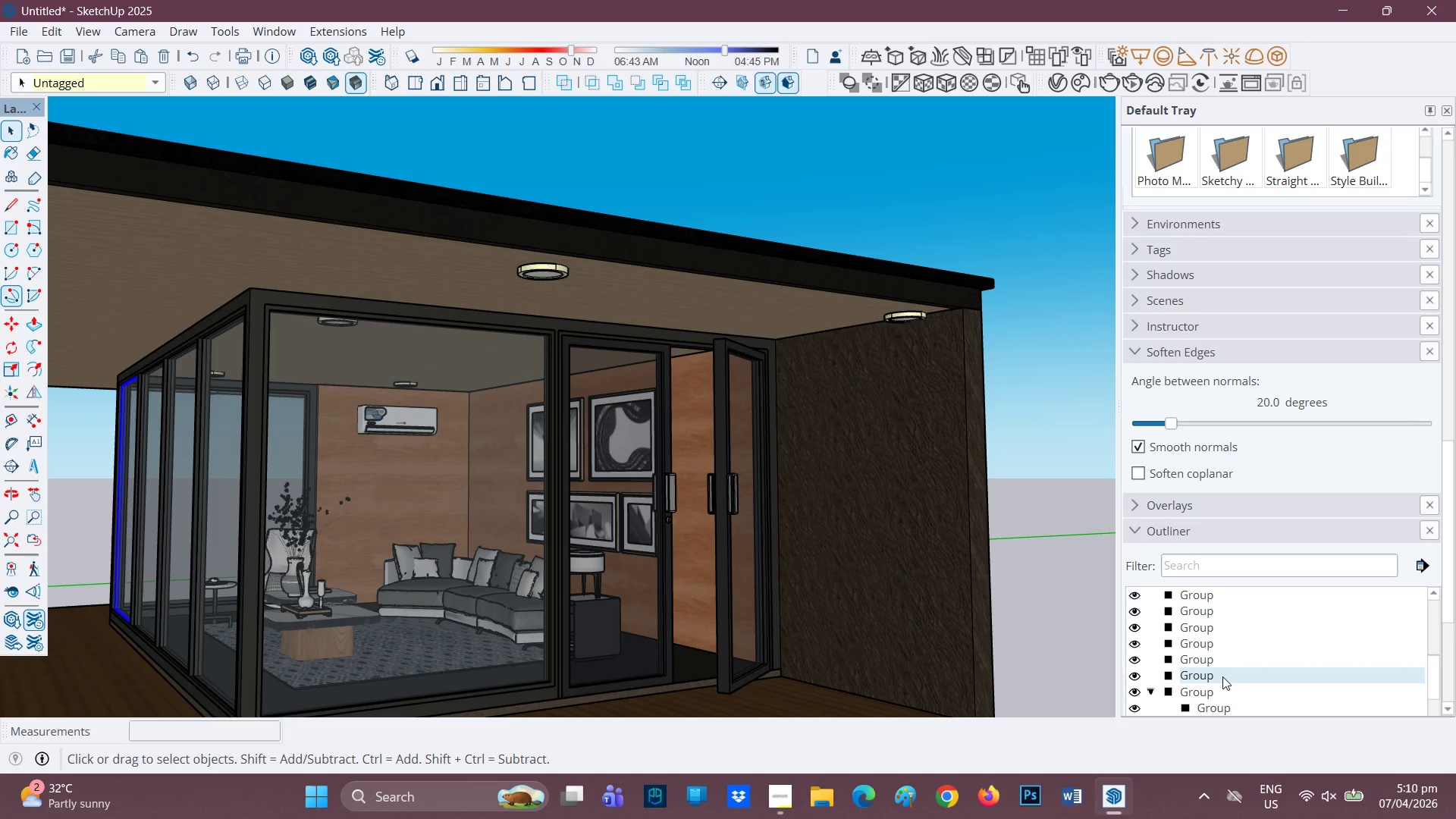 
left_click([1222, 676])
 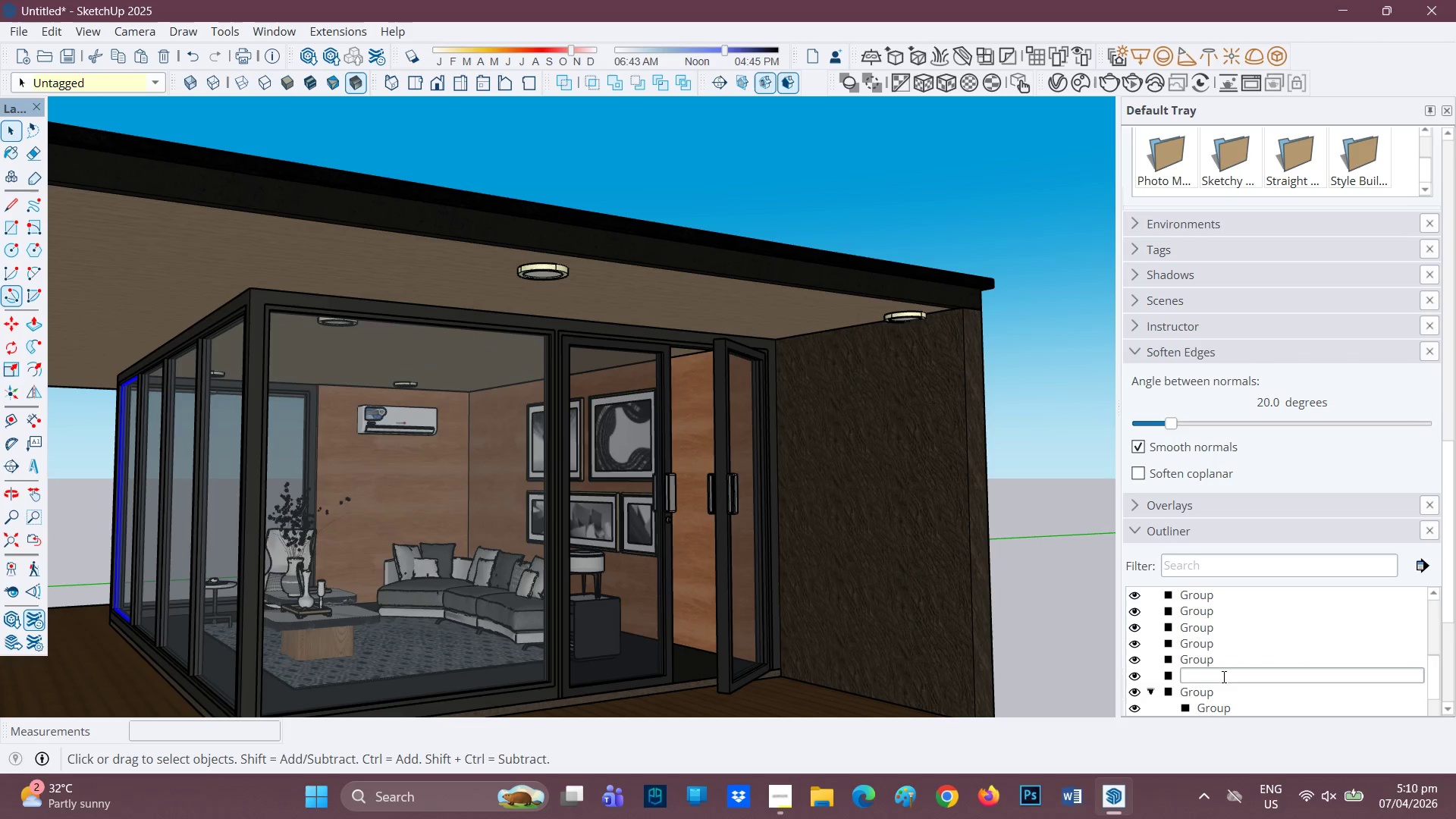 
type(GLASS)
 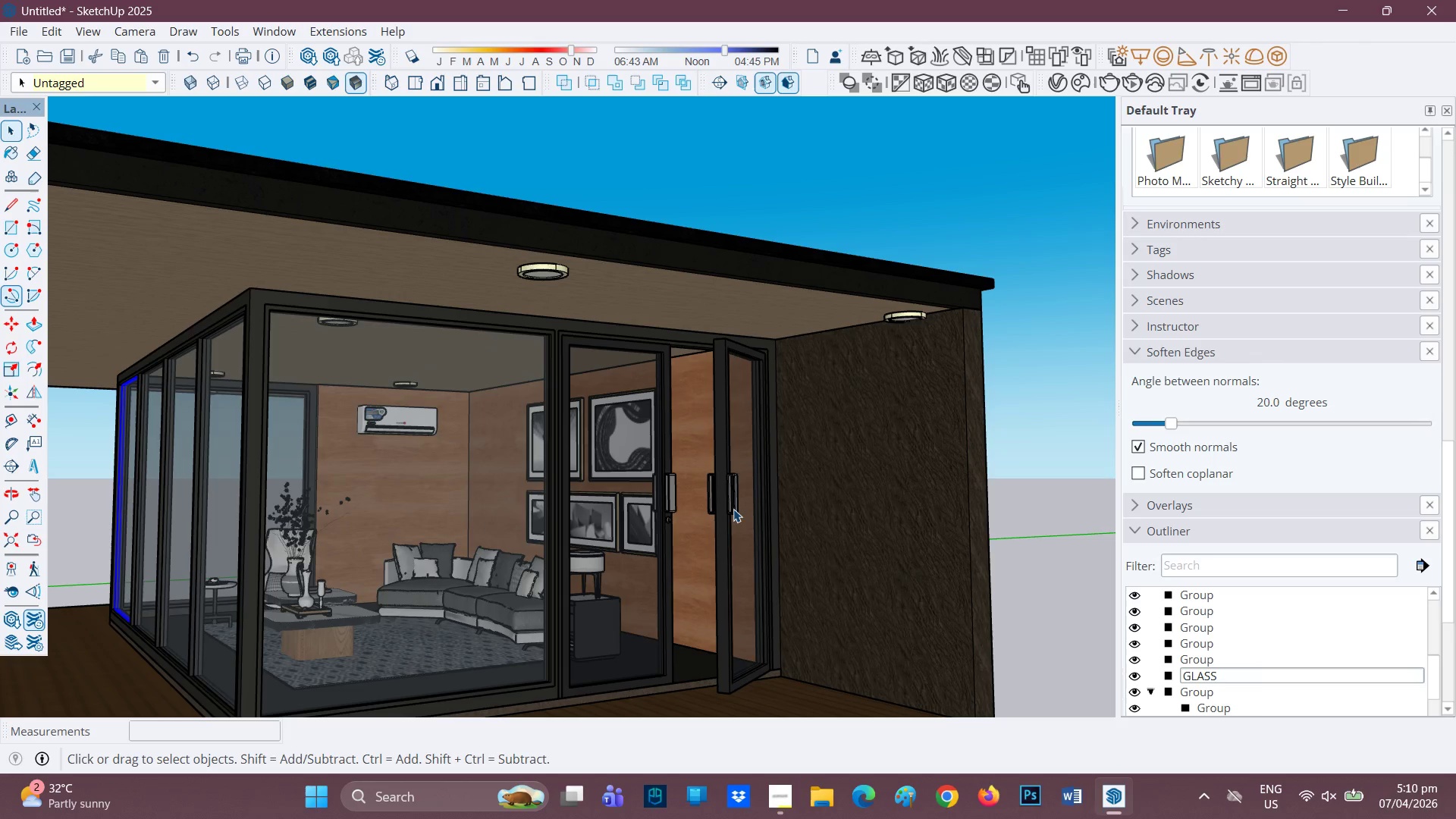 
left_click([739, 541])
 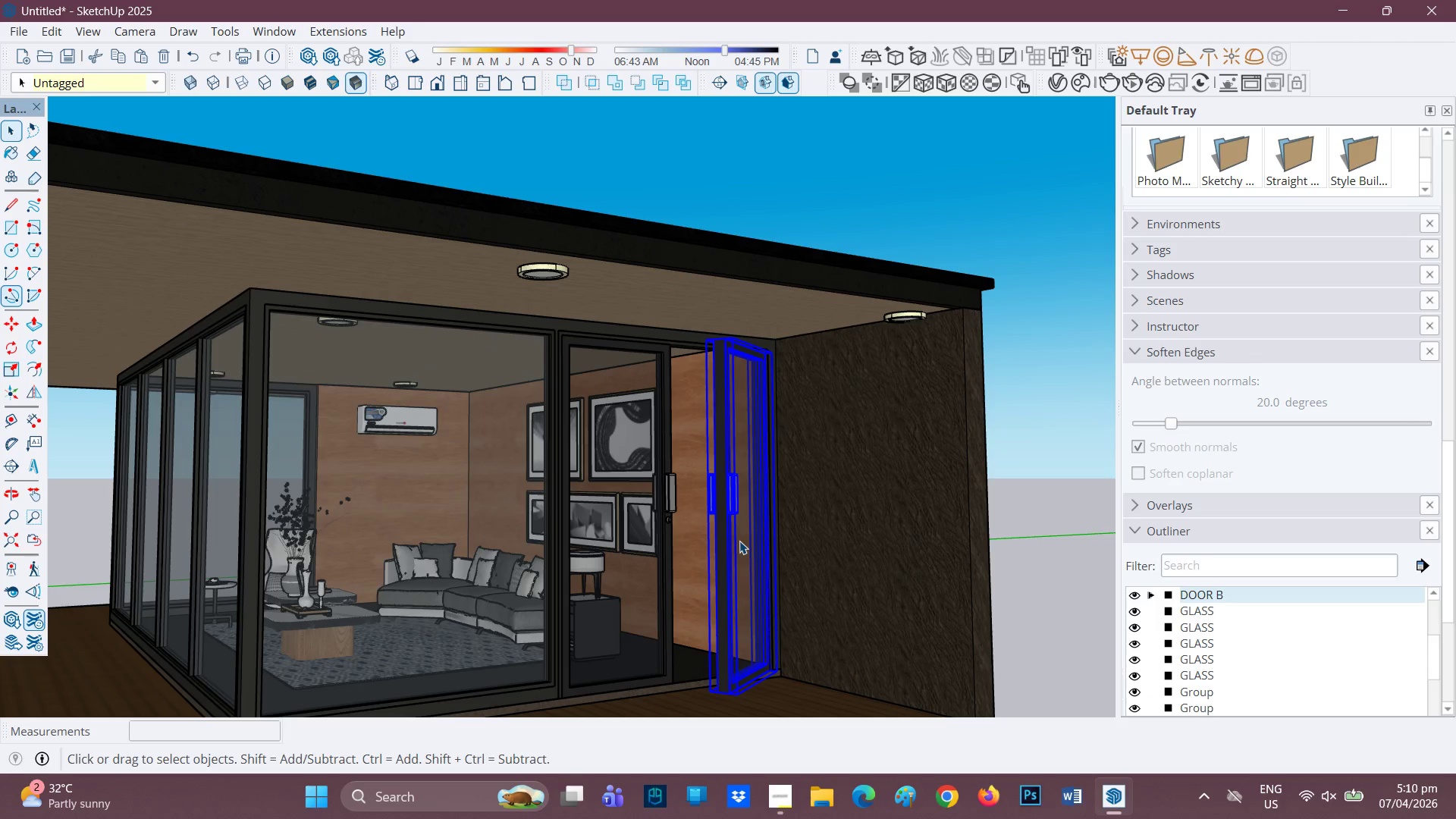 
left_click([745, 546])
 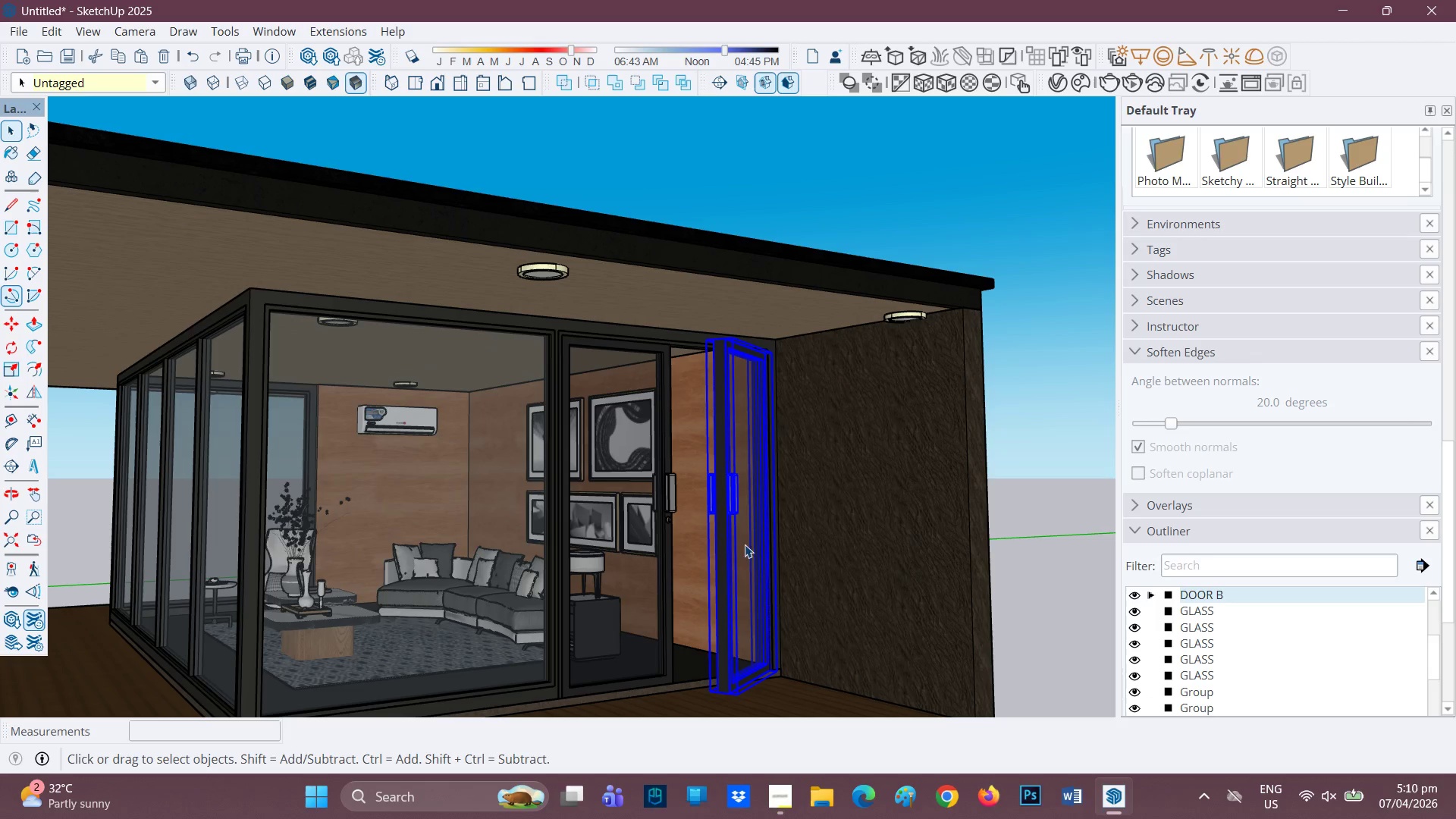 
scroll: coordinate [738, 557], scroll_direction: down, amount: 2.0
 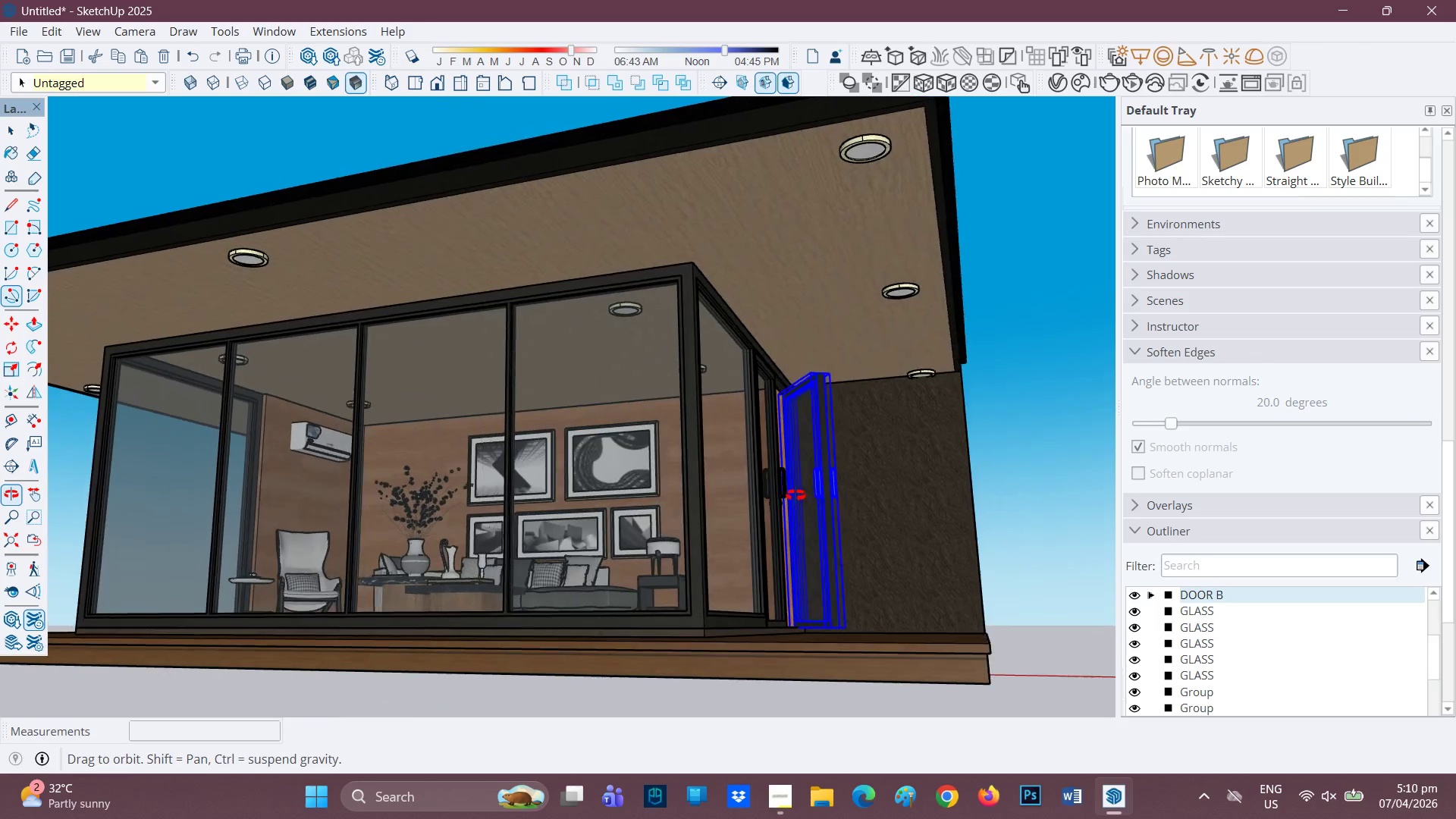 
left_click([861, 143])
 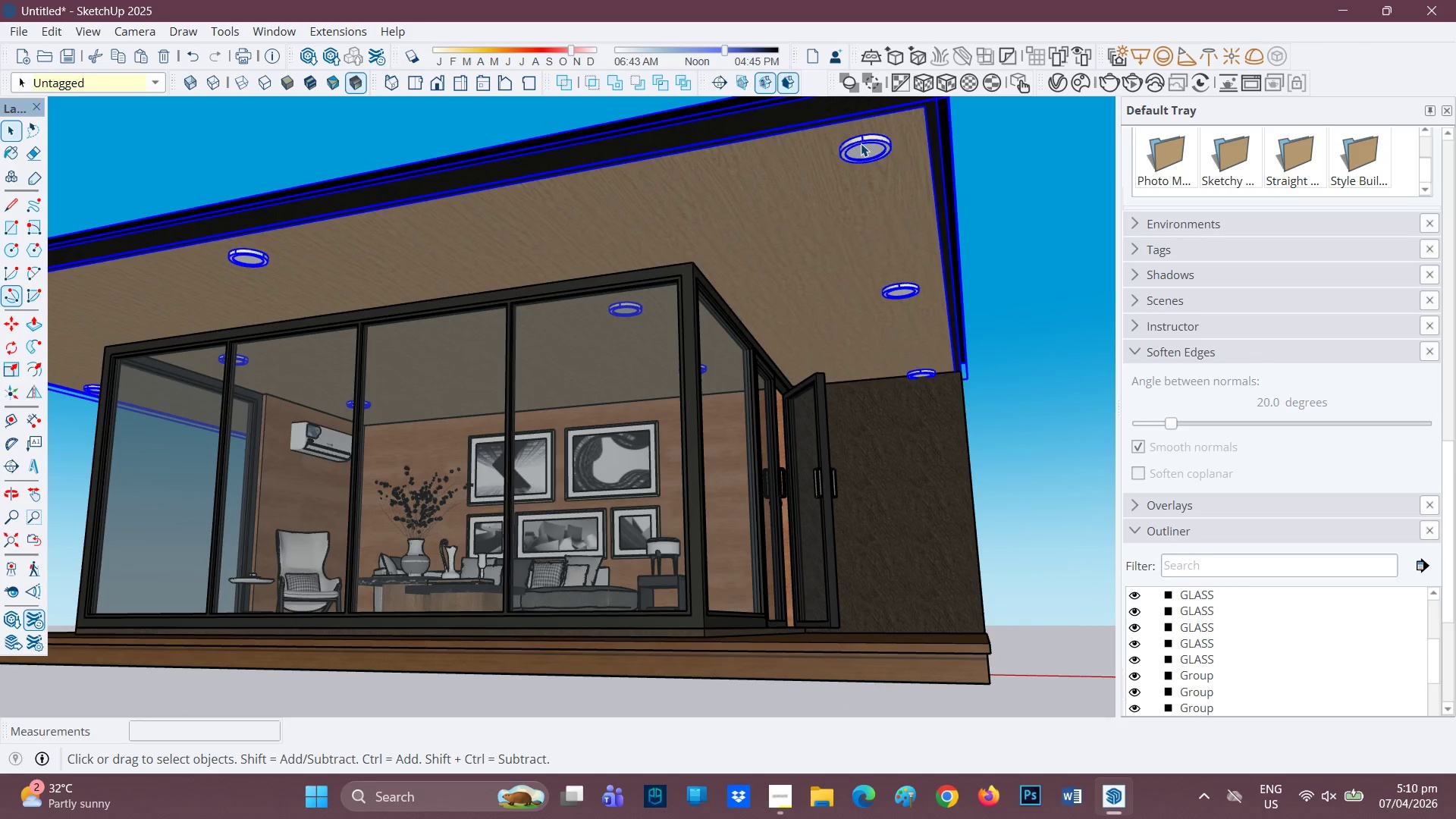 
double_click([861, 143])
 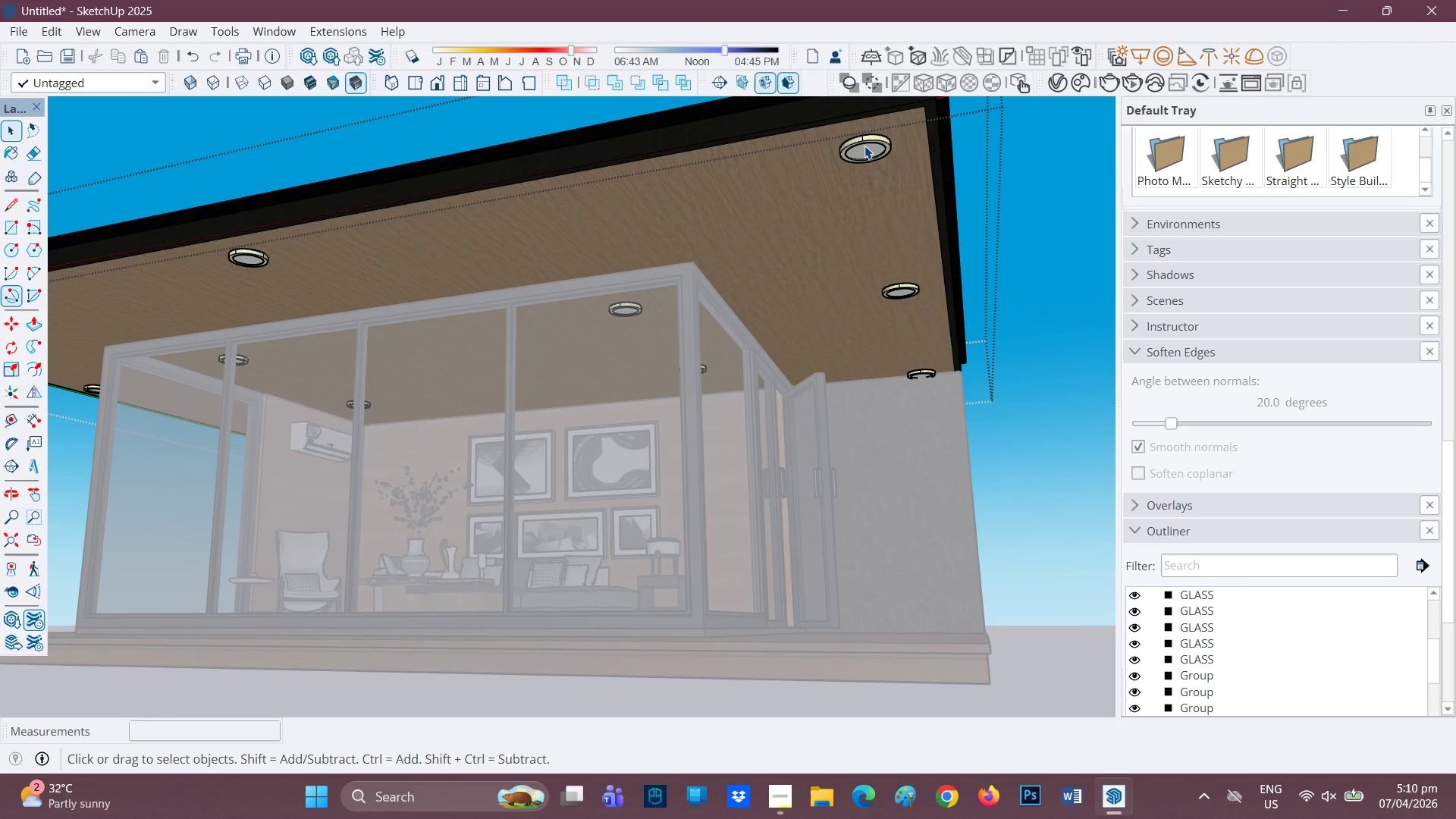 
left_click([868, 147])
 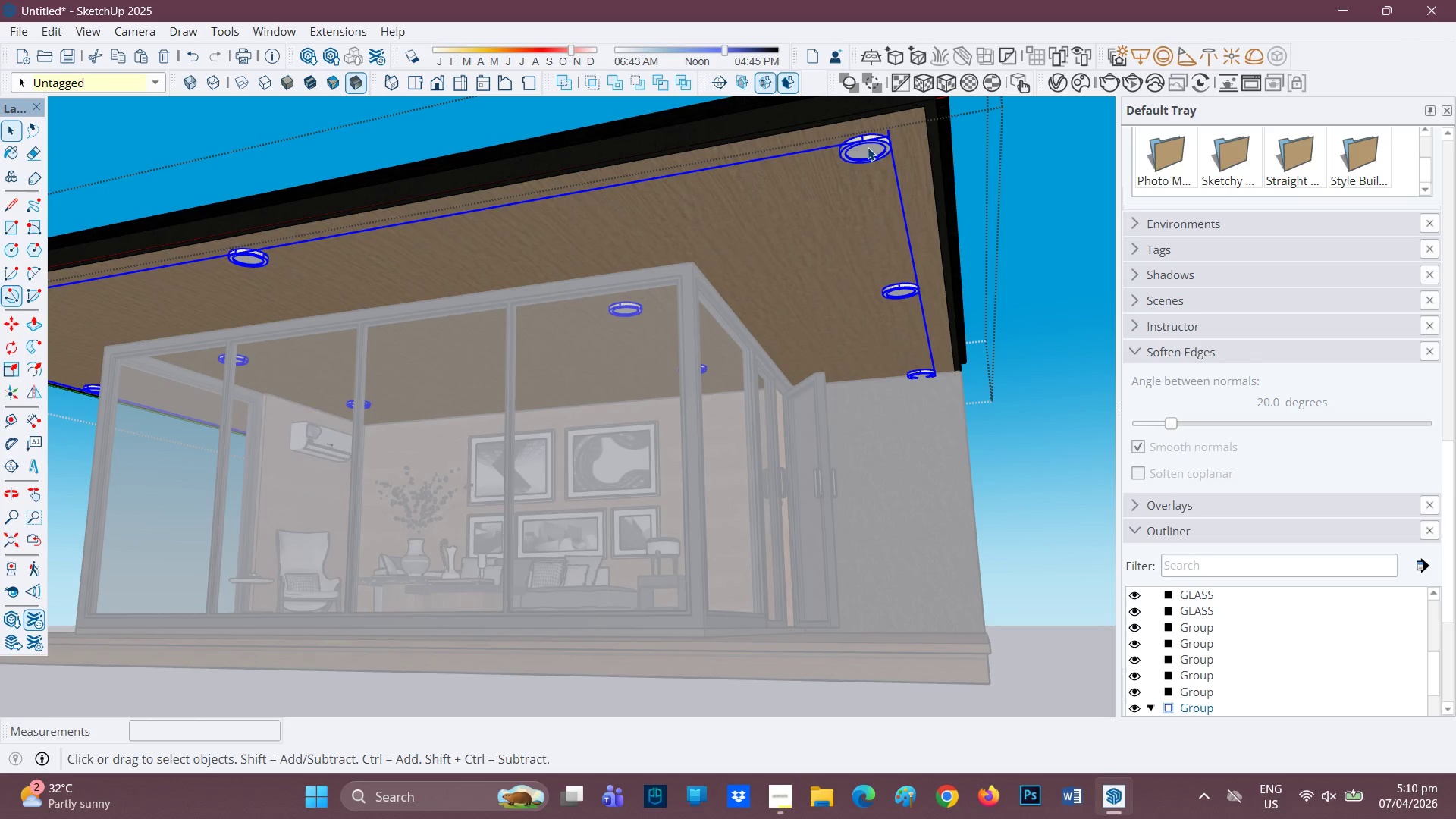 
scroll: coordinate [1220, 588], scroll_direction: down, amount: 2.0
 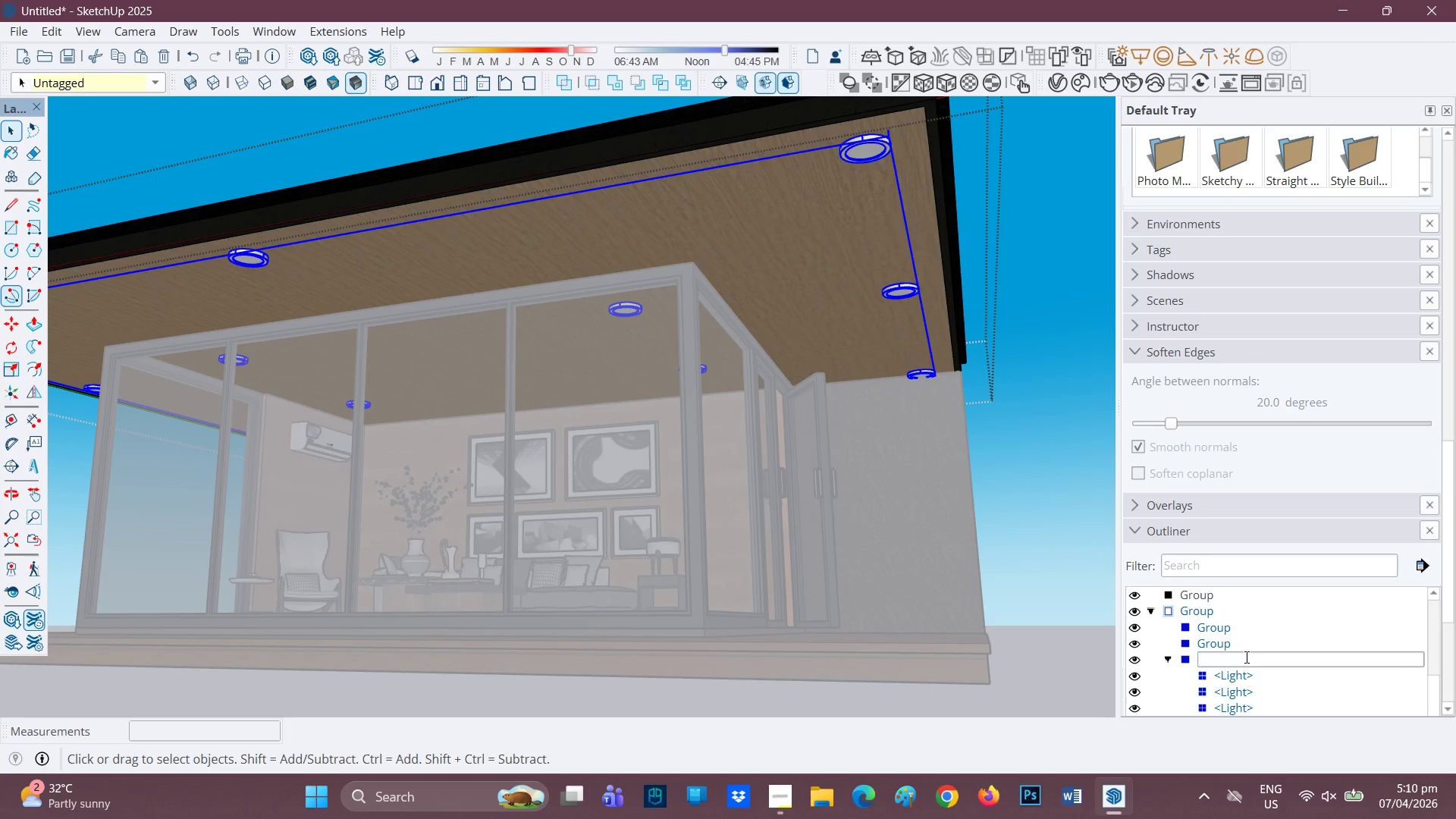 
type(LIGHT)
 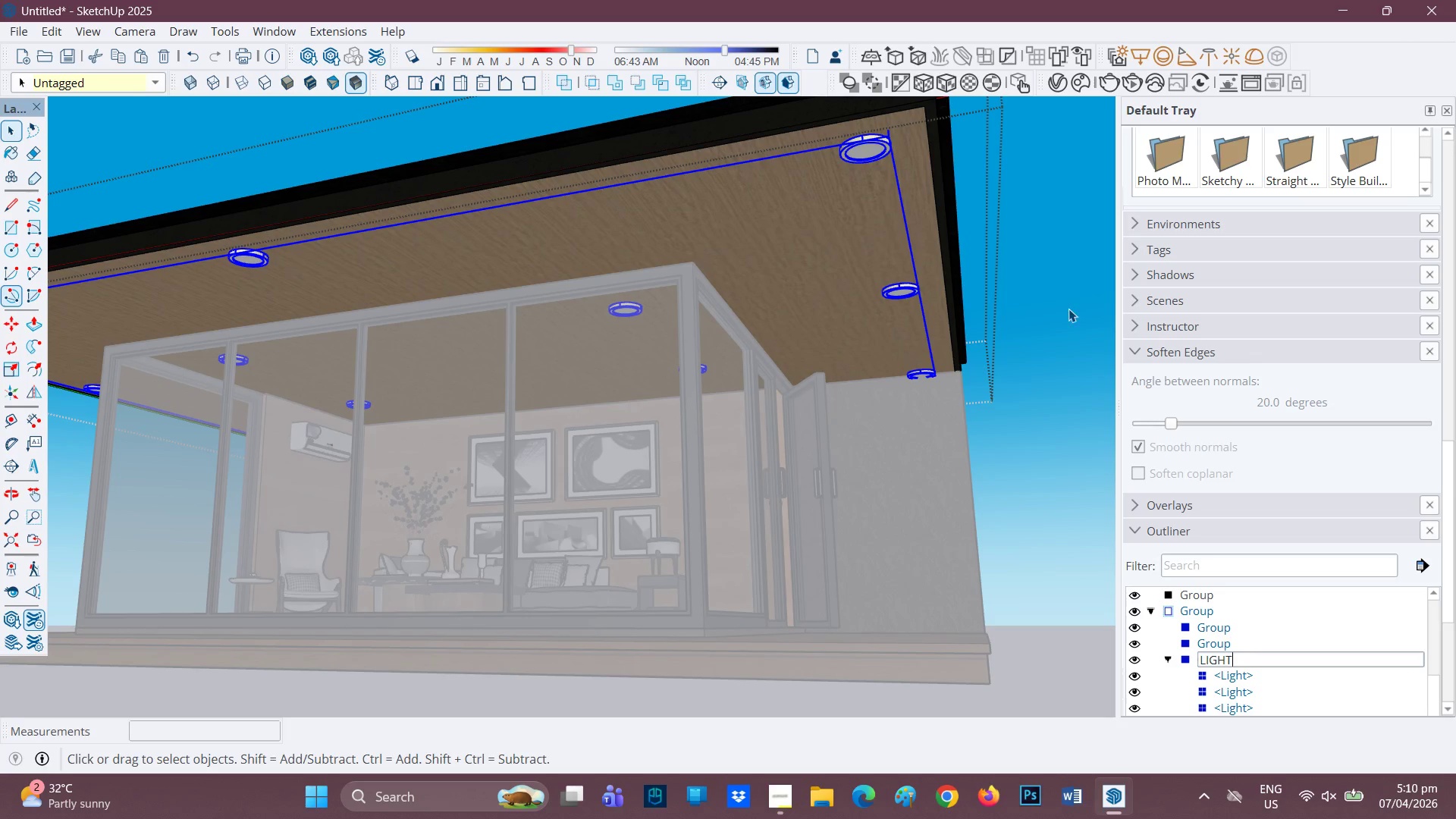 
left_click([929, 237])
 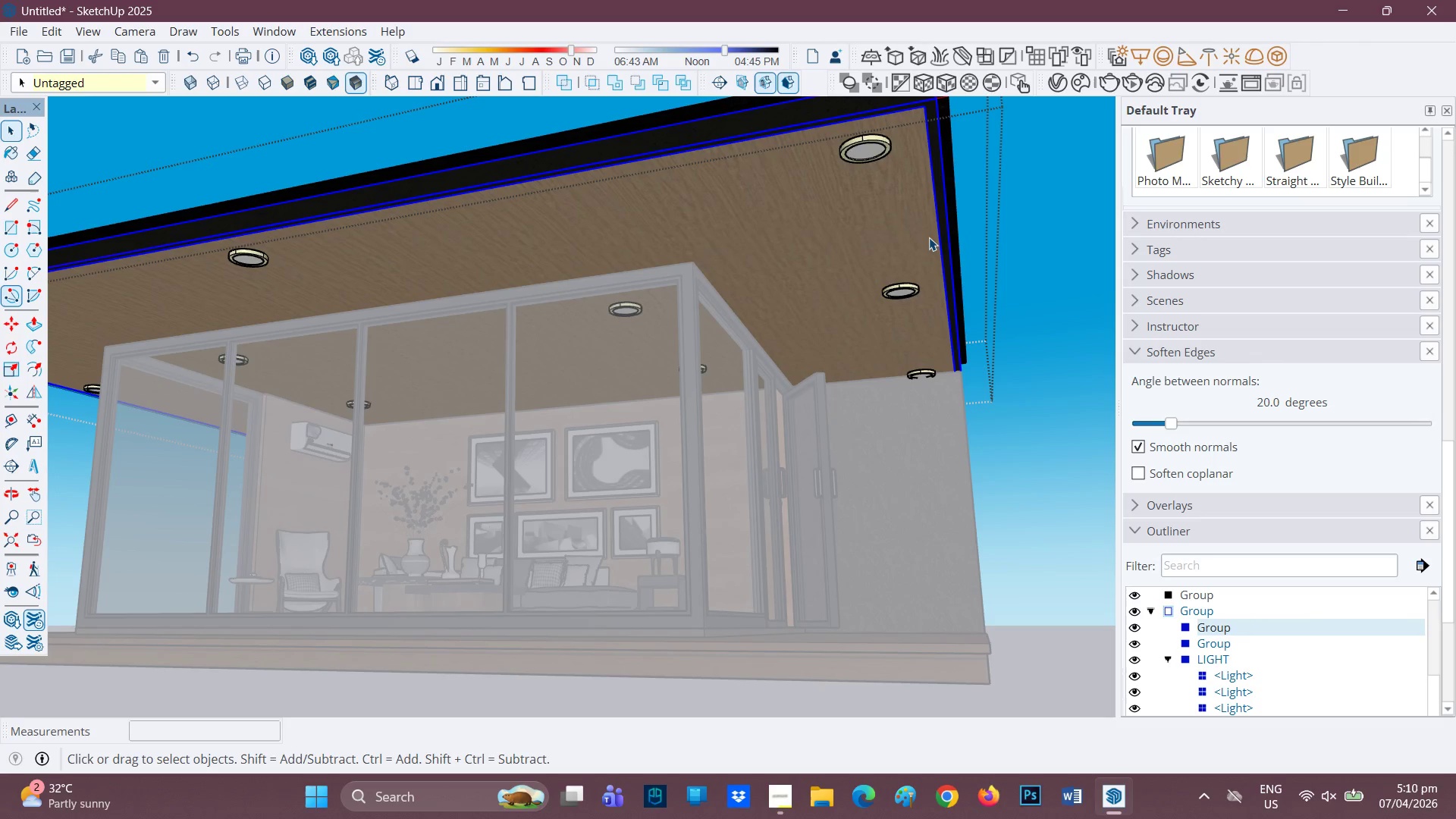 
left_click([924, 237])
 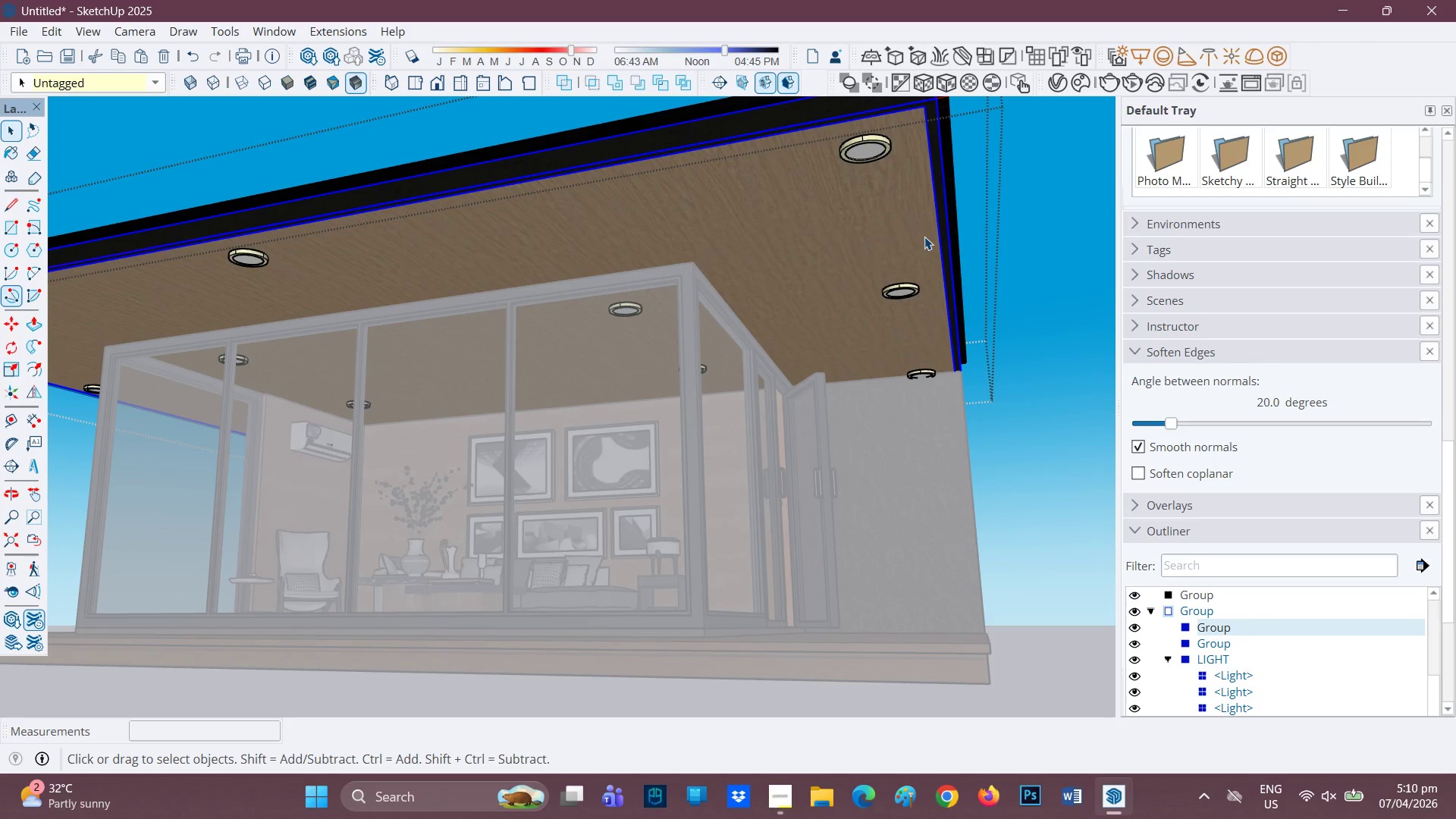 
double_click([924, 237])
 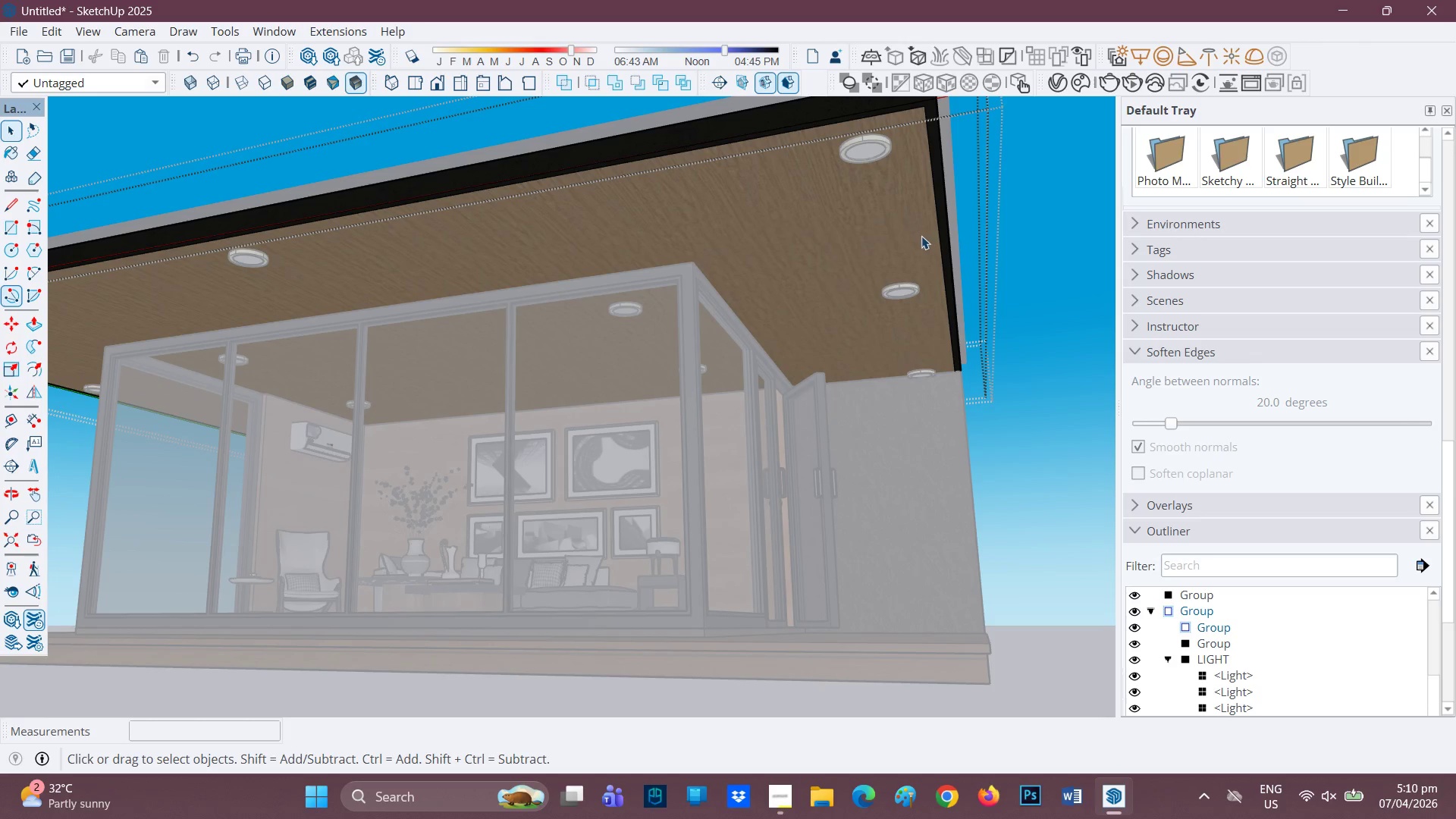 
left_click([916, 231])
 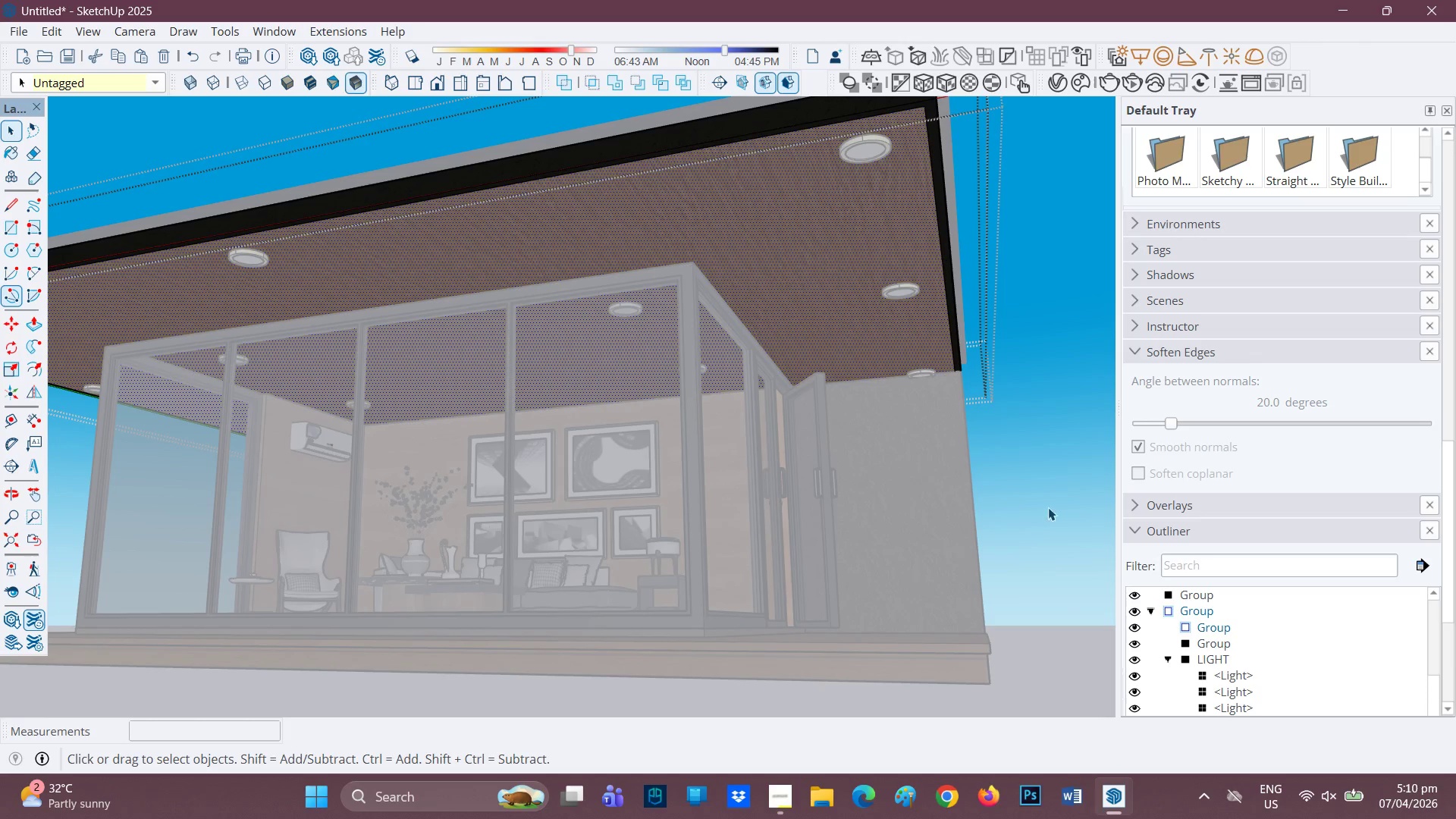 
scroll: coordinate [1228, 643], scroll_direction: down, amount: 1.0
 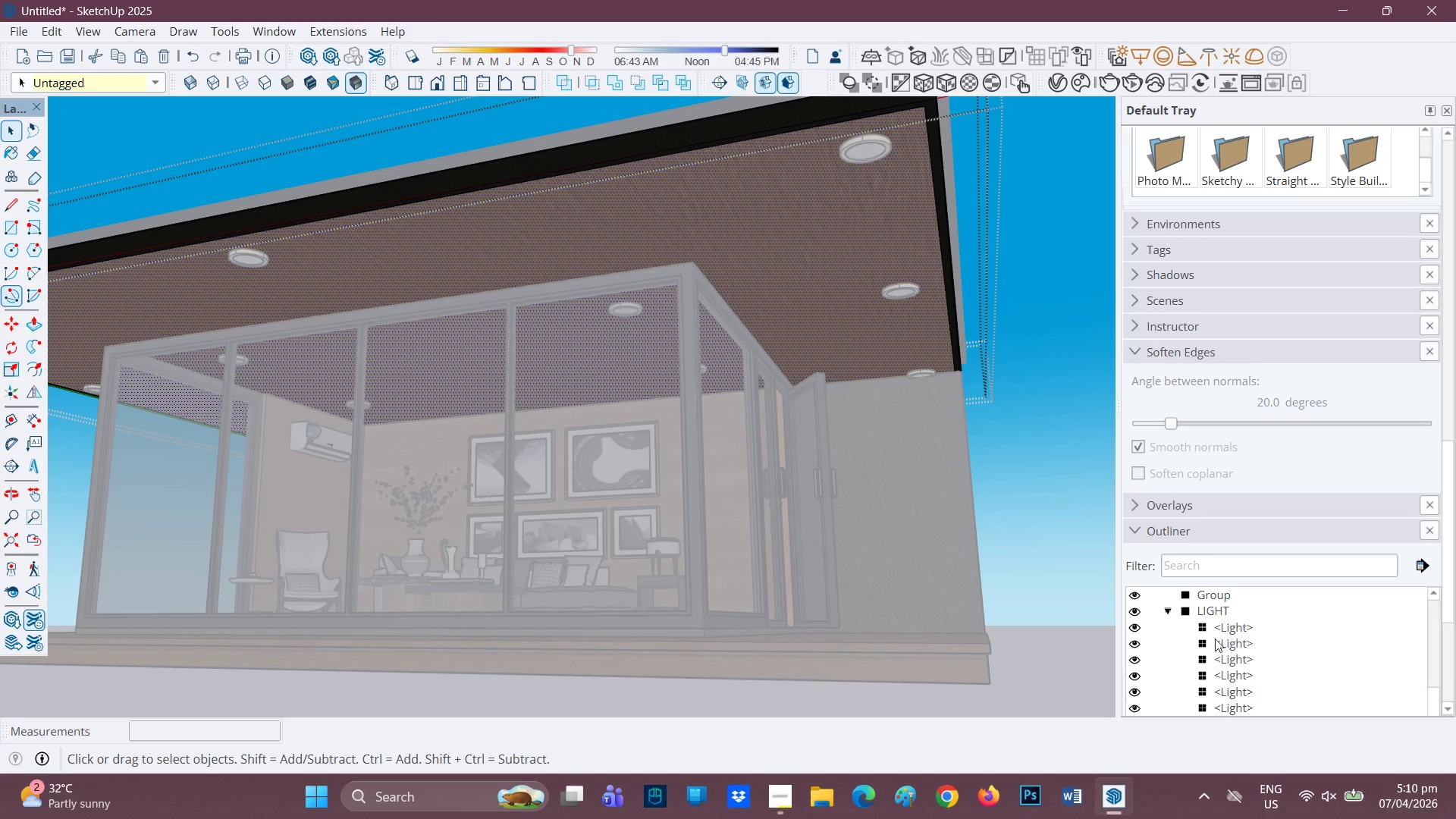 
scroll: coordinate [1213, 631], scroll_direction: up, amount: 1.0
 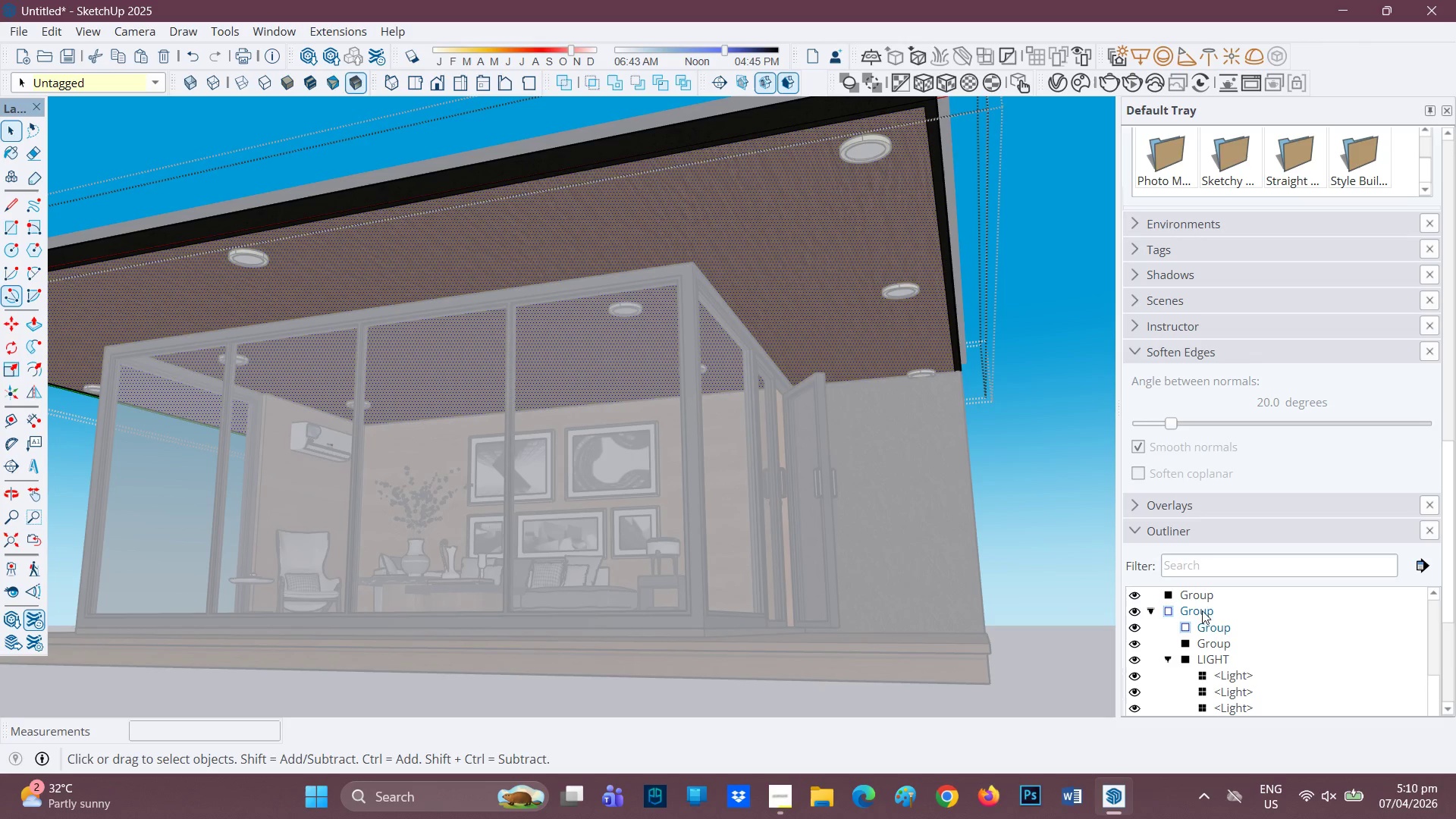 
left_click([1211, 610])
 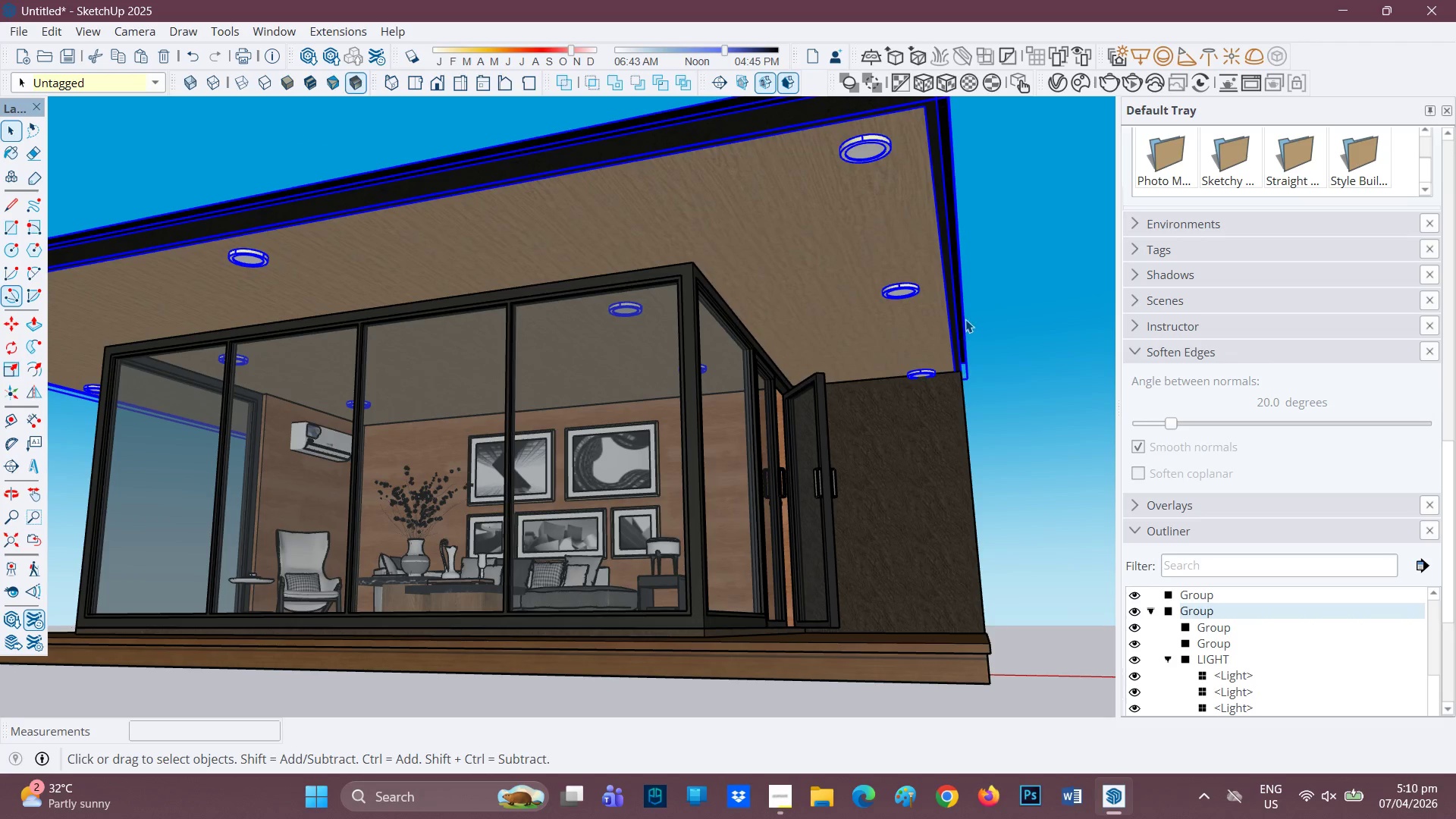 
left_click([1021, 294])
 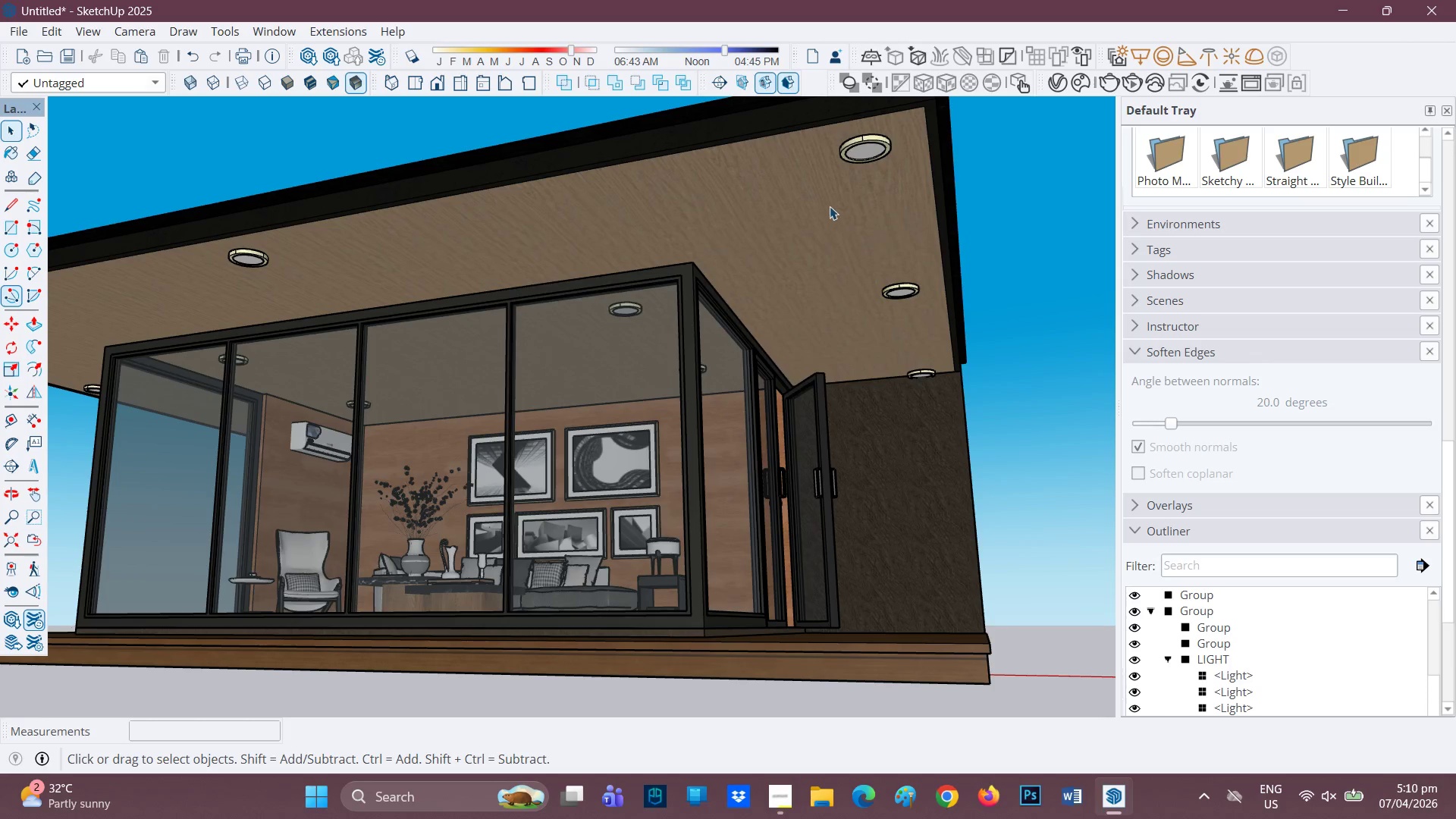 
left_click([857, 221])
 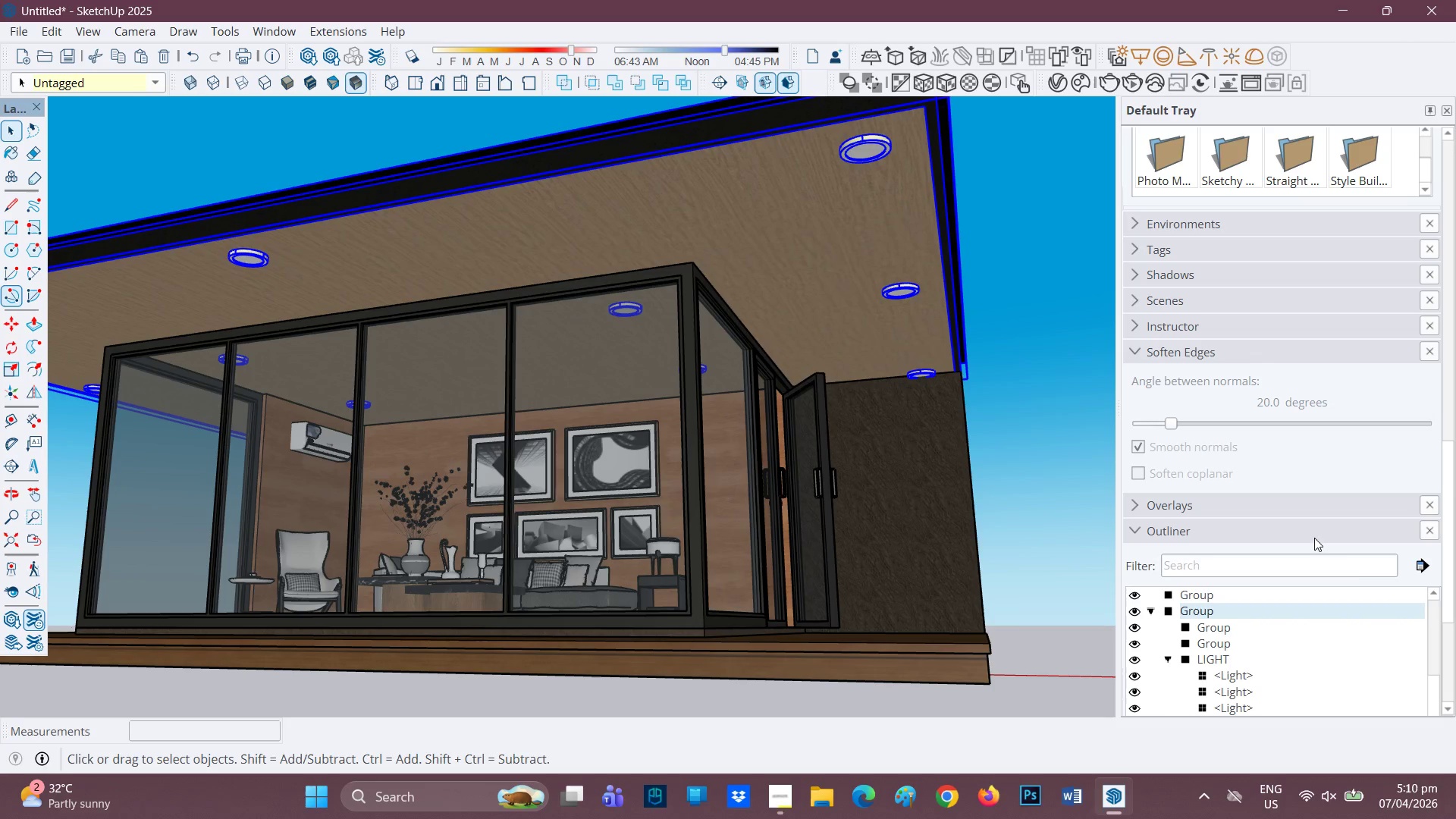 
left_click([1264, 613])
 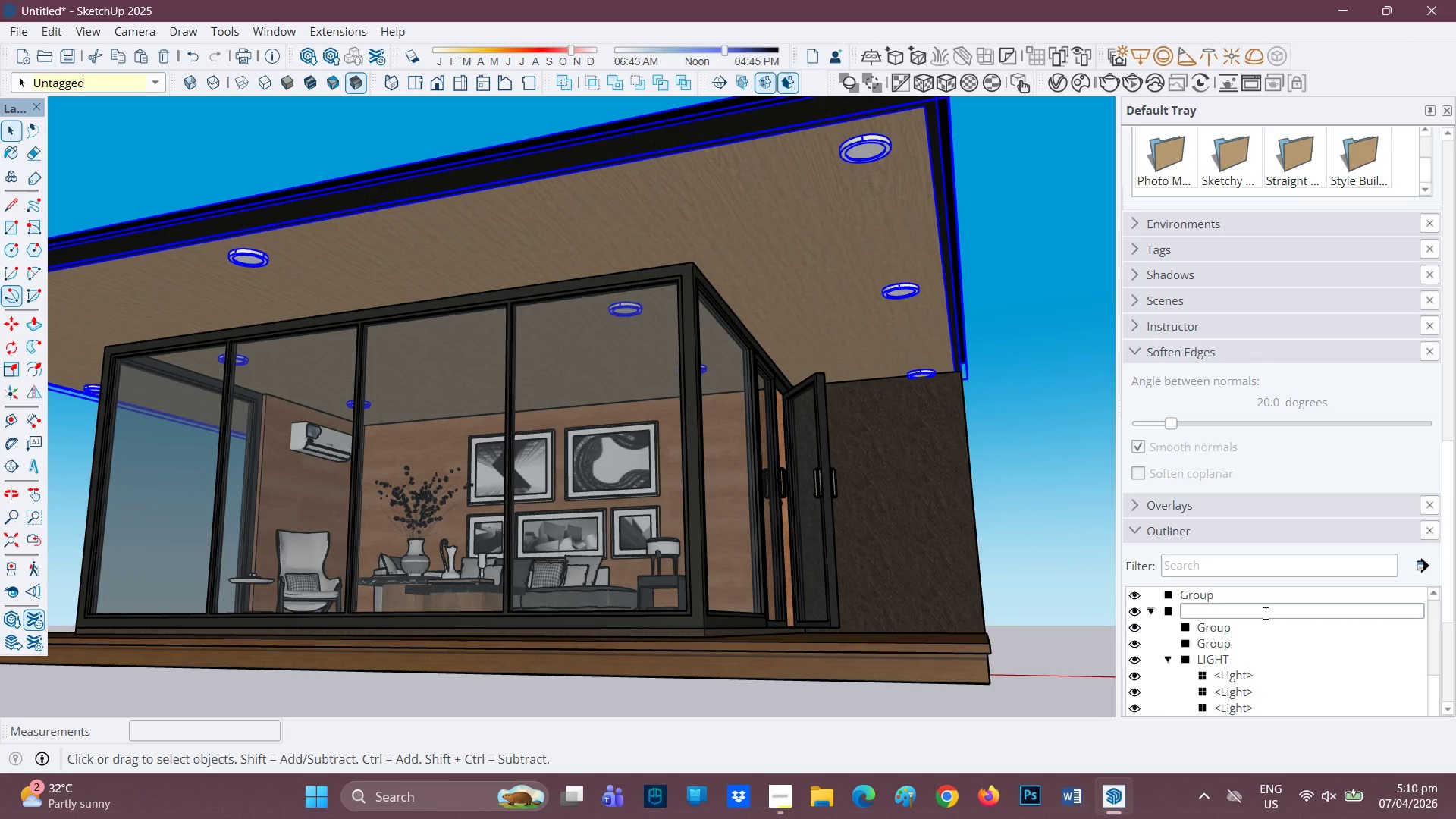 
type(ROOF)
 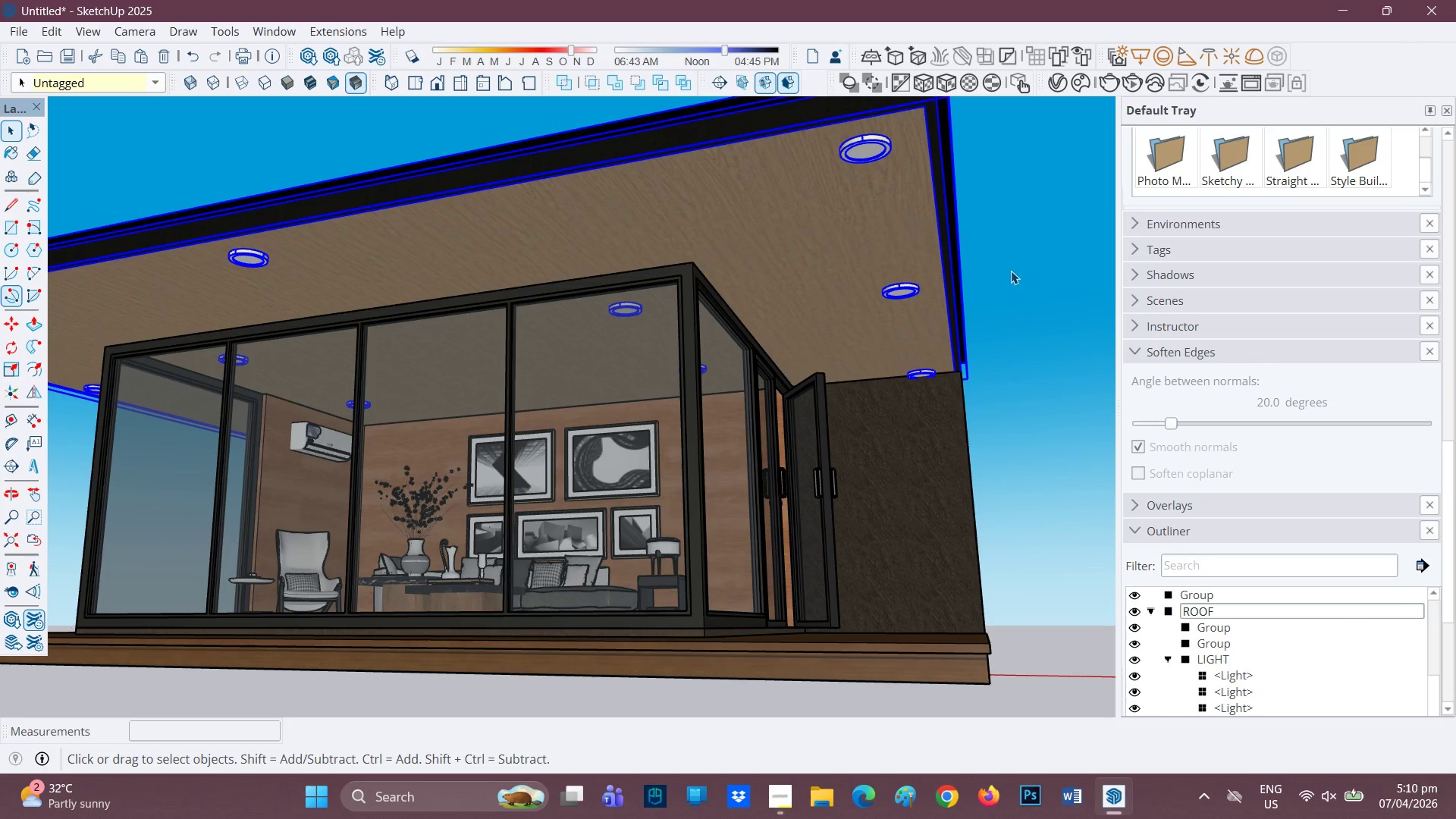 
left_click([1011, 271])
 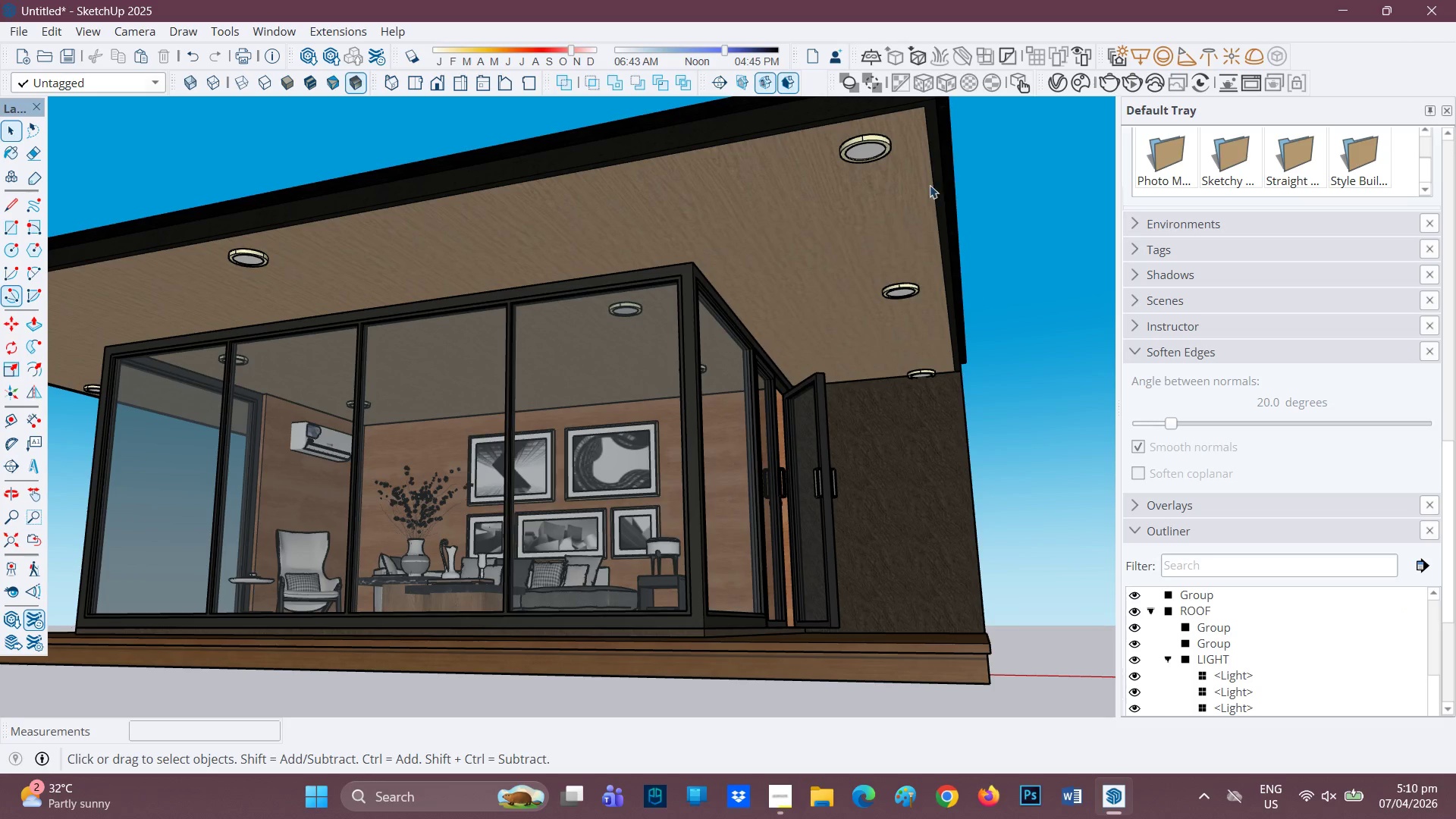 
left_click([938, 180])
 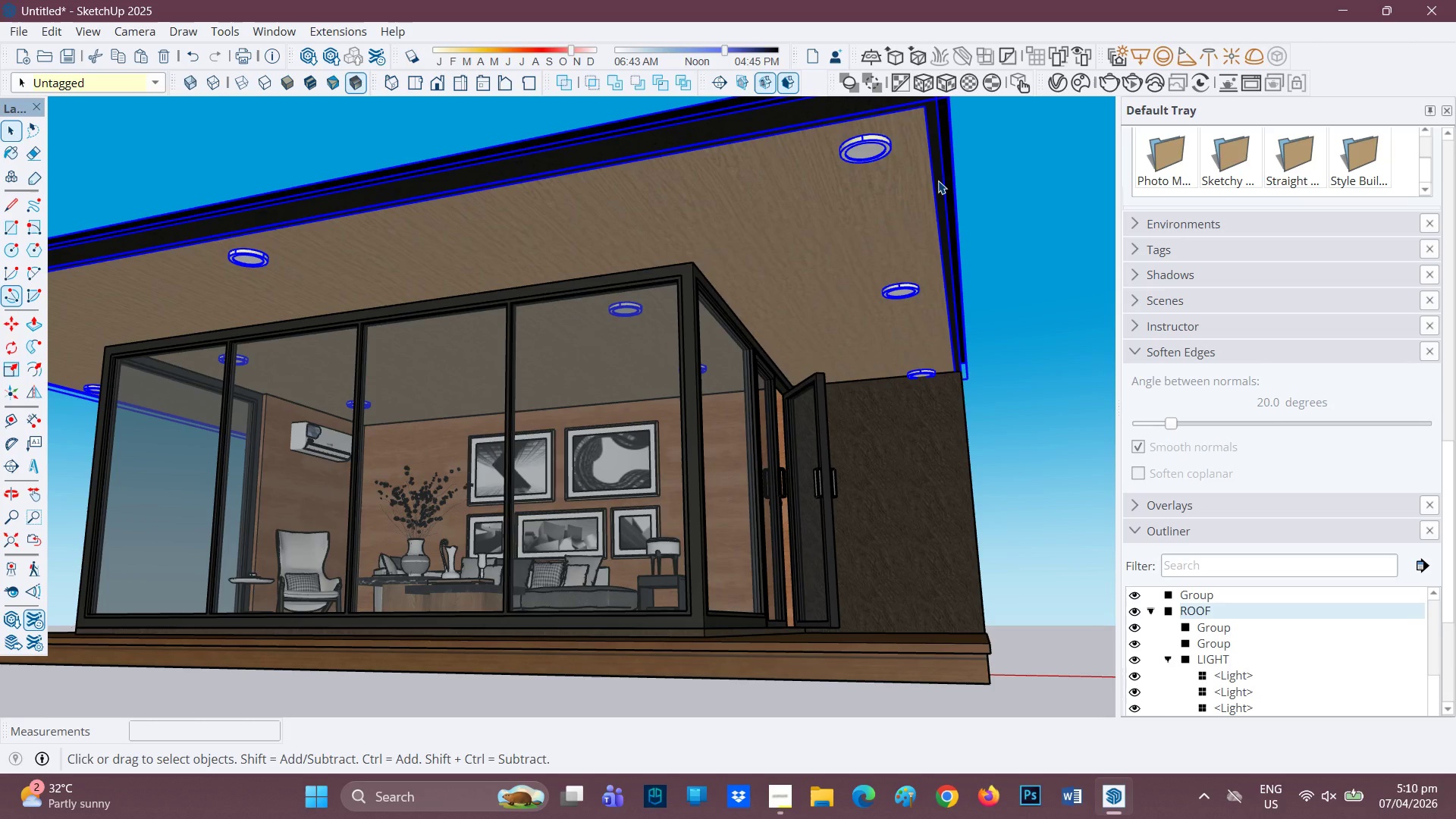 
double_click([938, 180])
 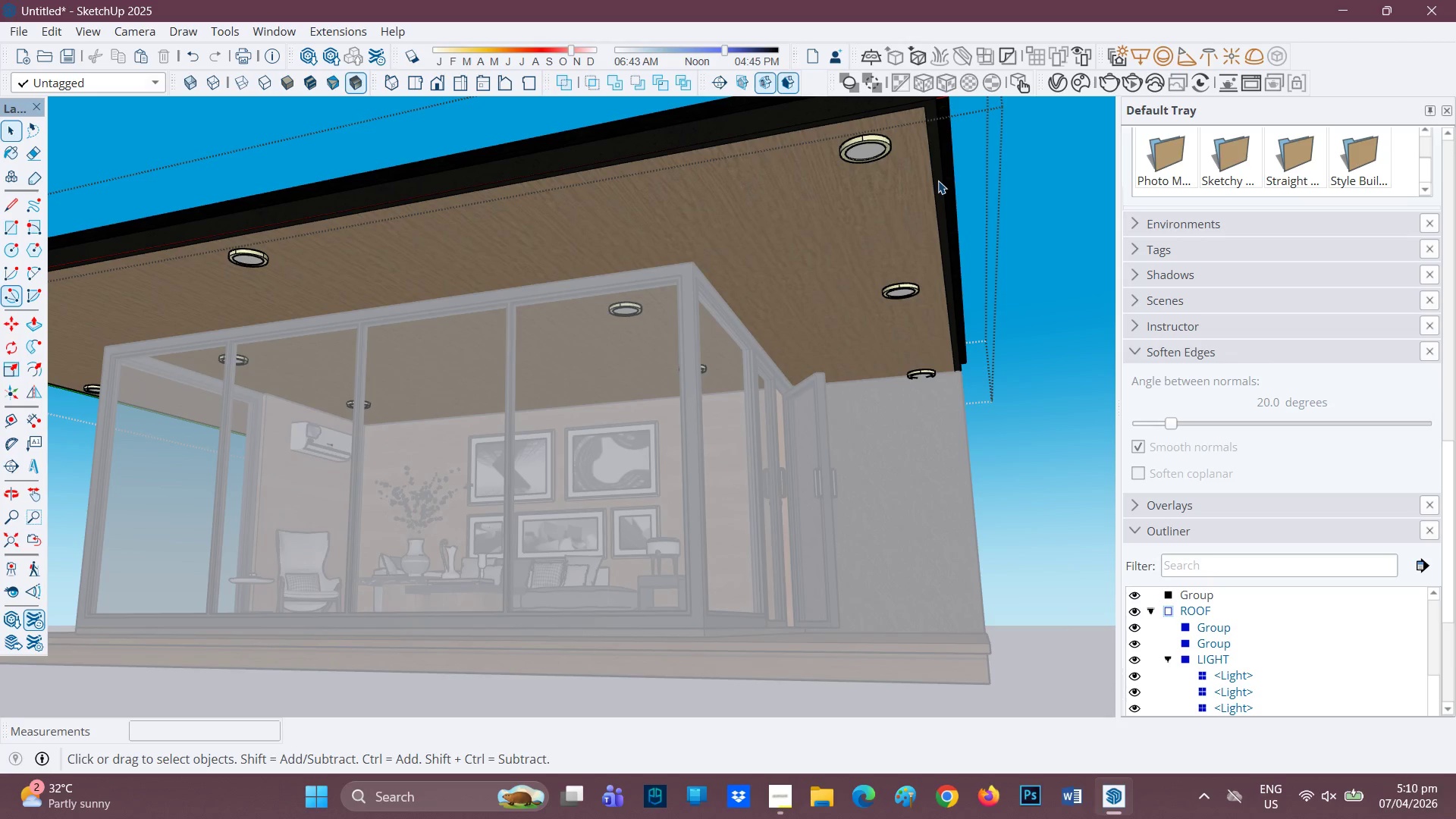 
left_click([938, 180])
 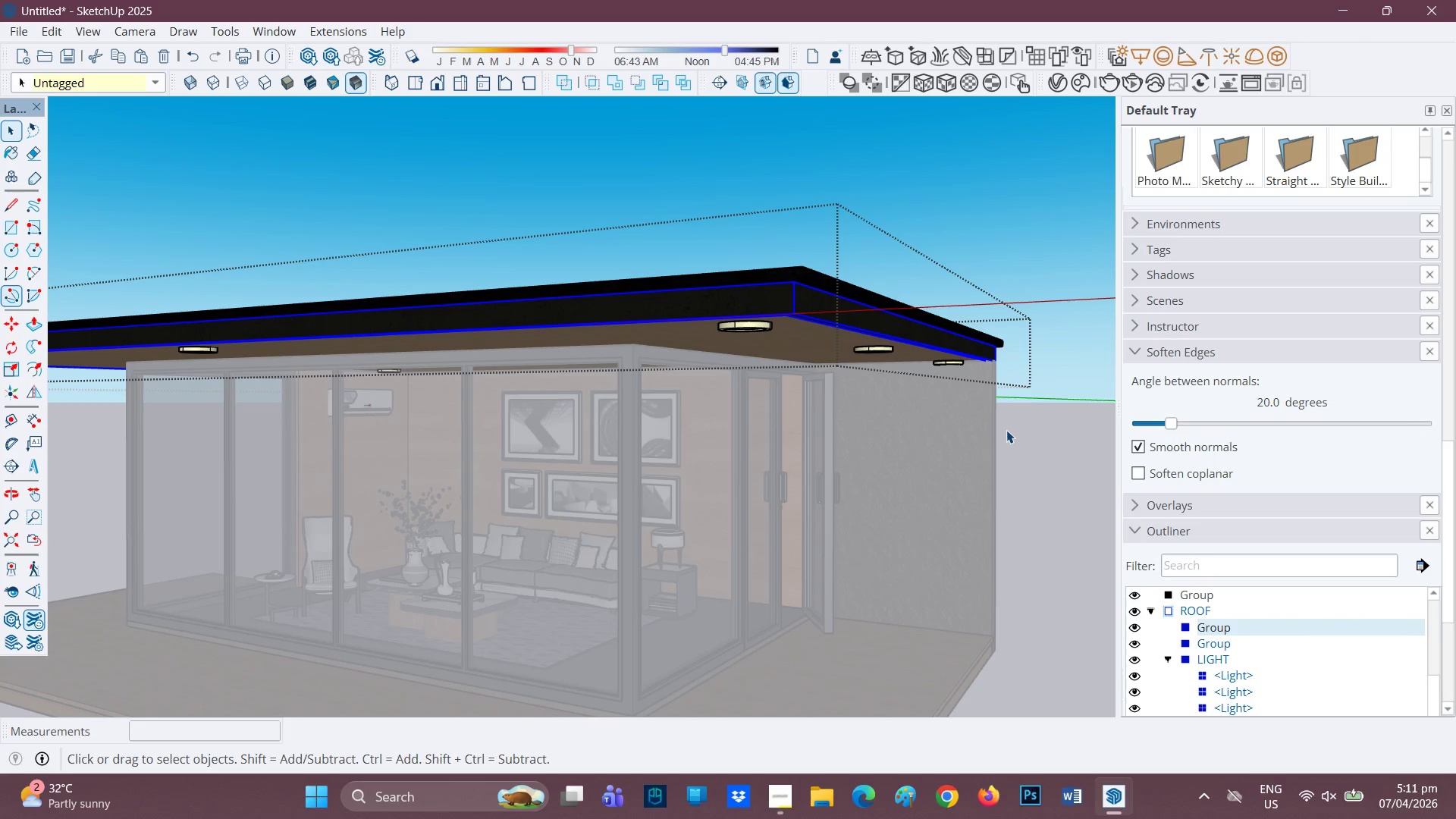 
wait(54.84)
 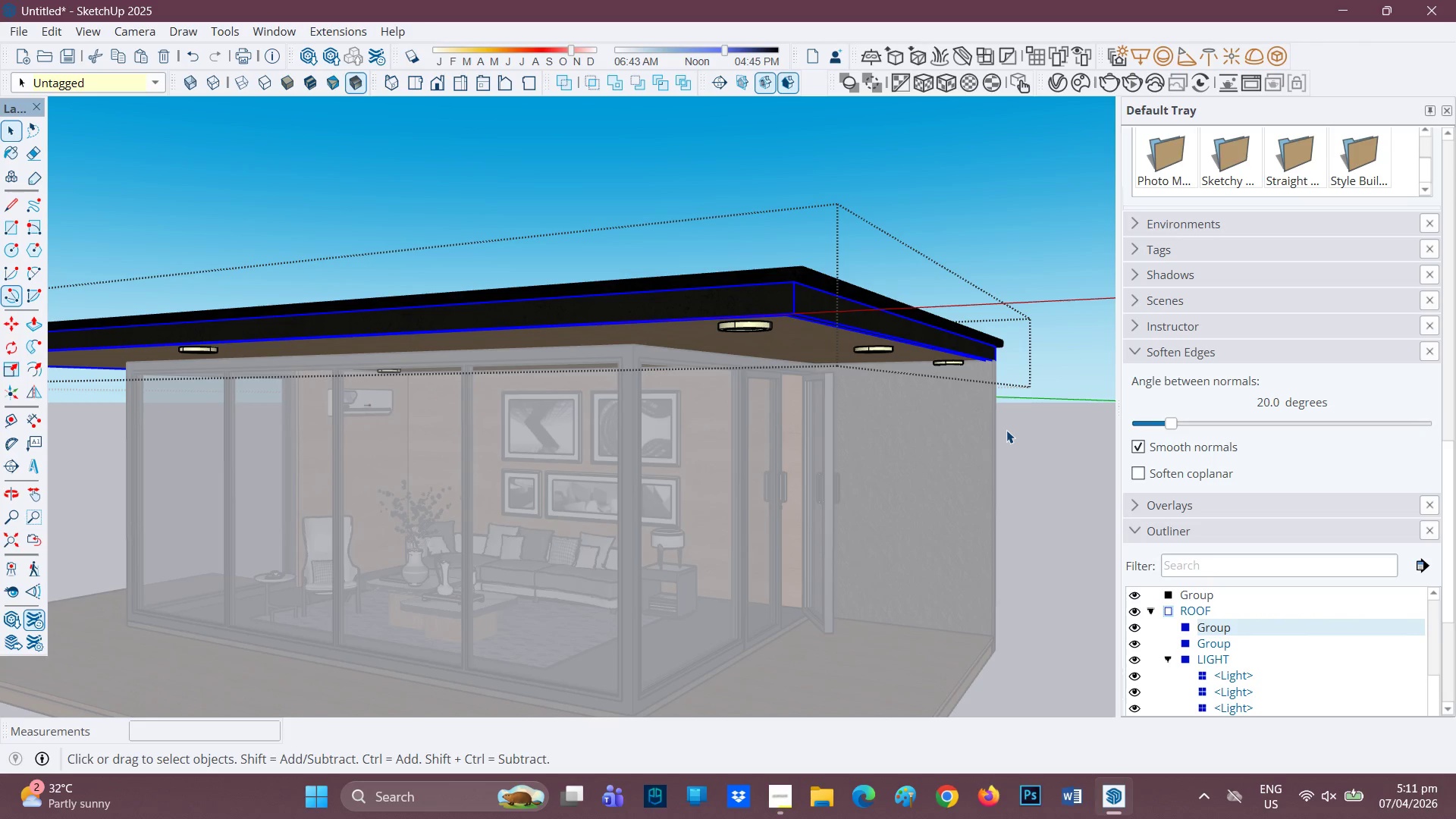 
type(CANTILEVER)
 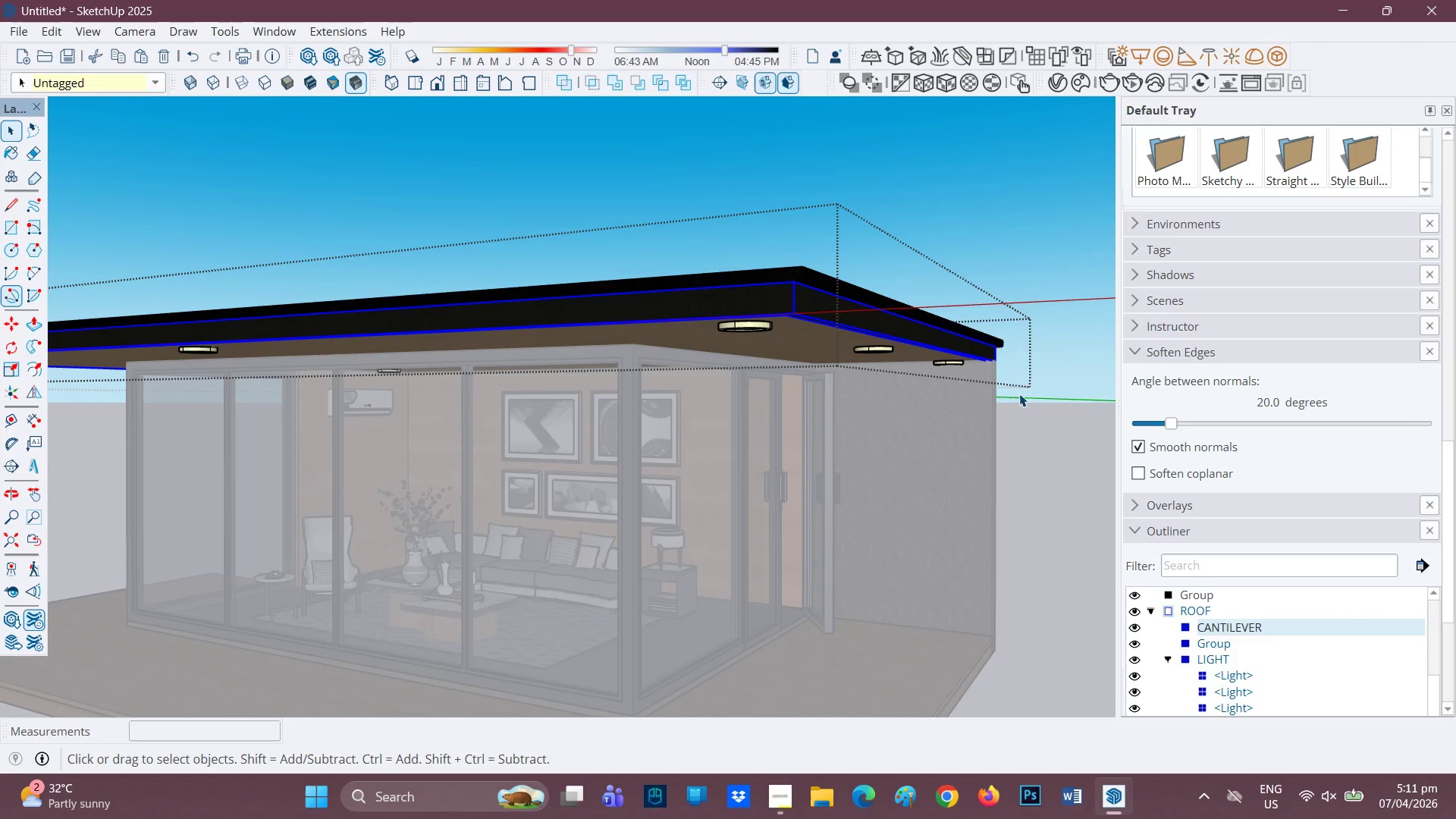 
scroll: coordinate [834, 335], scroll_direction: up, amount: 1.0
 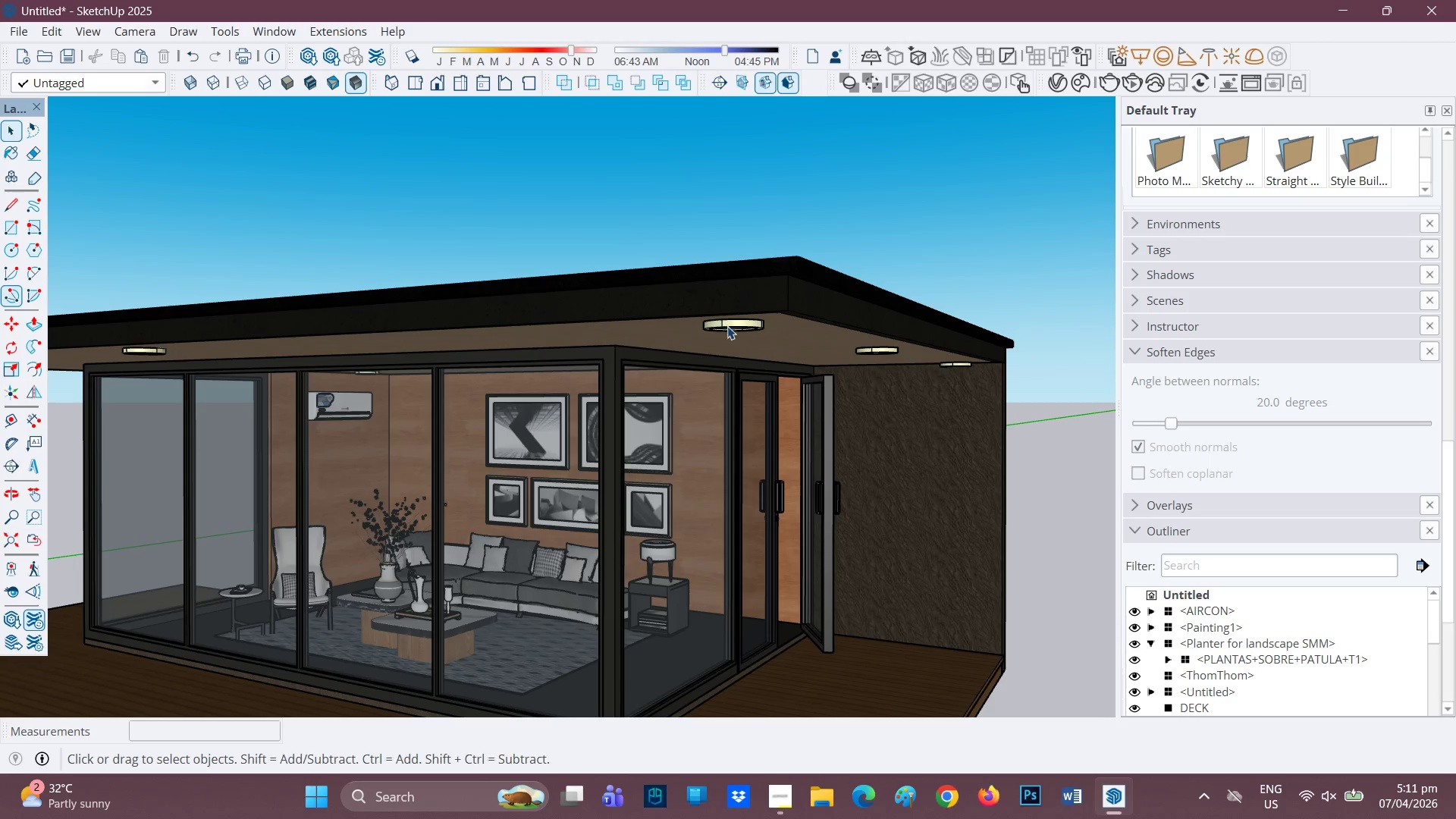 
left_click([732, 332])
 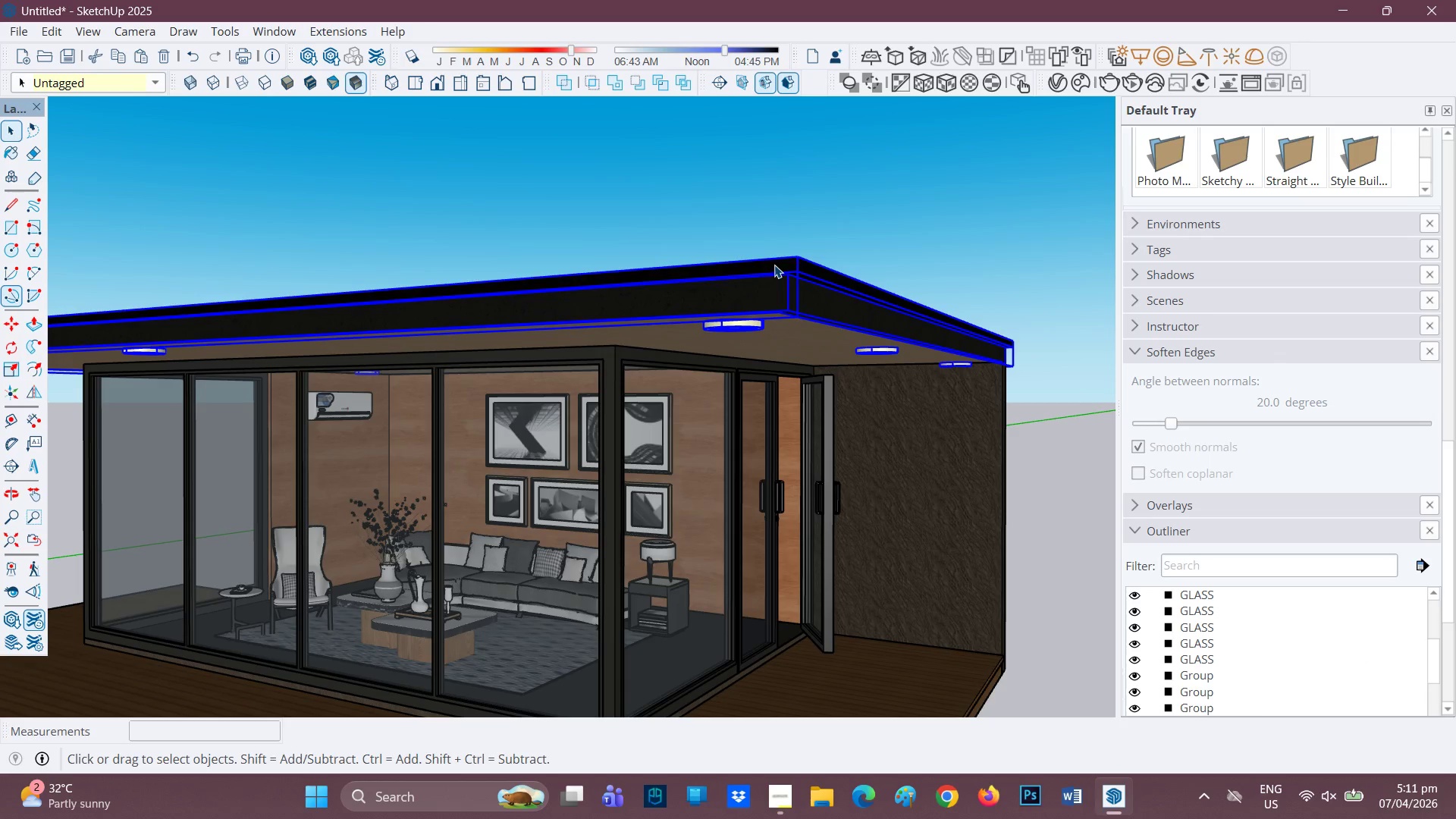 
double_click([777, 268])
 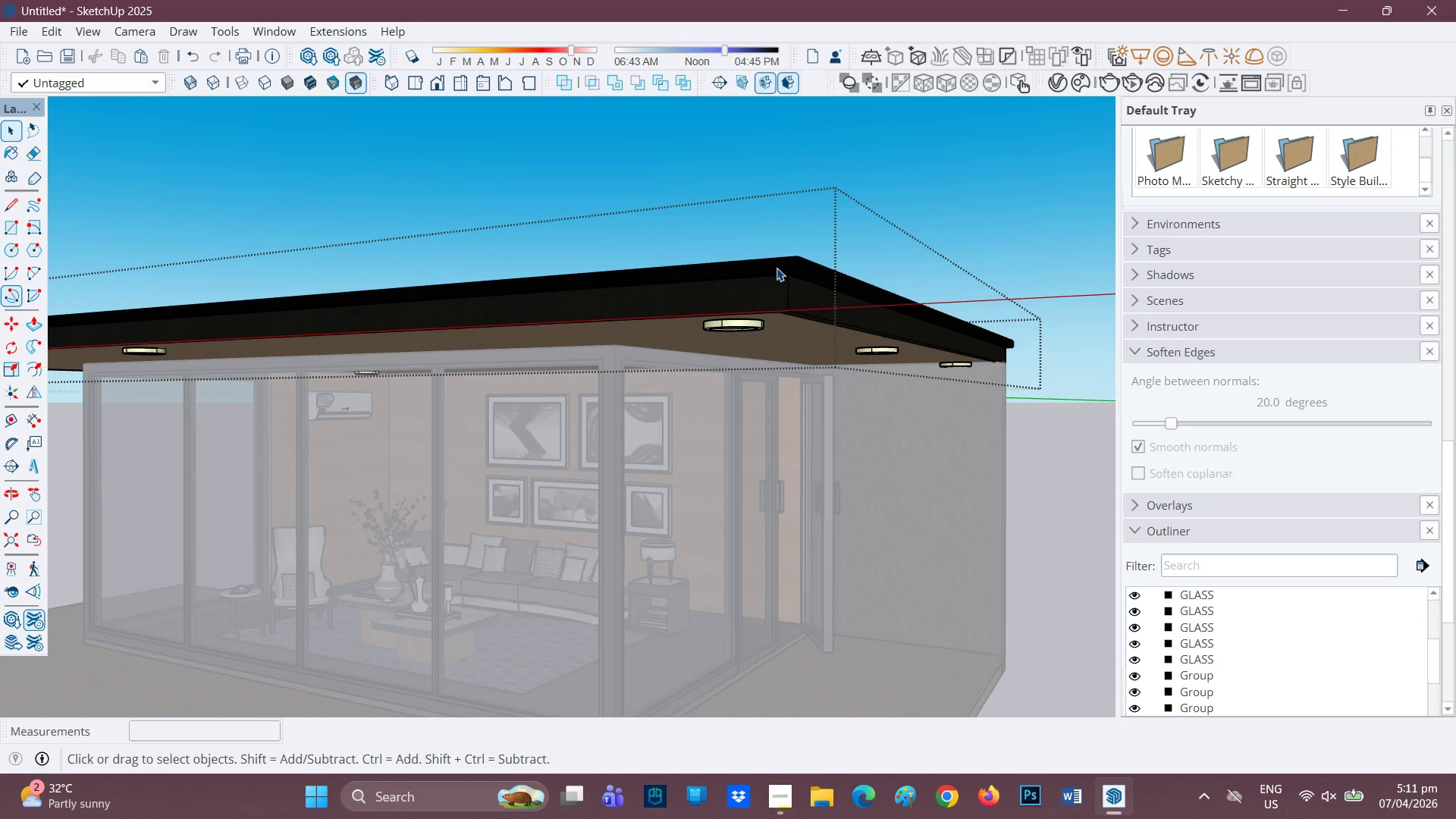 
left_click([777, 268])
 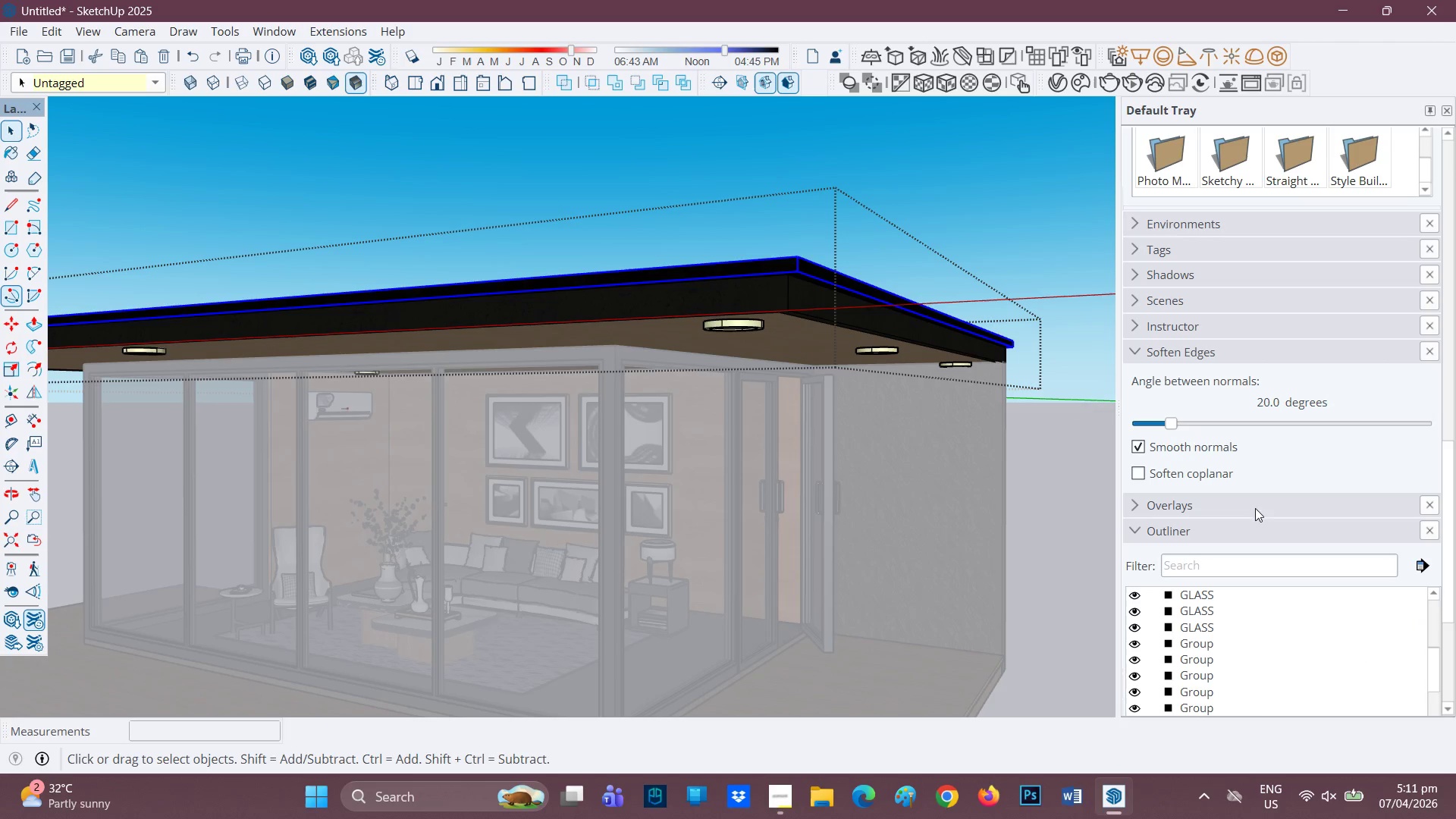 
scroll: coordinate [1243, 600], scroll_direction: down, amount: 2.0
 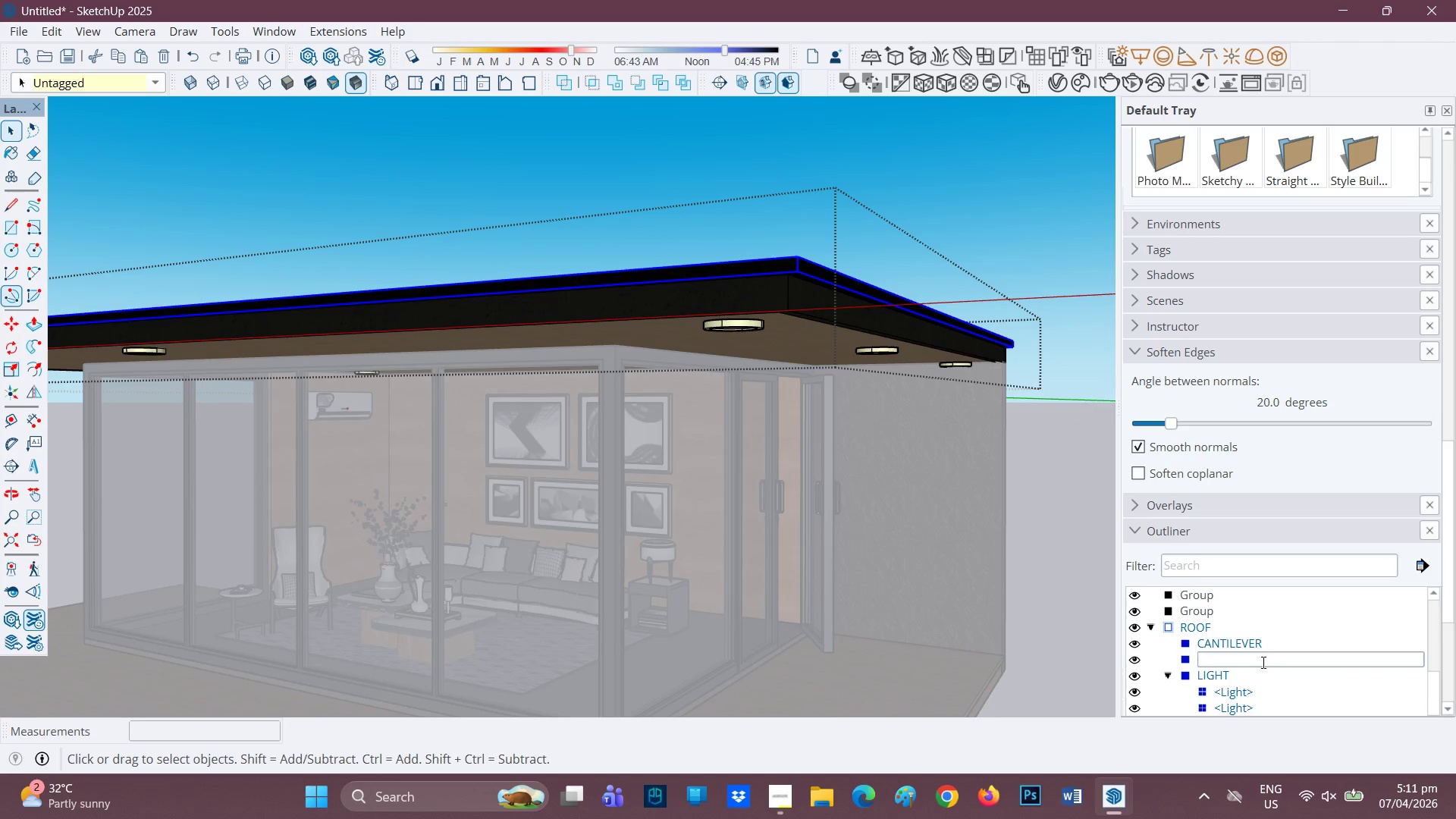 
type(ROOF)
 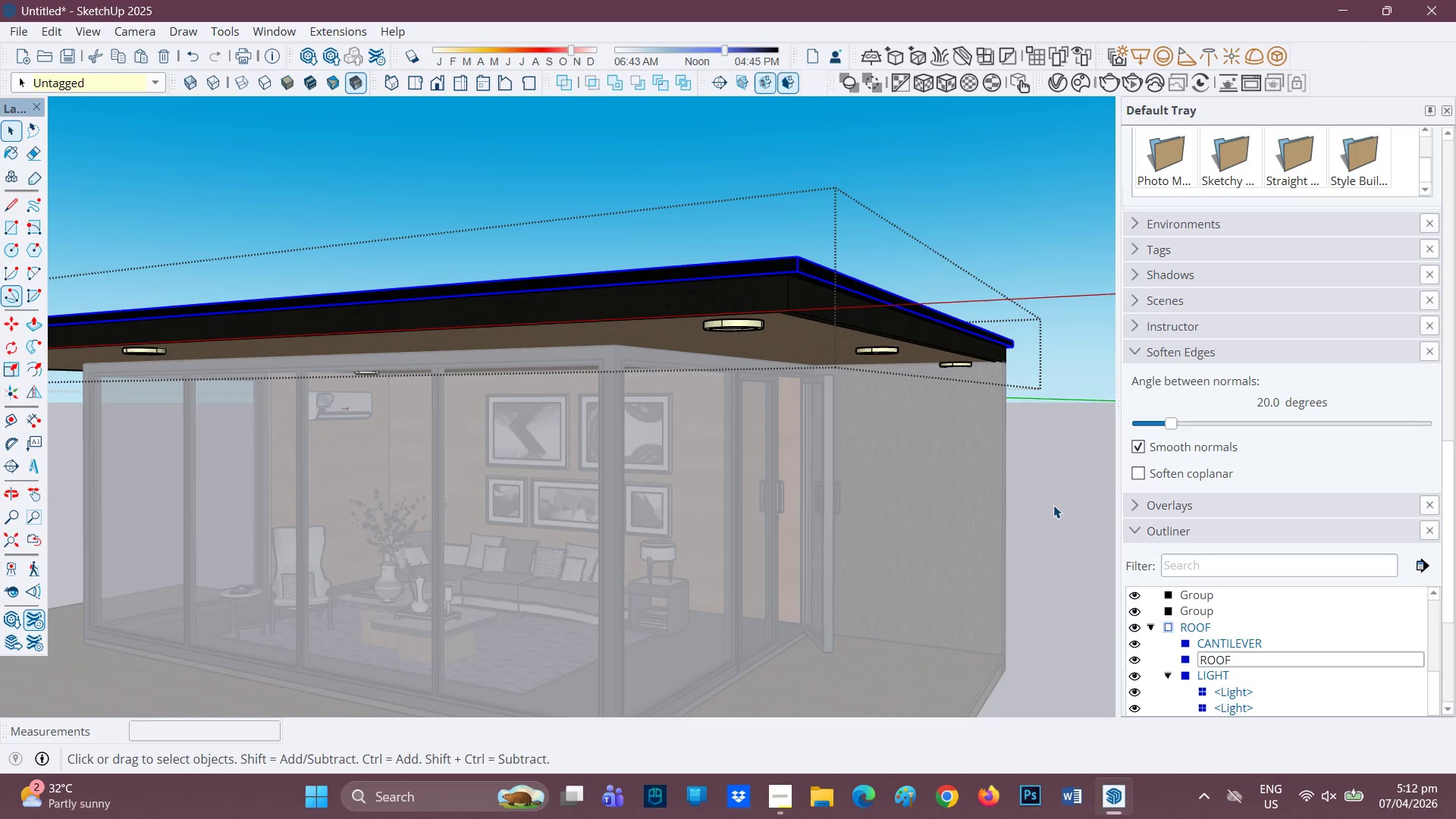 
left_click([1053, 505])
 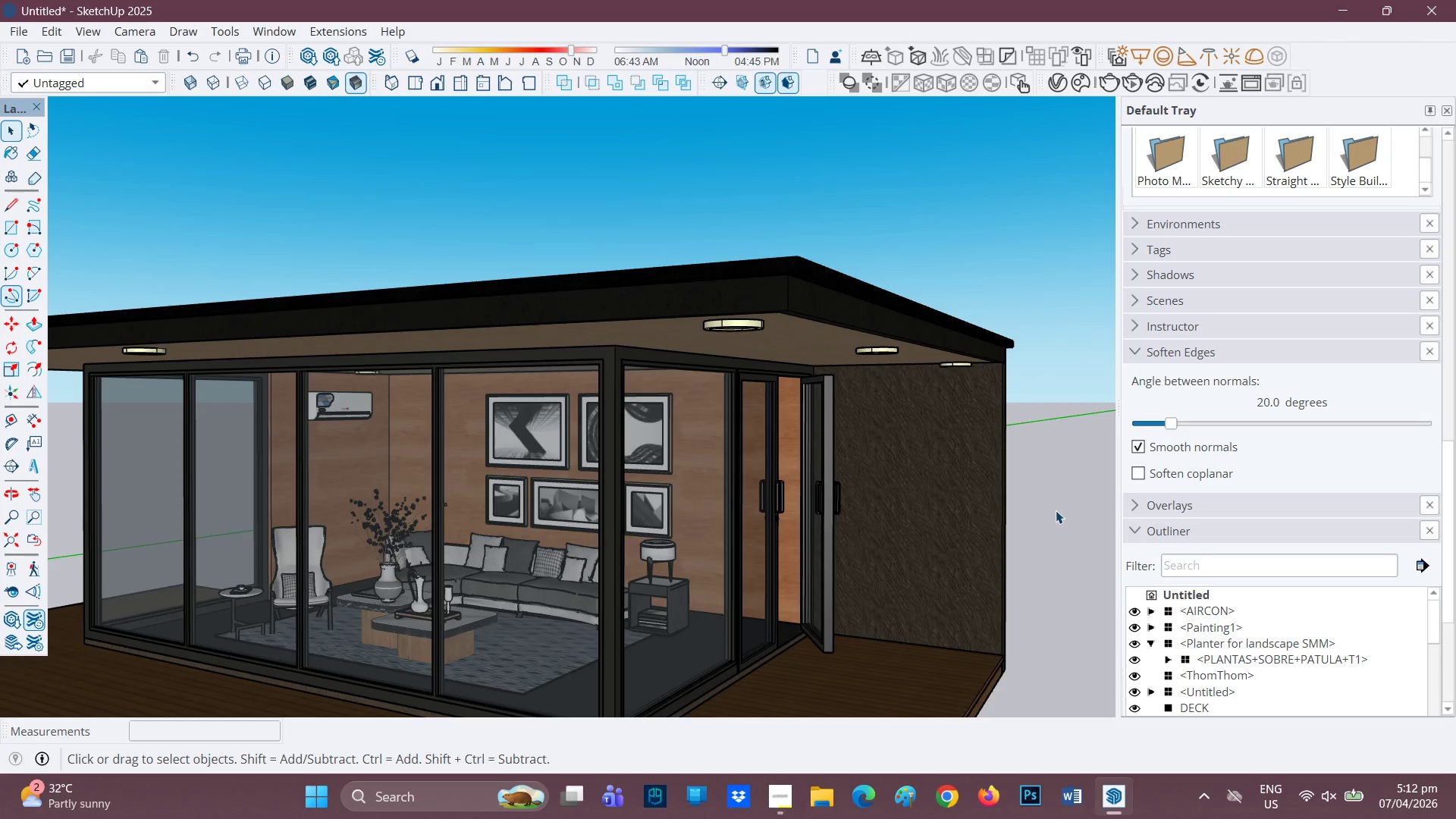 
scroll: coordinate [282, 626], scroll_direction: down, amount: 3.0
 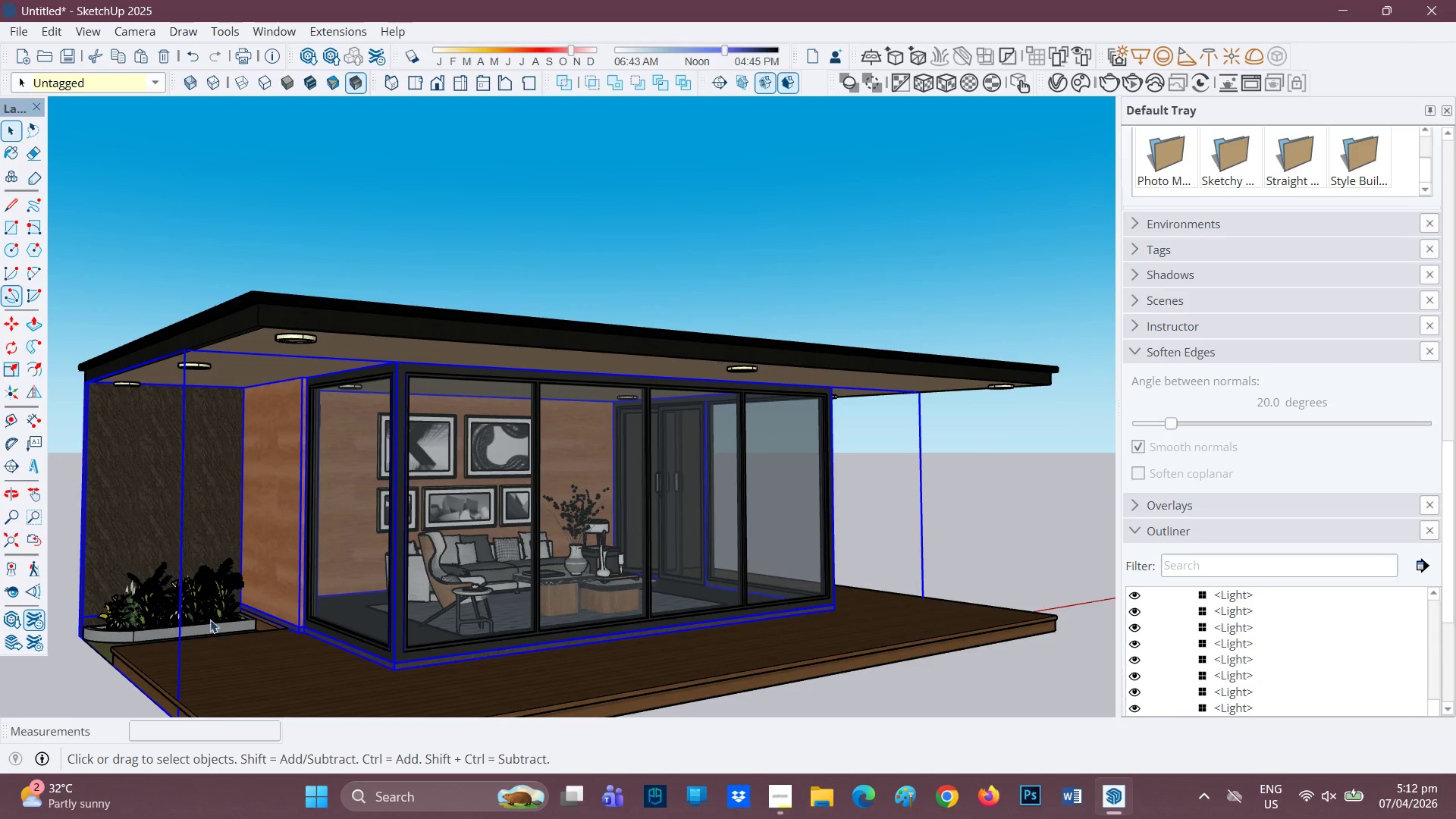 
left_click([201, 613])
 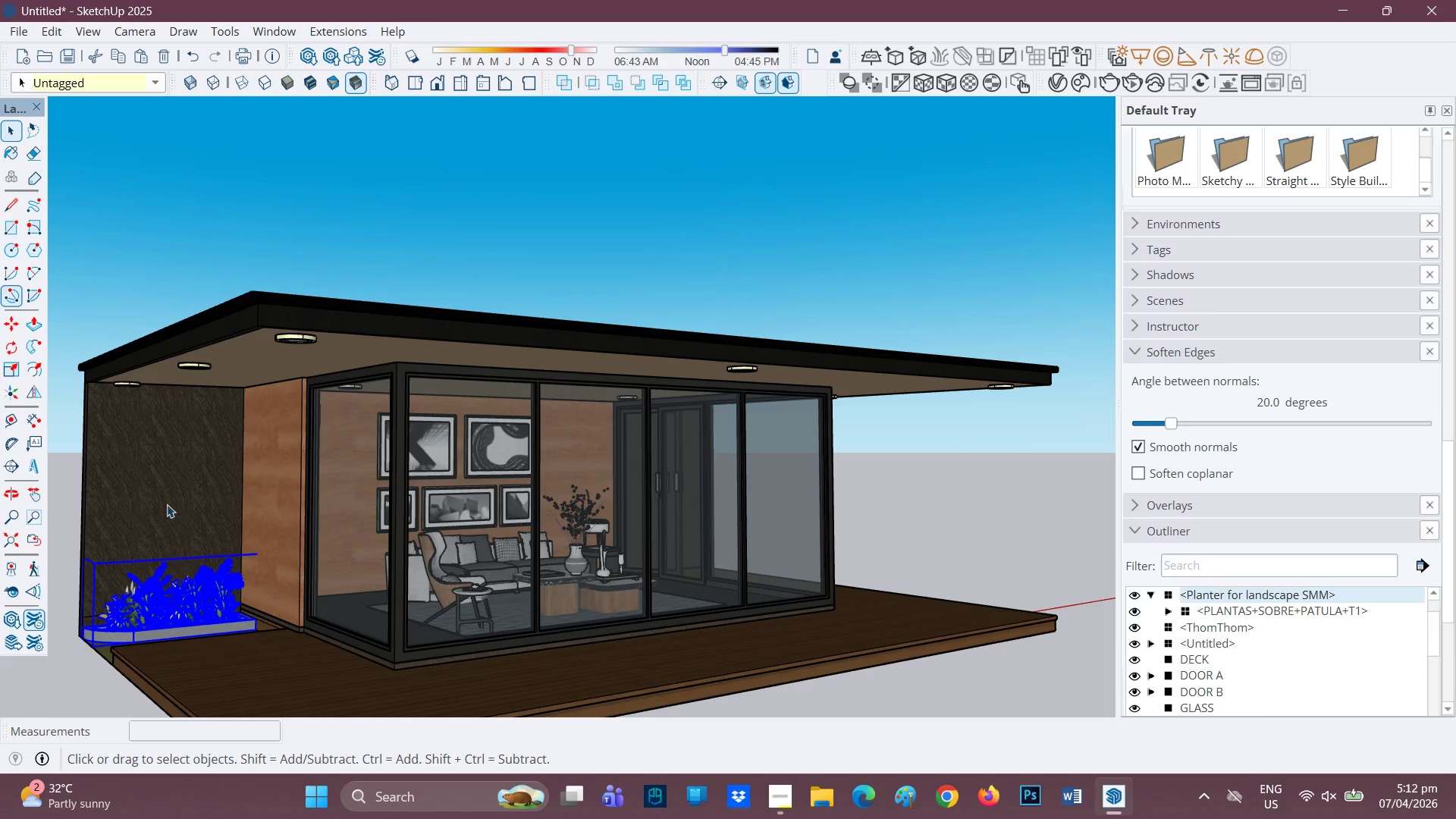 
left_click([166, 494])
 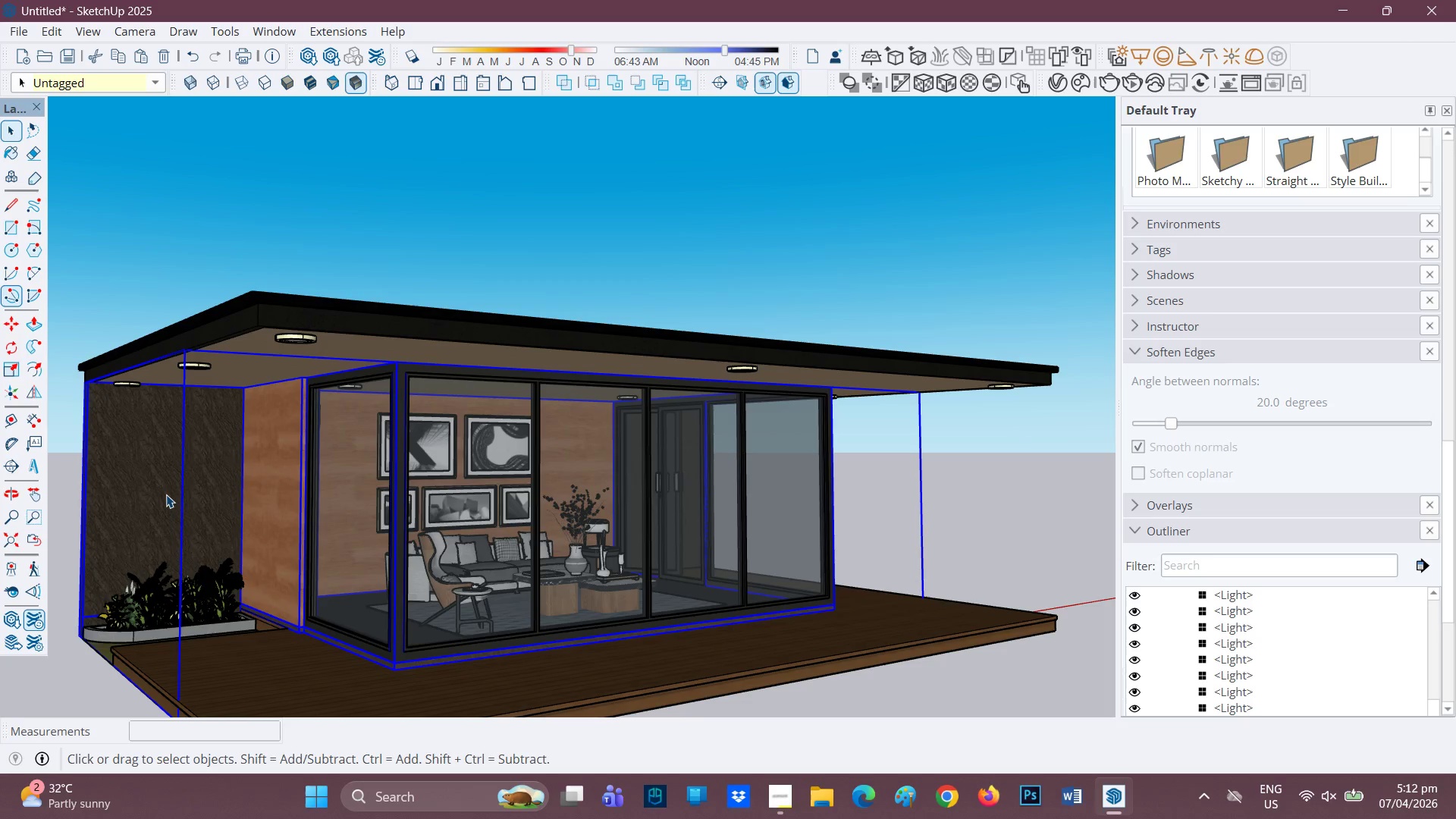 
double_click([166, 494])
 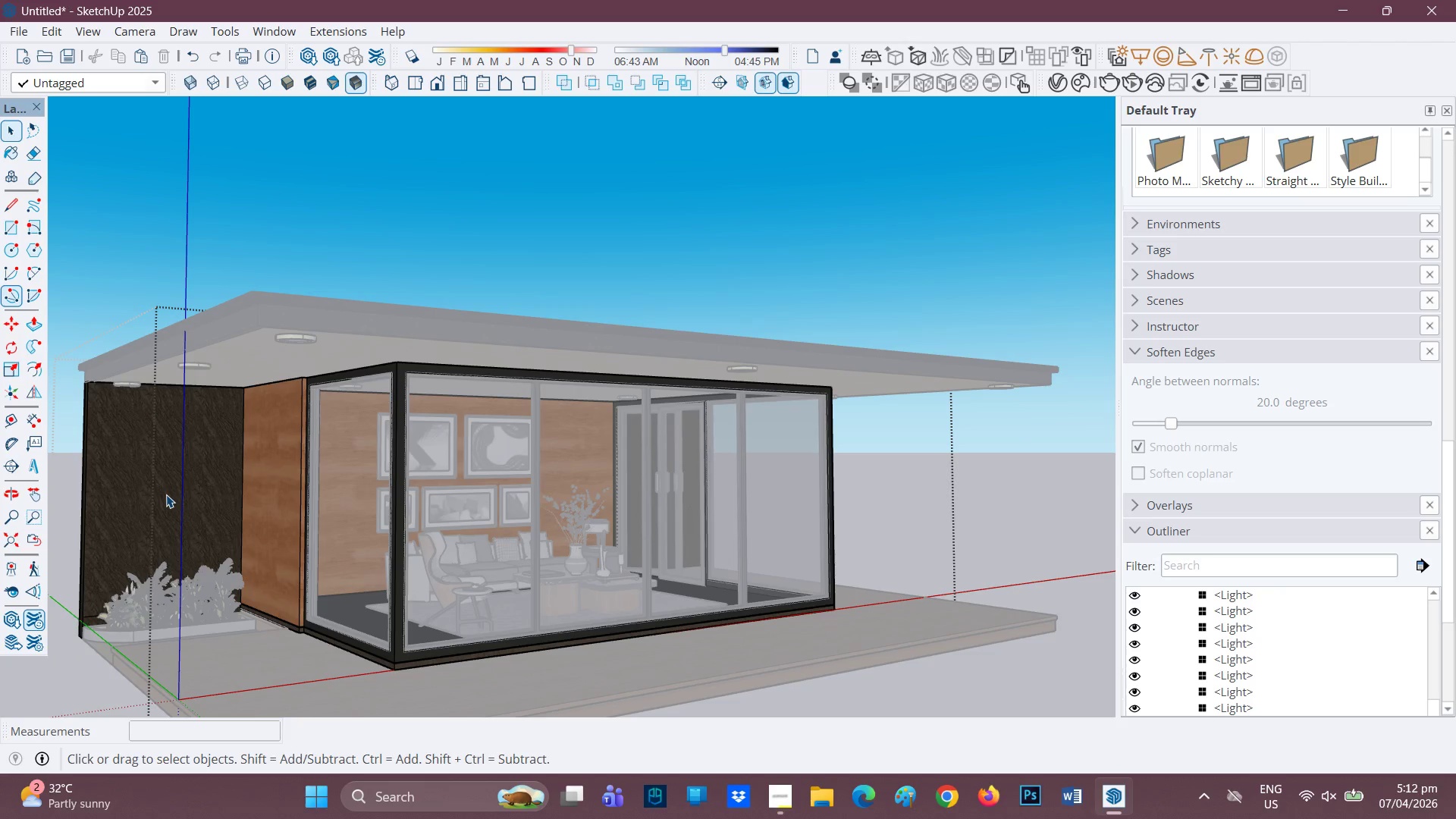 
scroll: coordinate [1179, 611], scroll_direction: down, amount: 8.0
 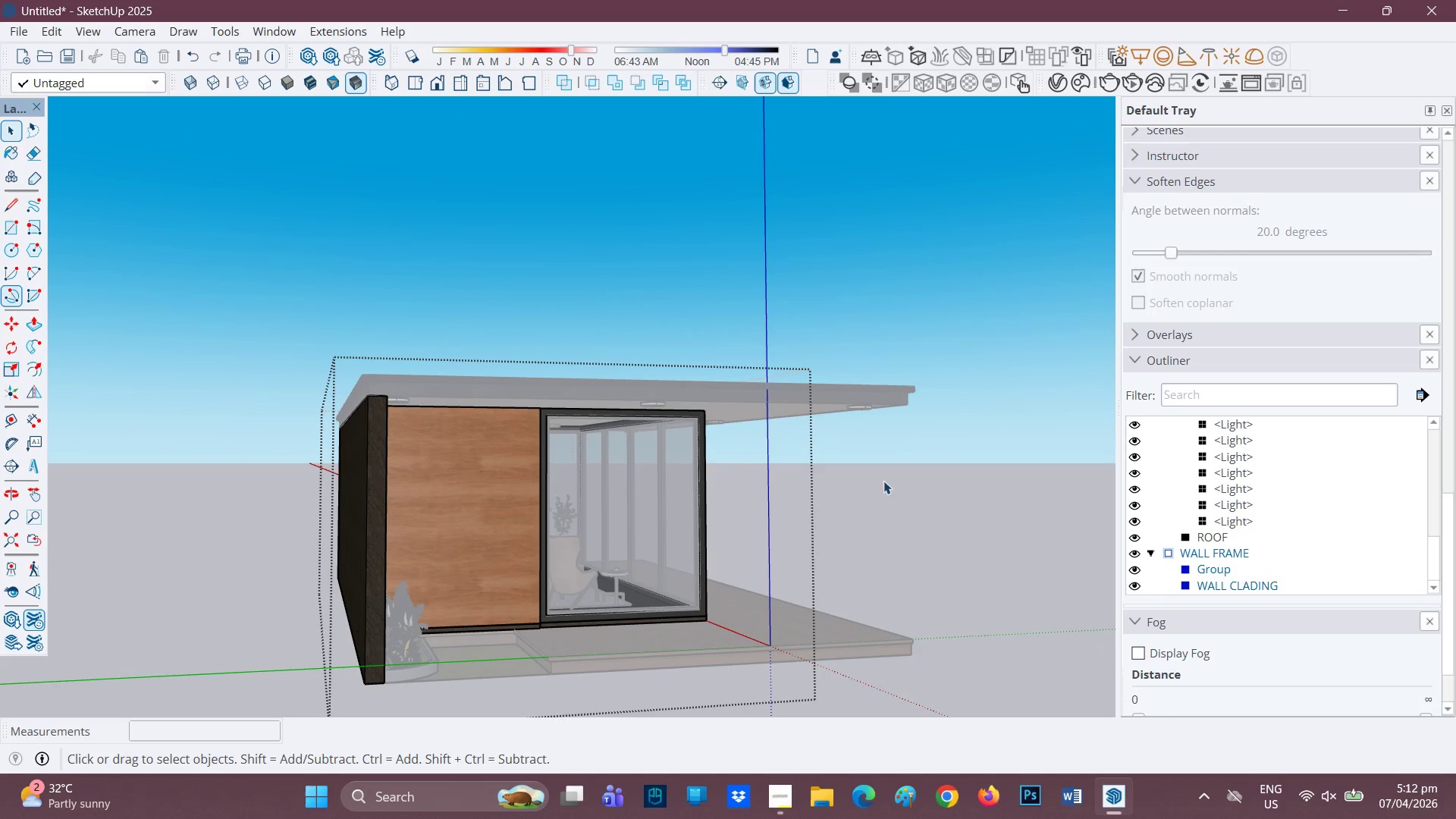 
left_click([909, 505])
 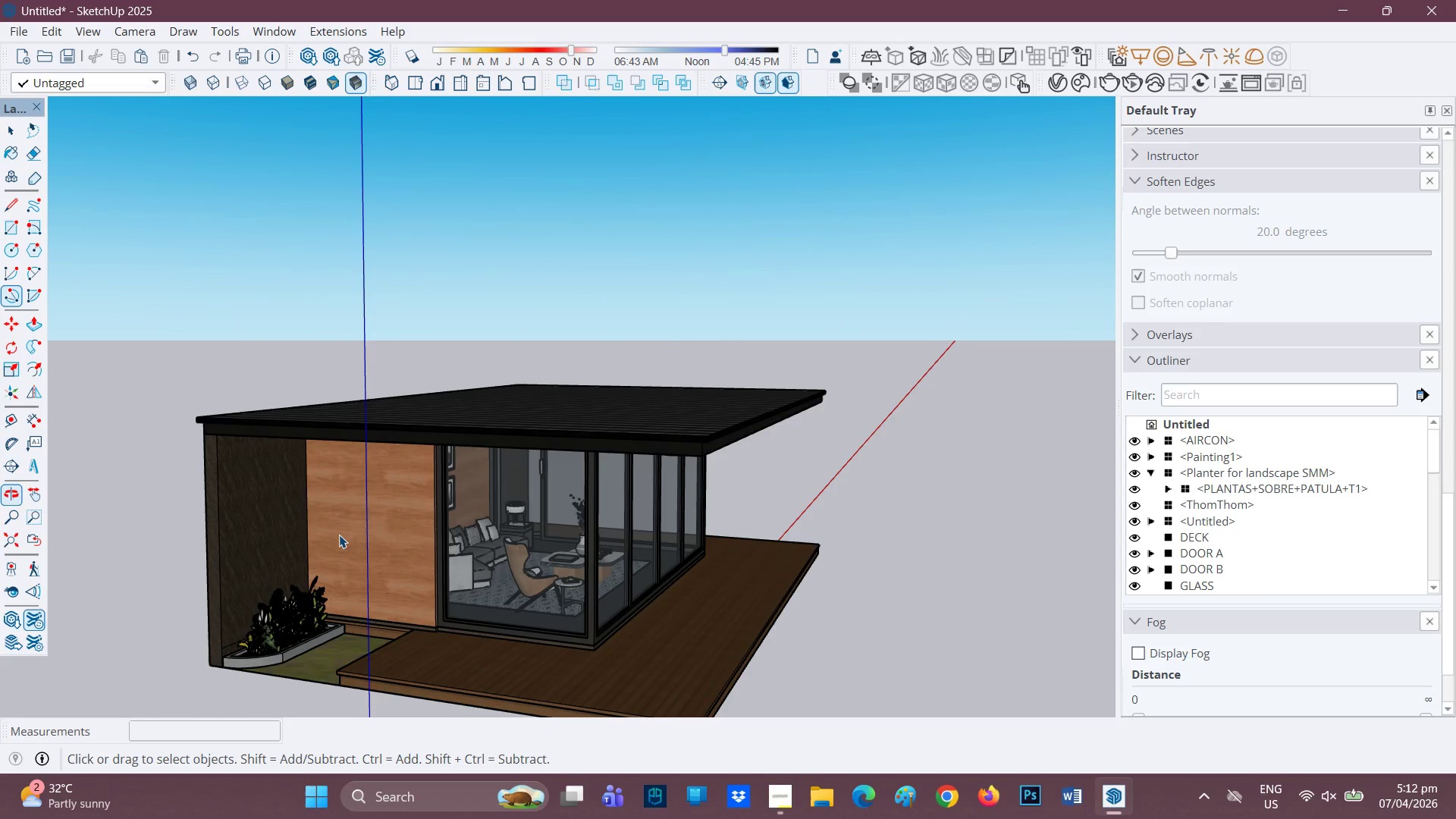 
left_click([501, 529])
 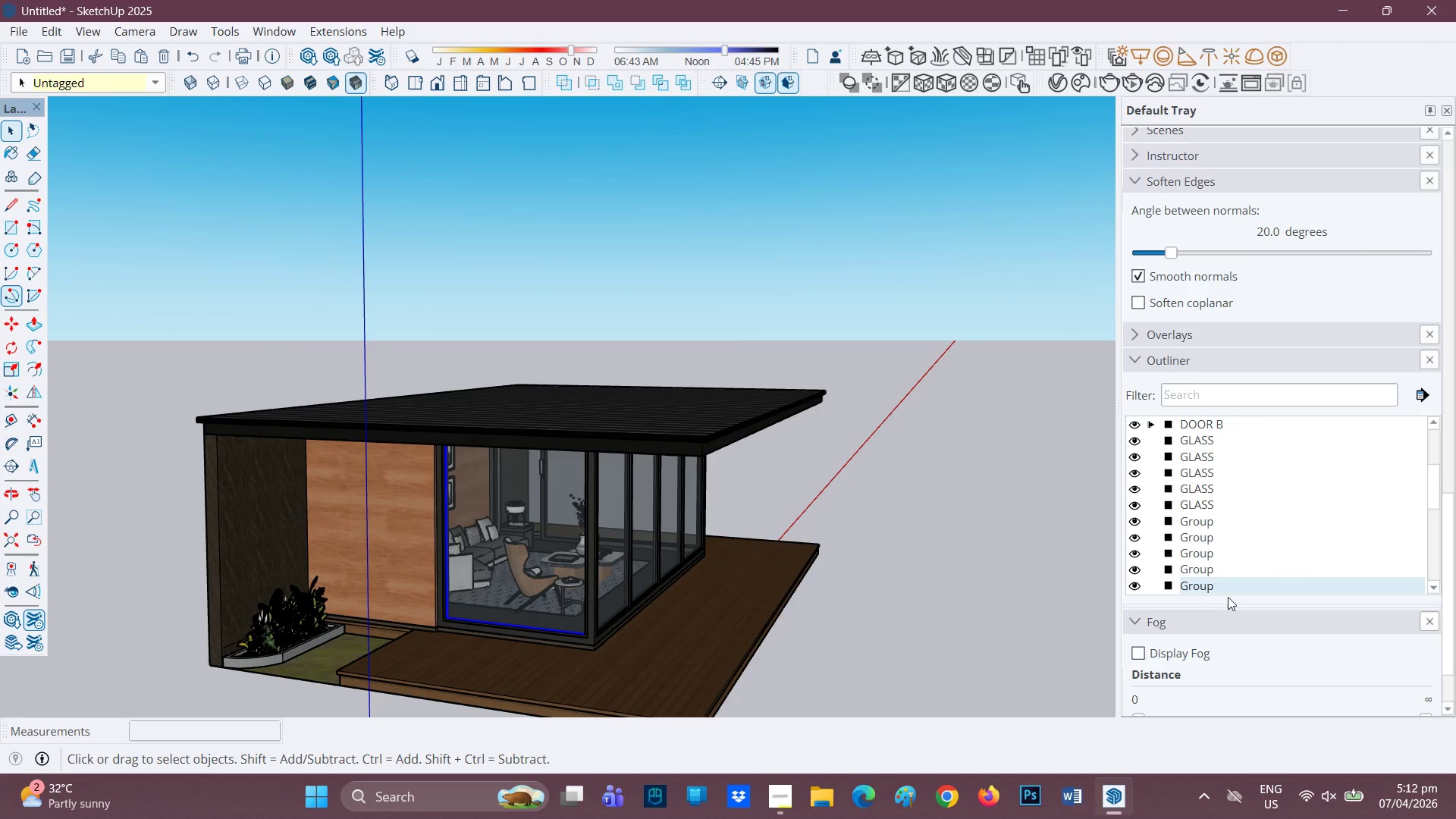 
left_click([1241, 588])
 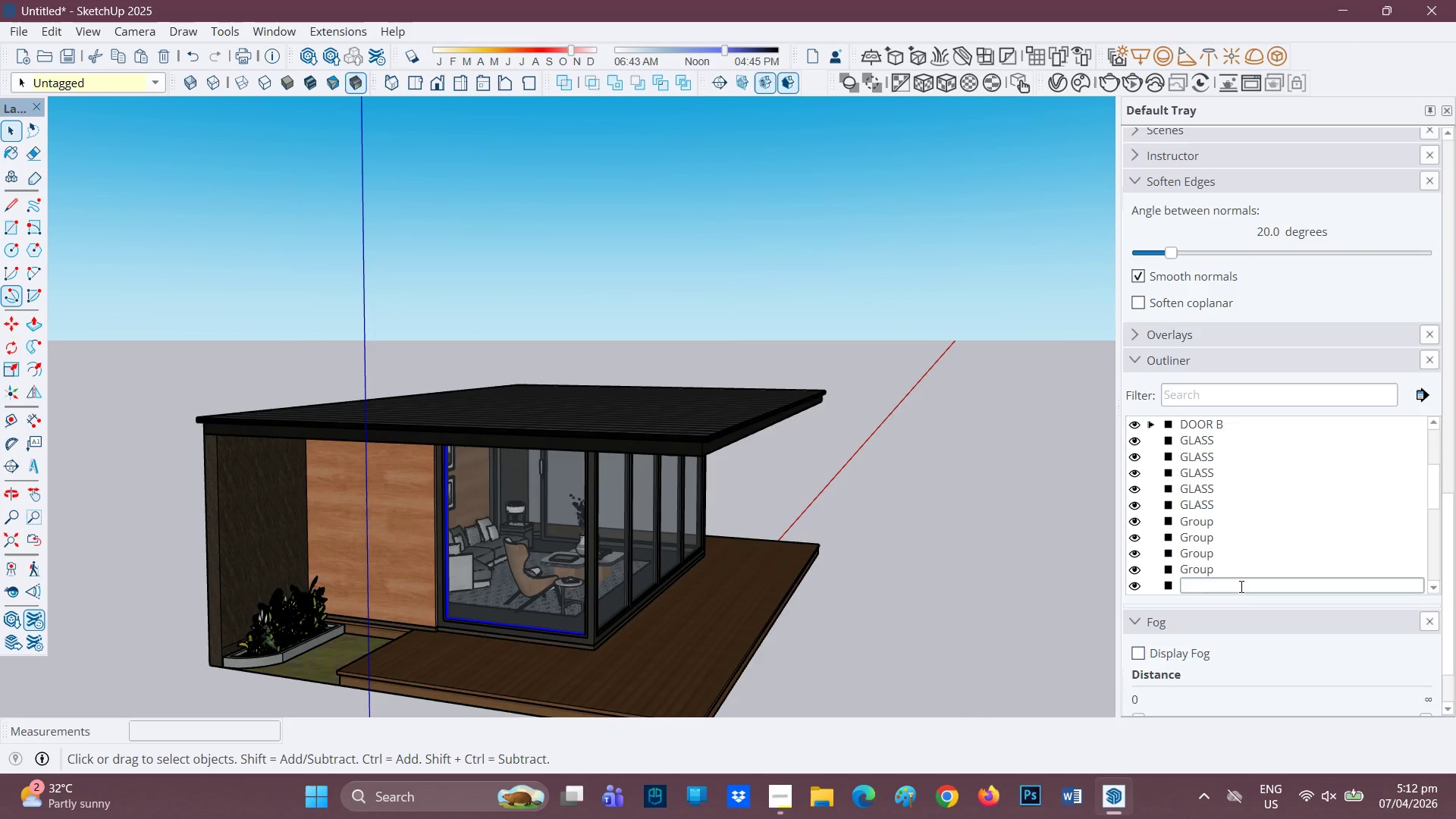 
type(GLASS)
 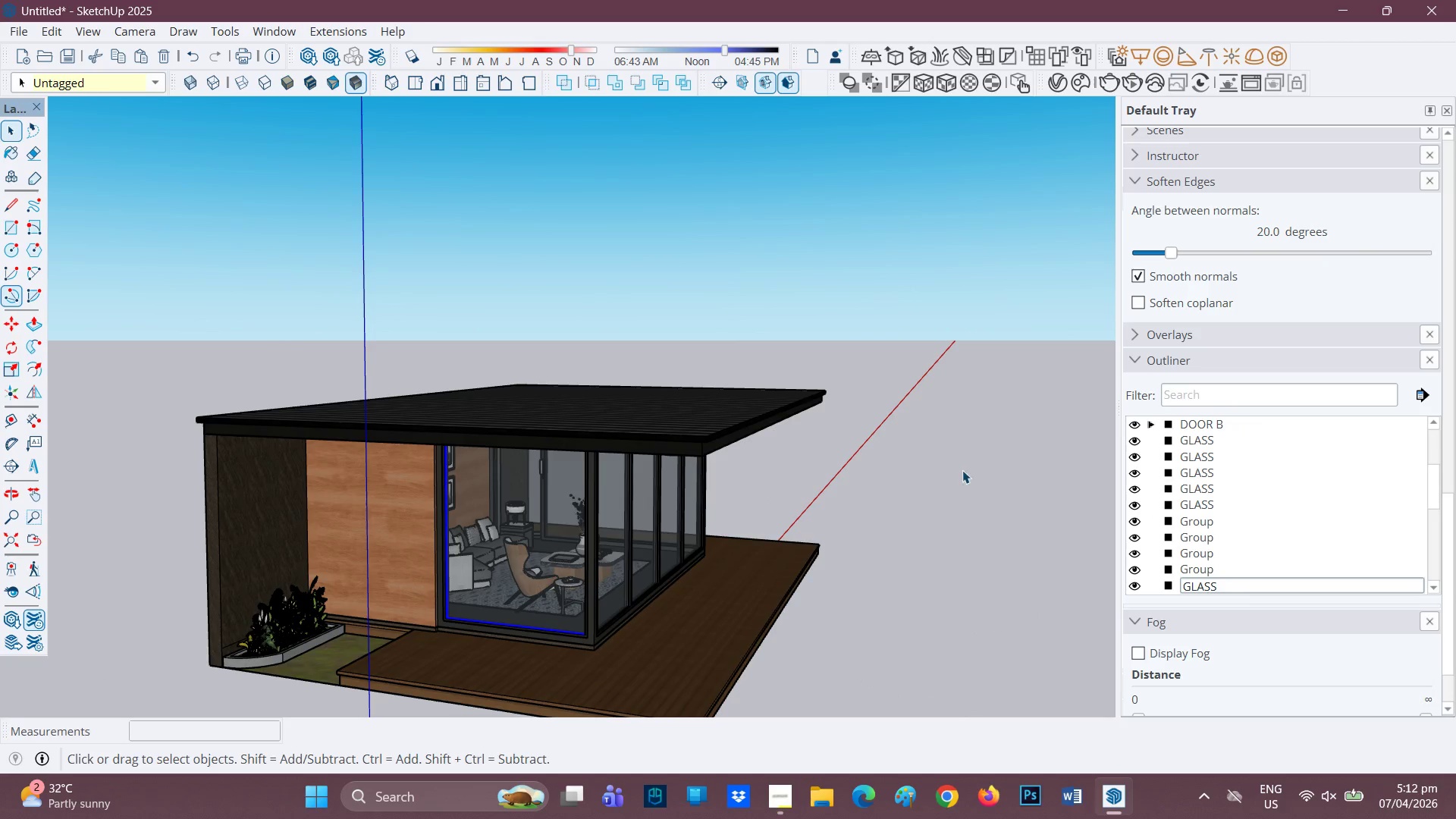 
left_click([962, 469])
 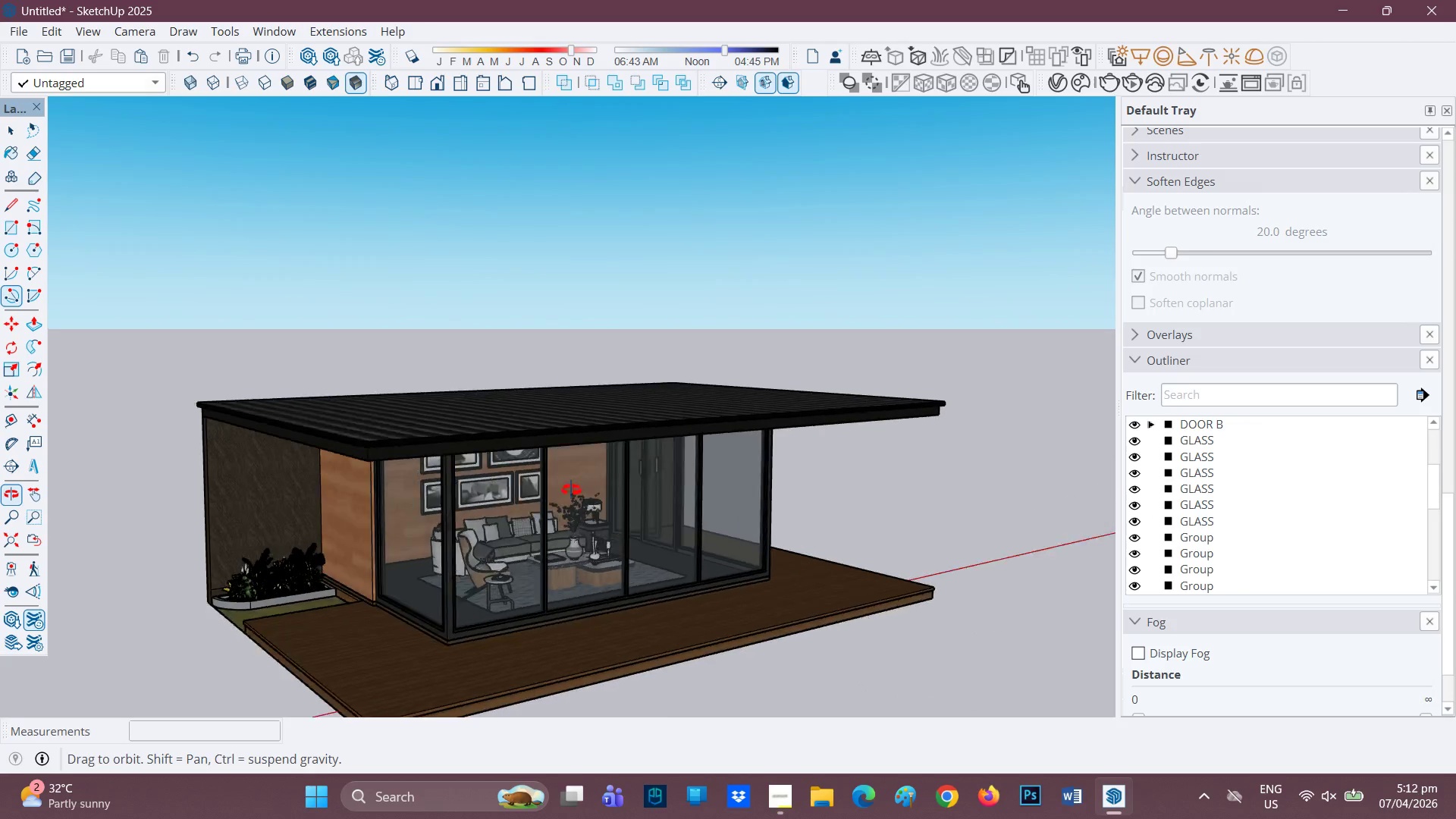 
scroll: coordinate [435, 482], scroll_direction: up, amount: 1.0
 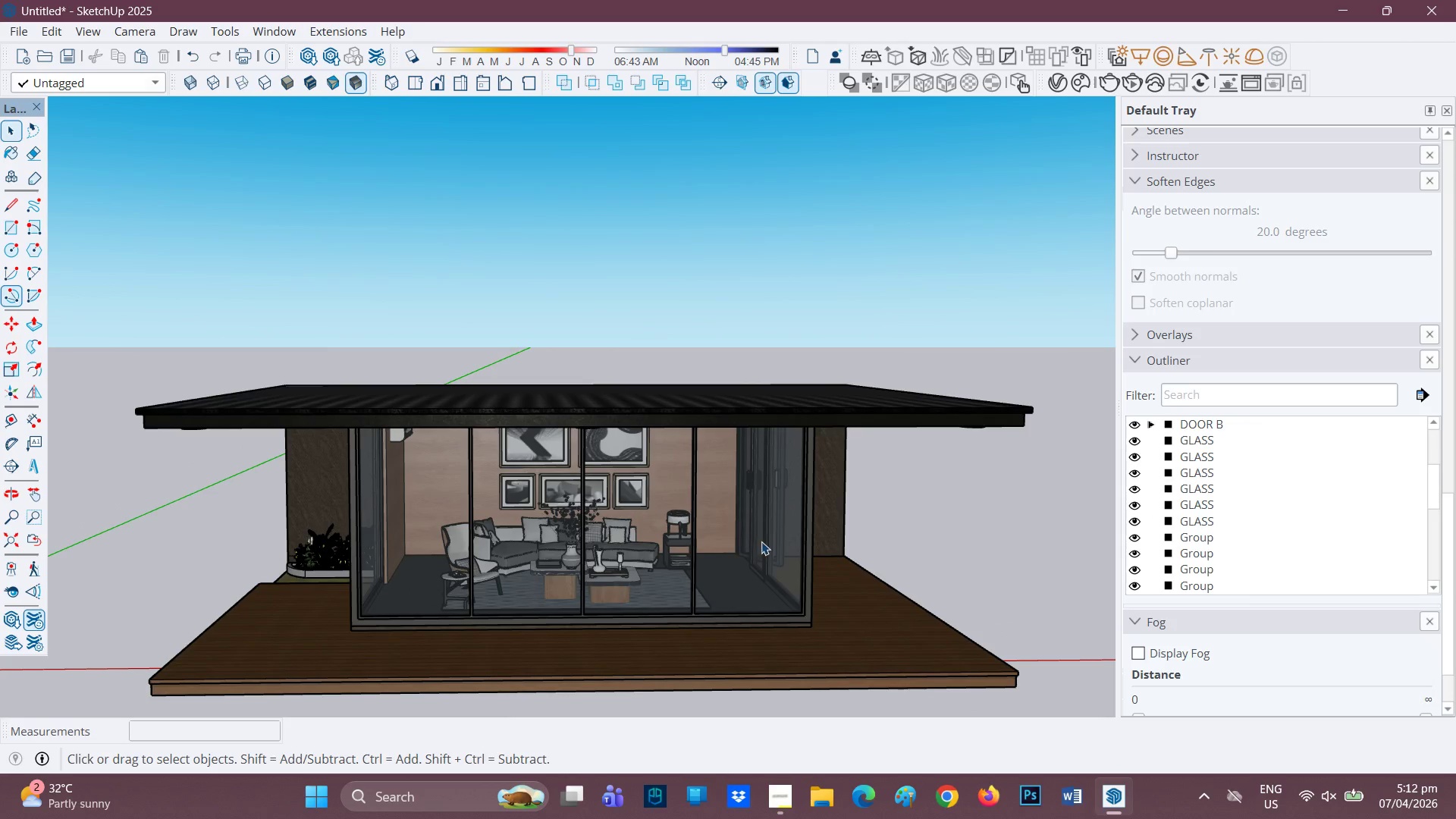 
scroll: coordinate [789, 545], scroll_direction: down, amount: 1.0
 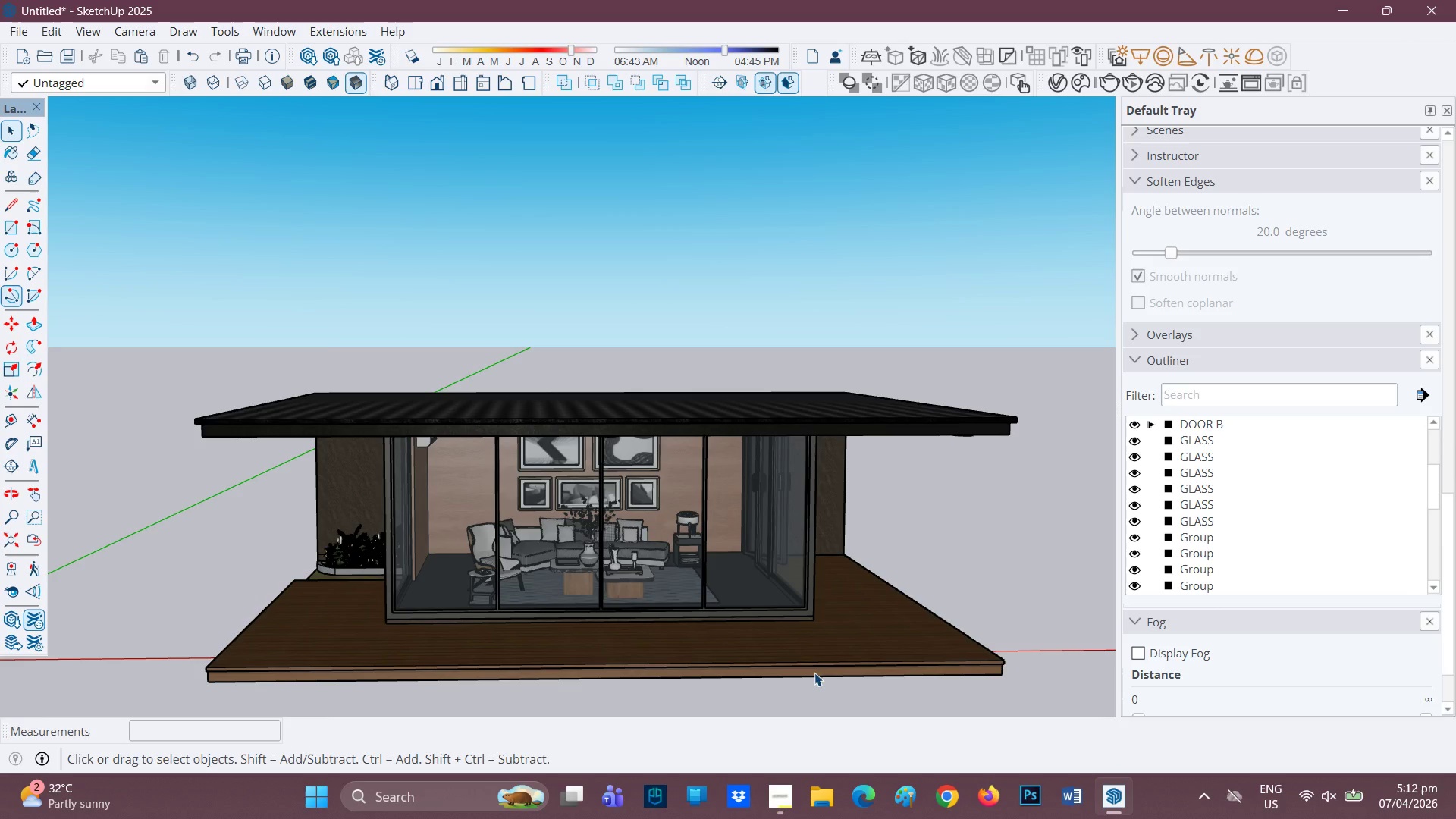 
left_click([815, 673])
 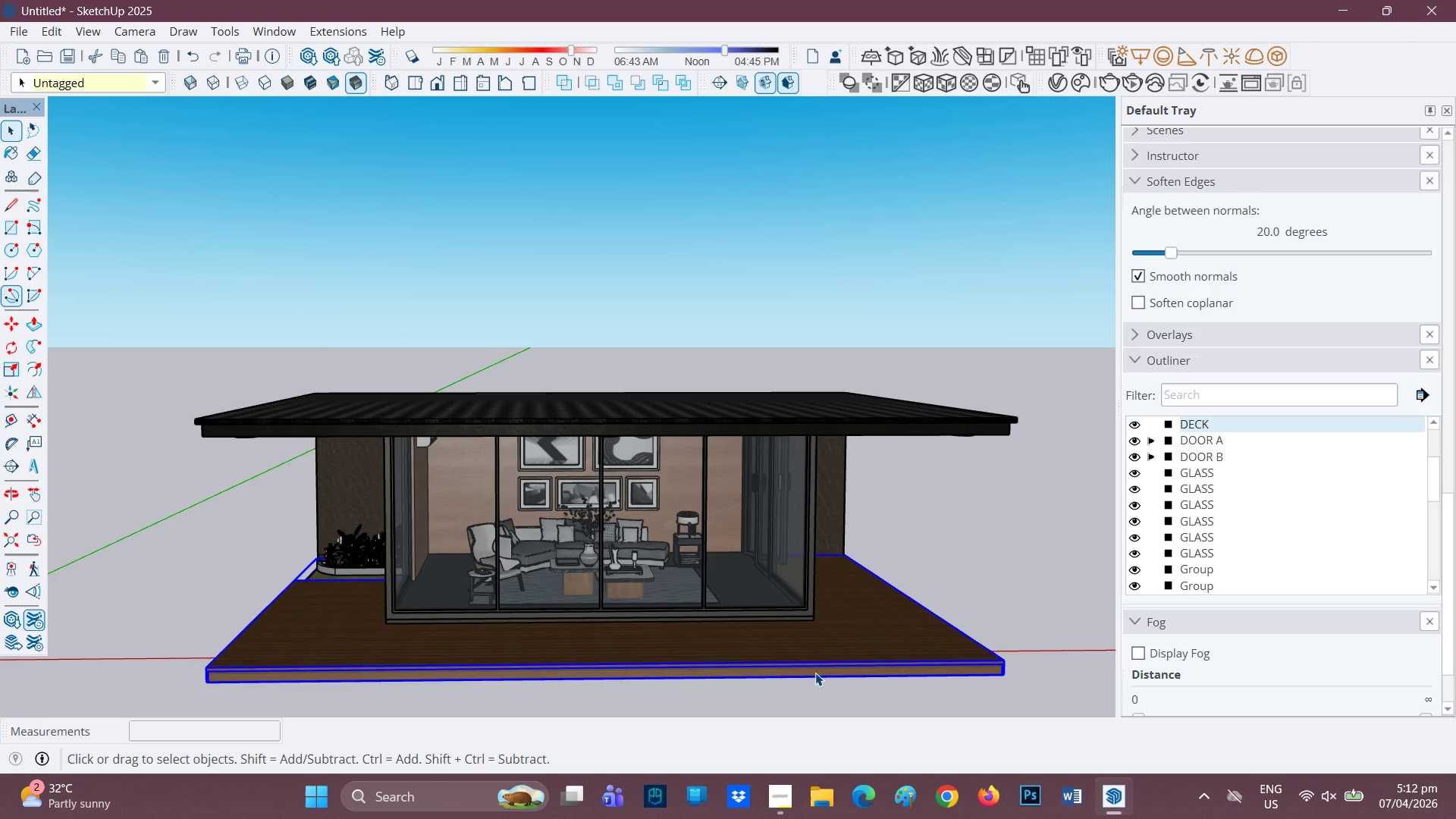 
key(Space)
 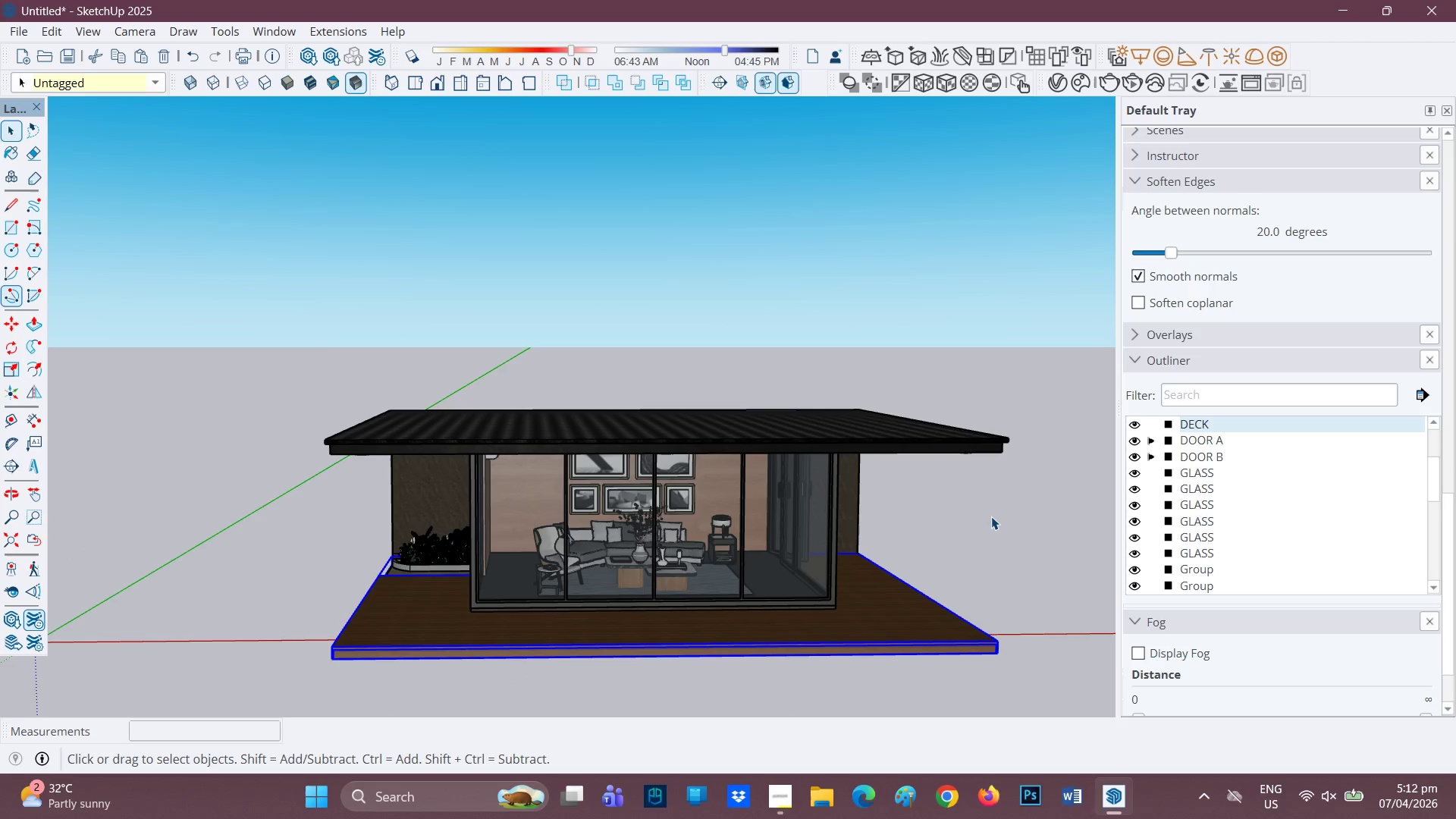 
scroll: coordinate [966, 540], scroll_direction: down, amount: 2.0
 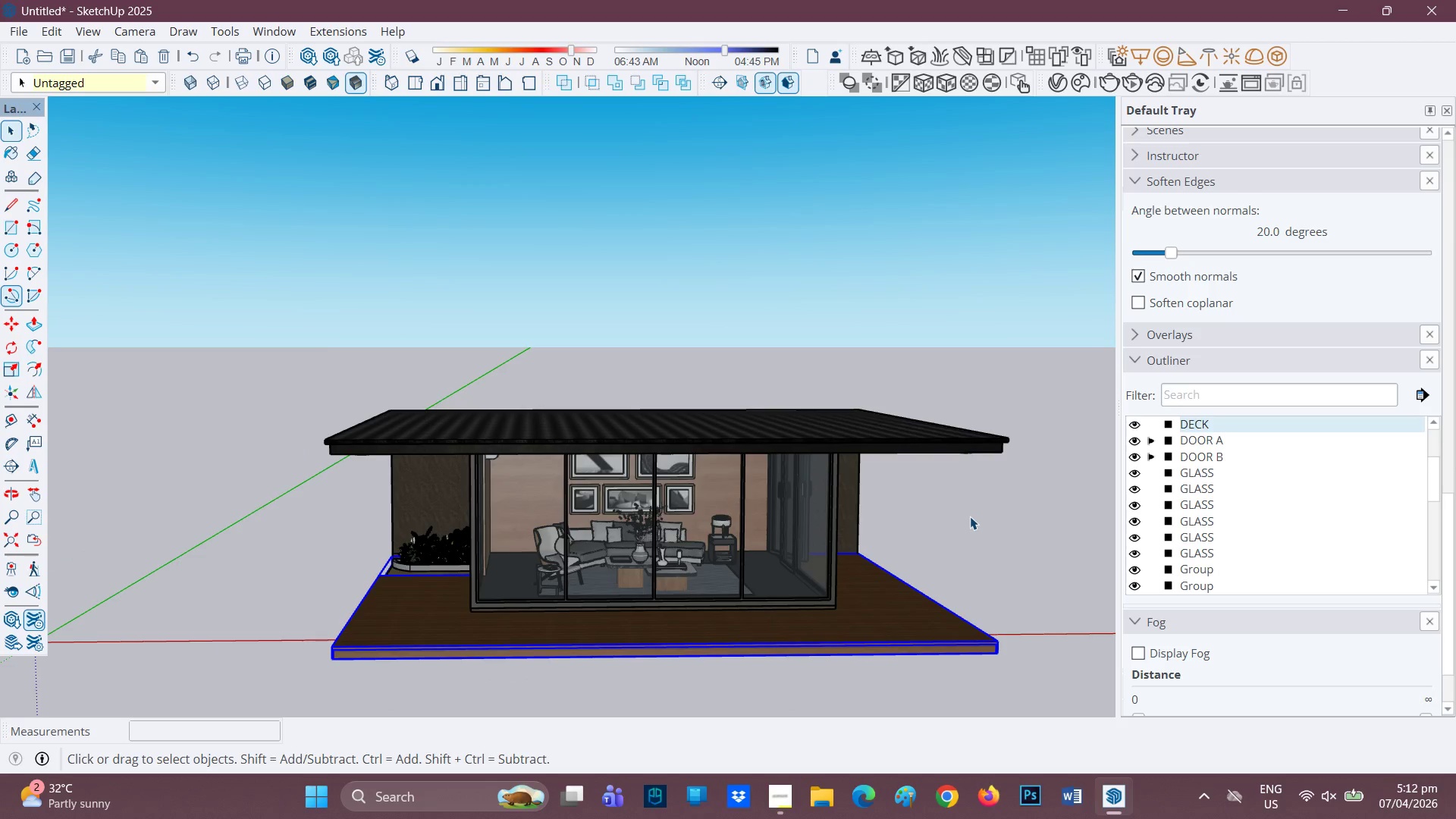 
left_click([991, 516])
 